 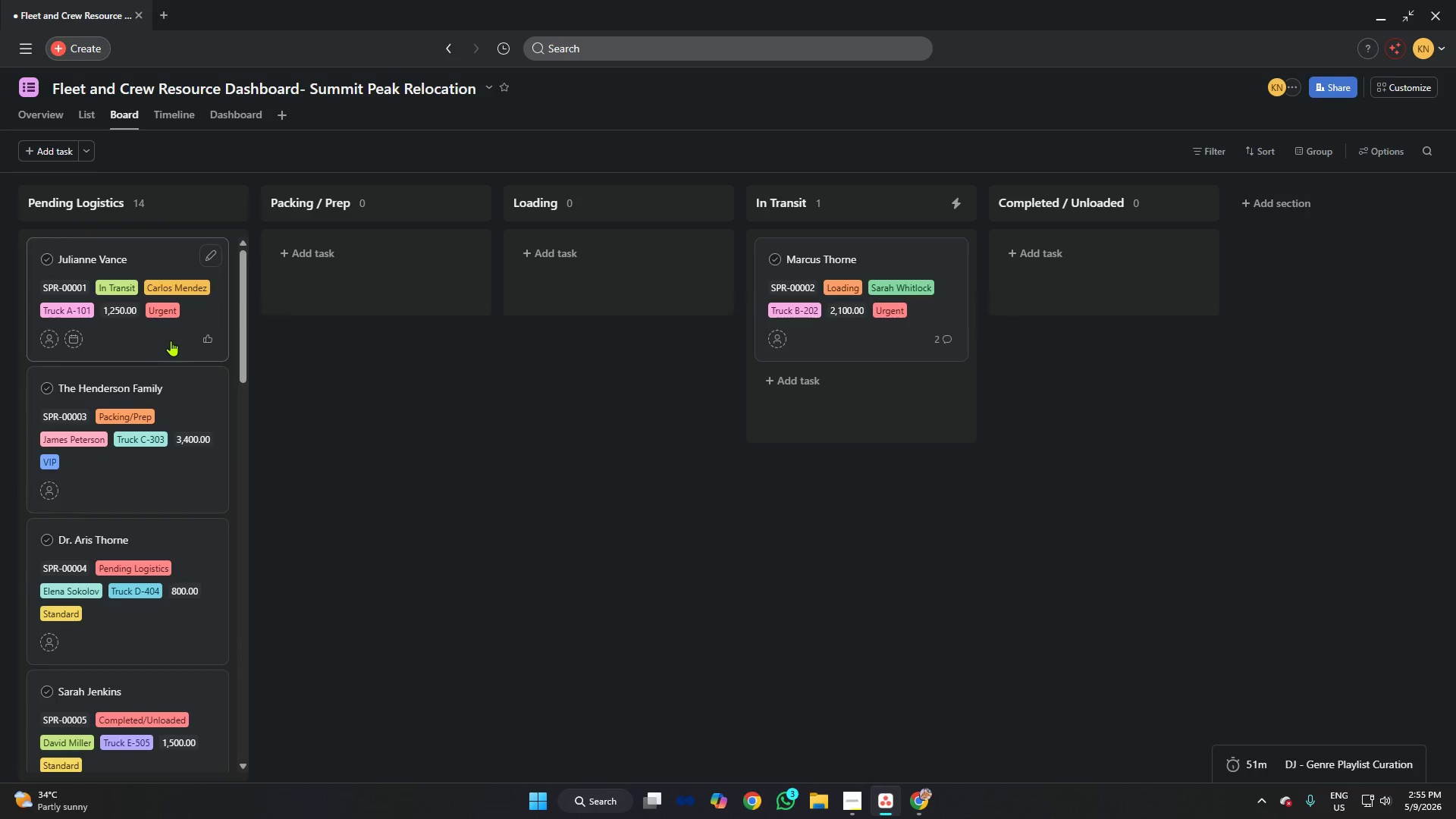 
key(Alt+AltLeft)
 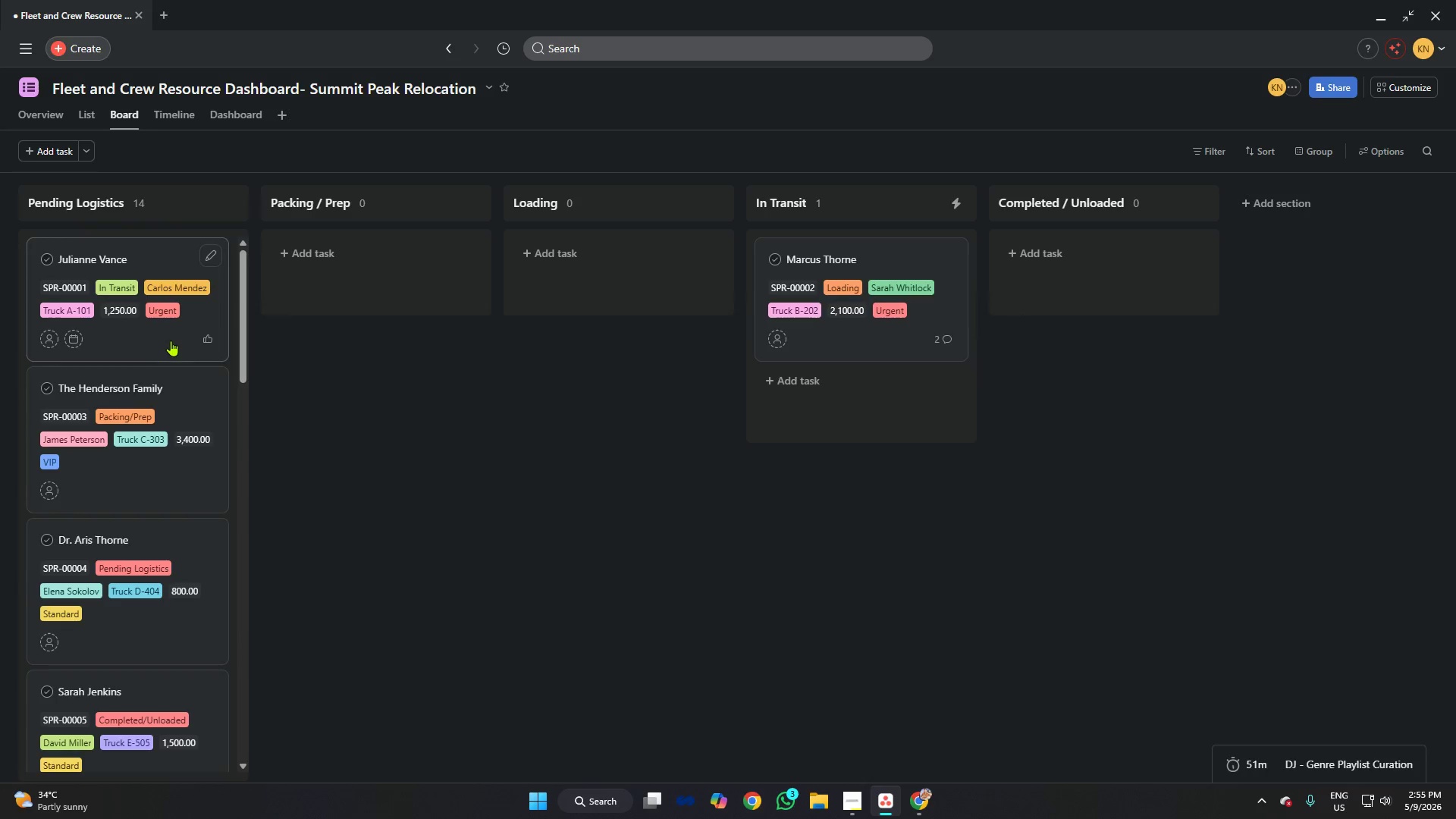 
key(Alt+Tab)
 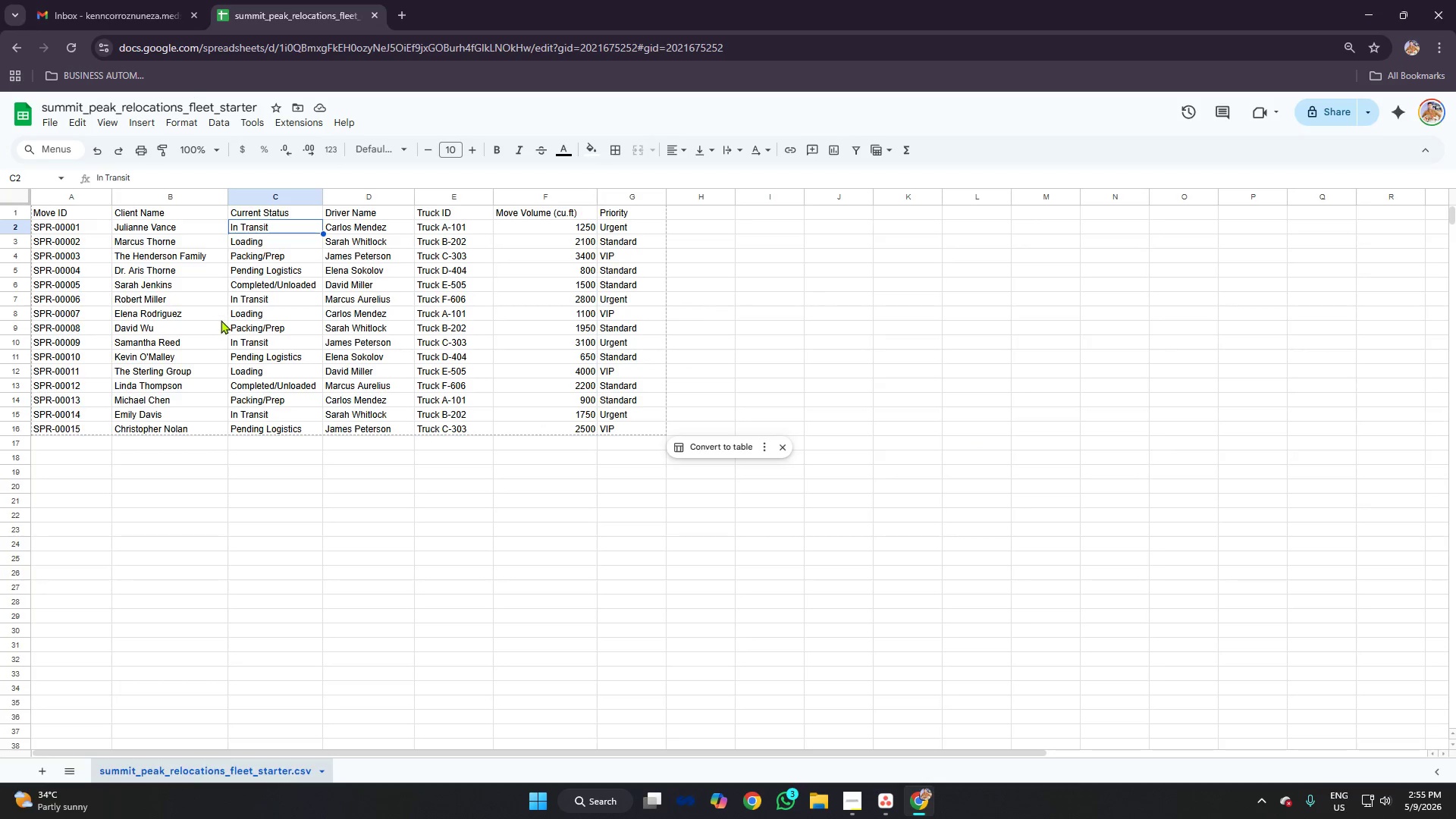 
scroll: coordinate [171, 340], scroll_direction: up, amount: 28.0
 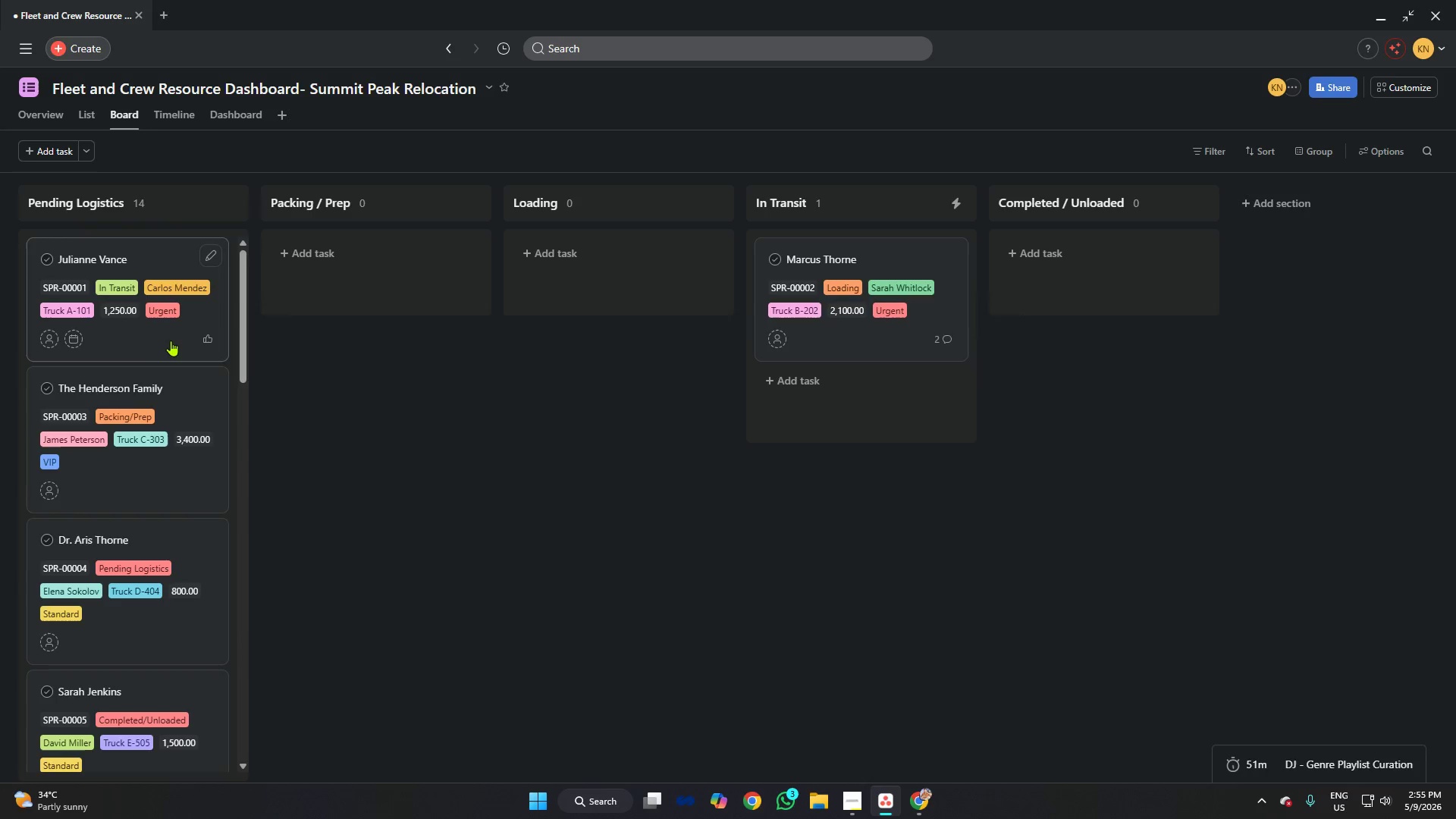 
key(Alt+AltLeft)
 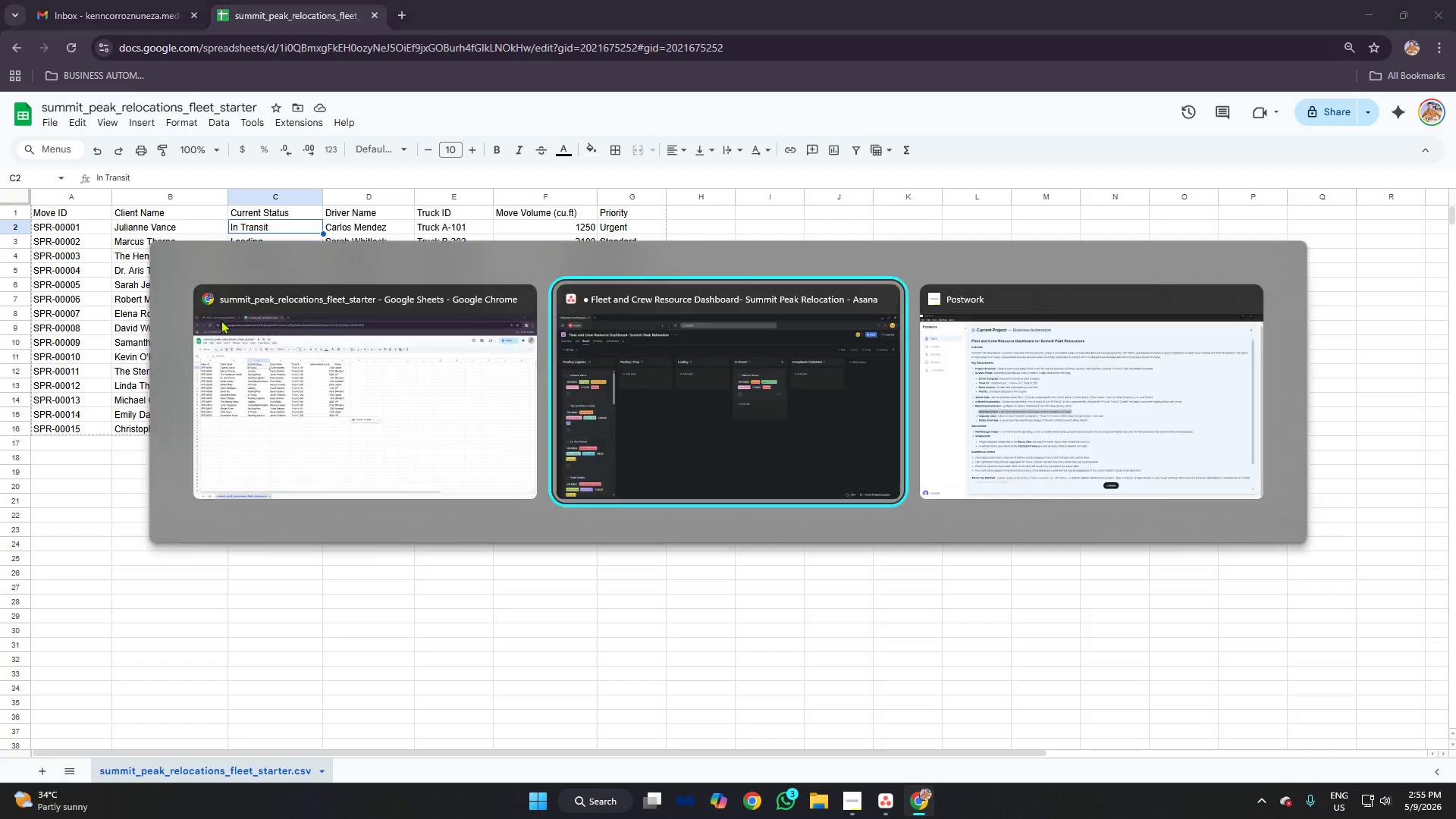 
key(Alt+Tab)
 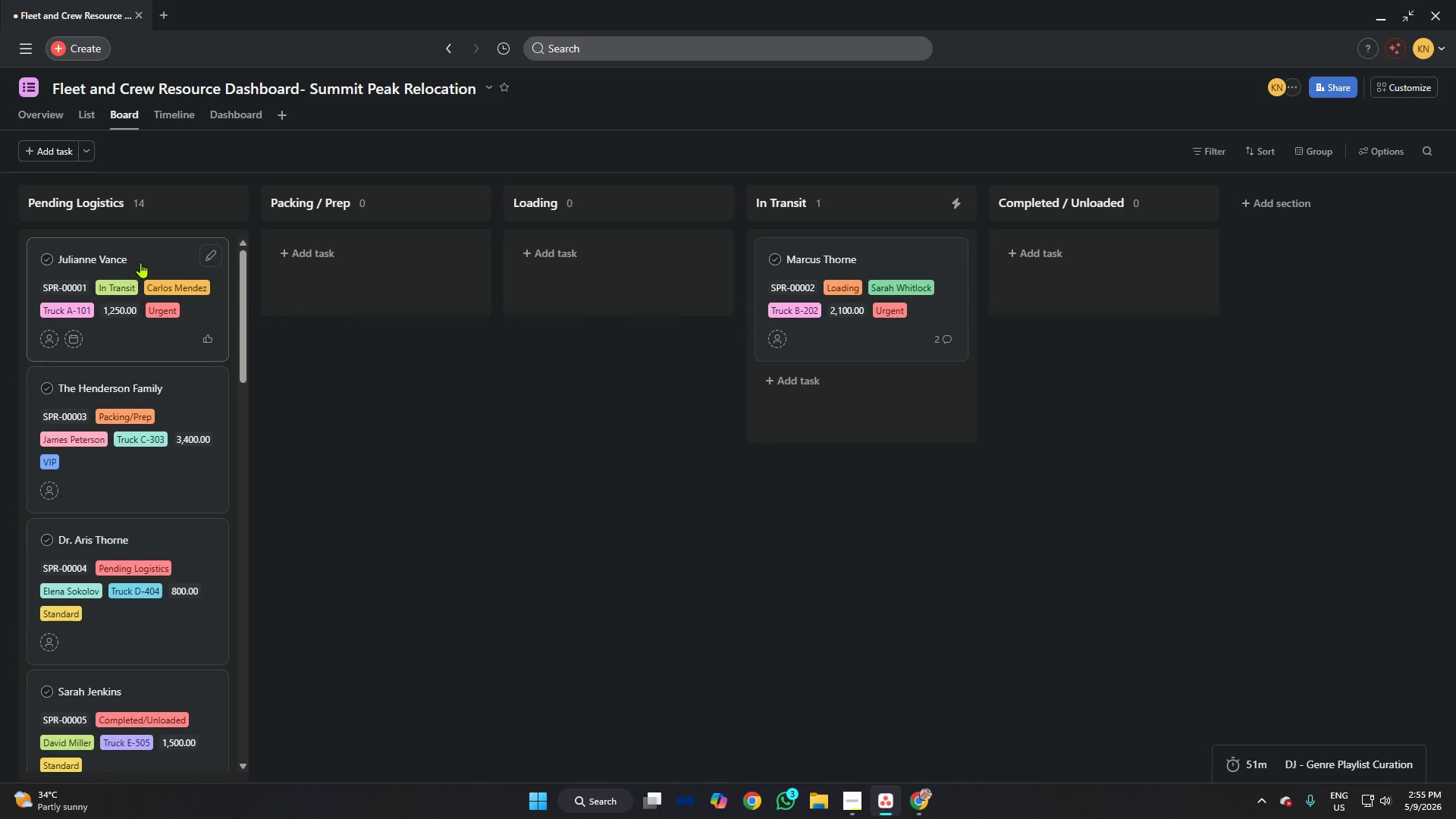 
left_click_drag(start_coordinate=[146, 246], to_coordinate=[868, 268])
 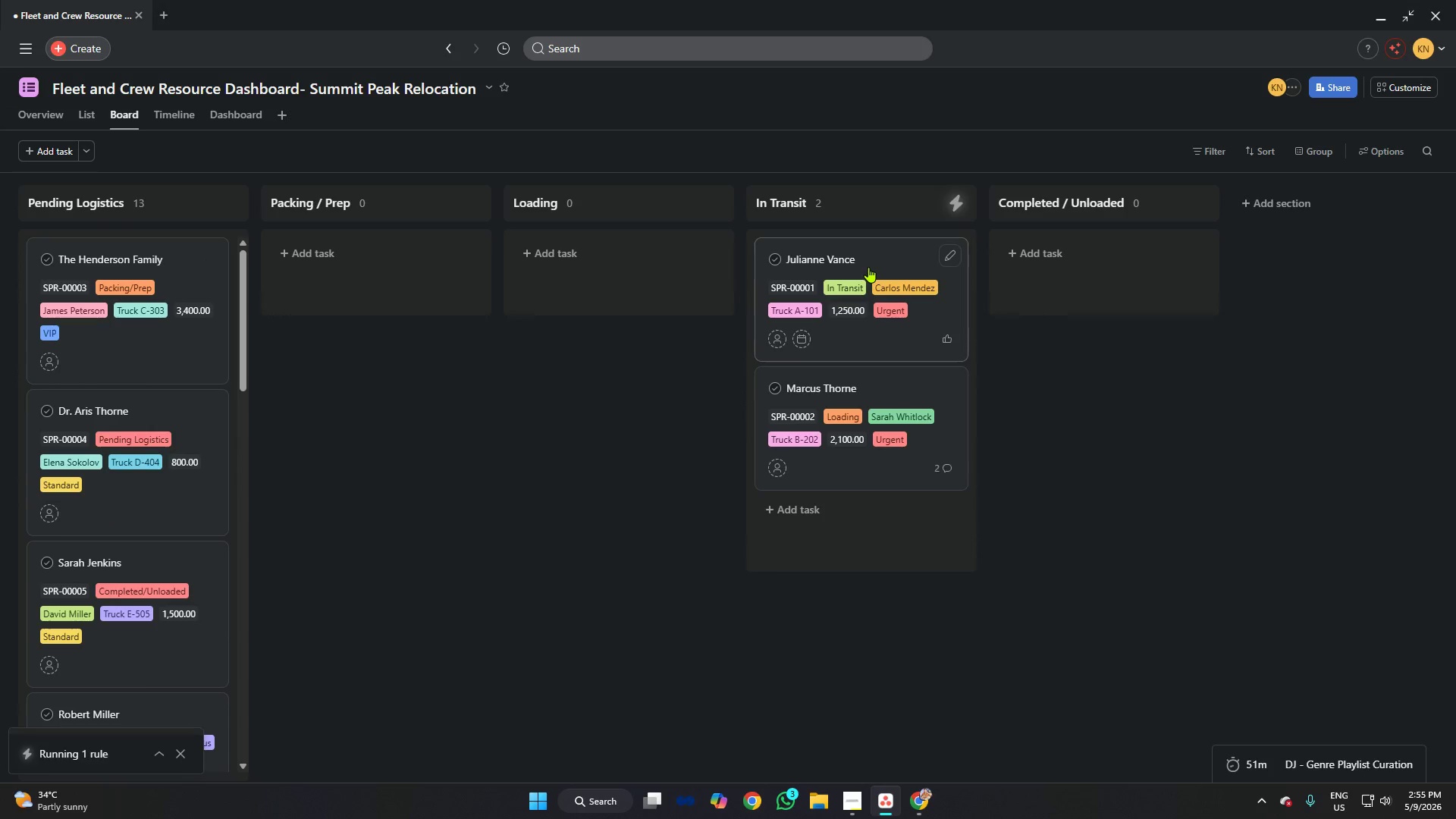 
key(Alt+AltLeft)
 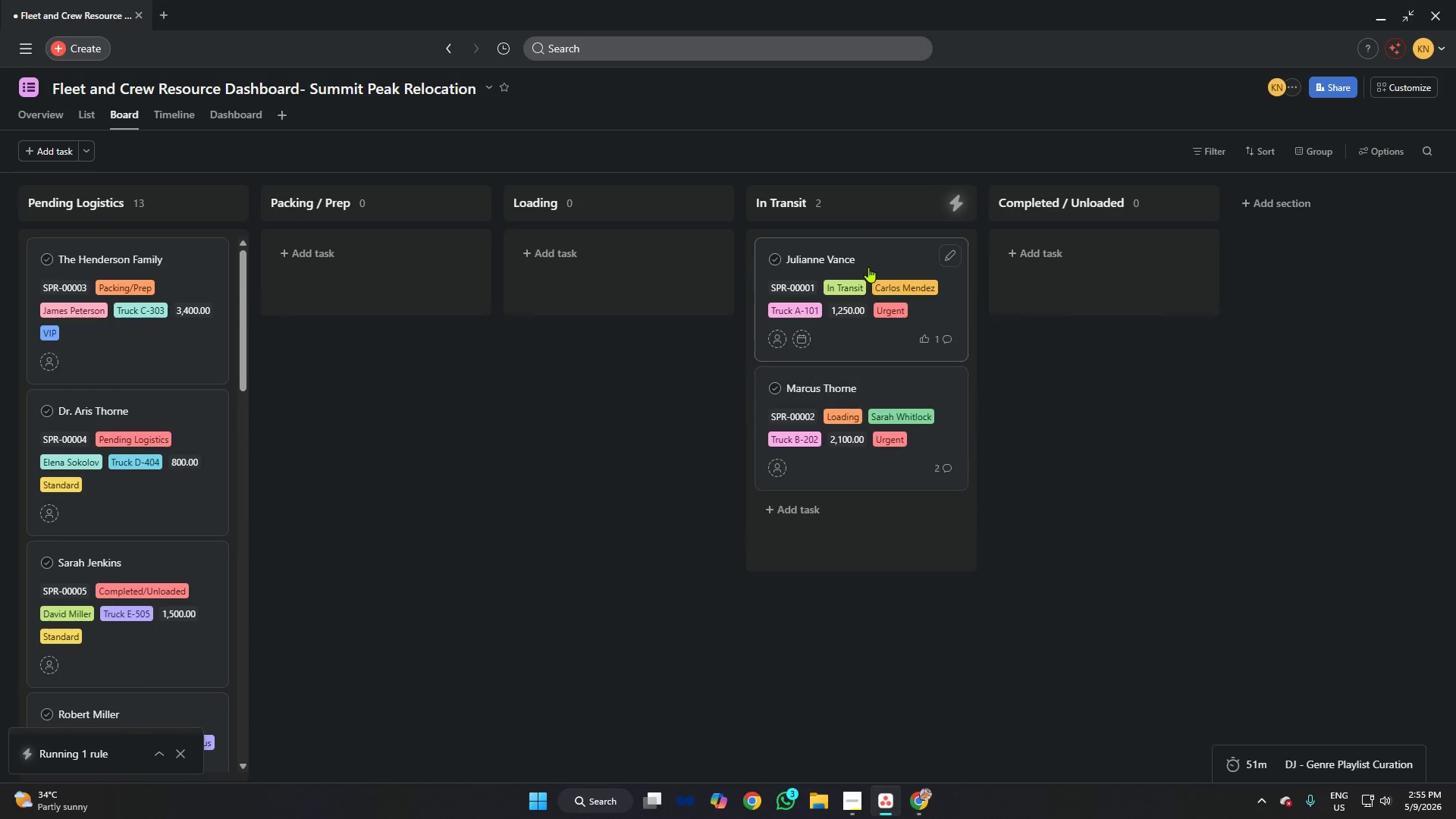 
key(Alt+Tab)
 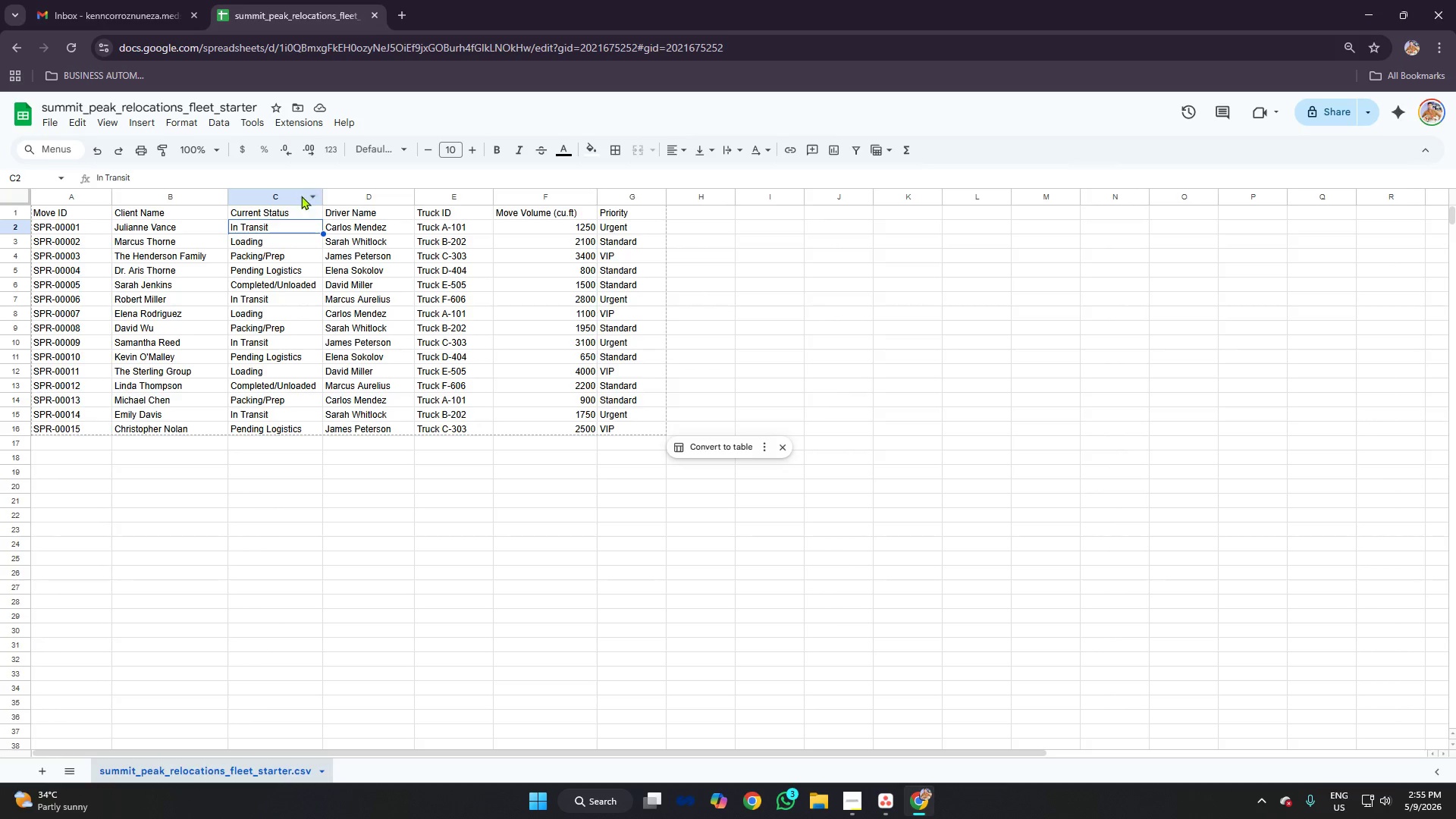 
left_click([268, 239])
 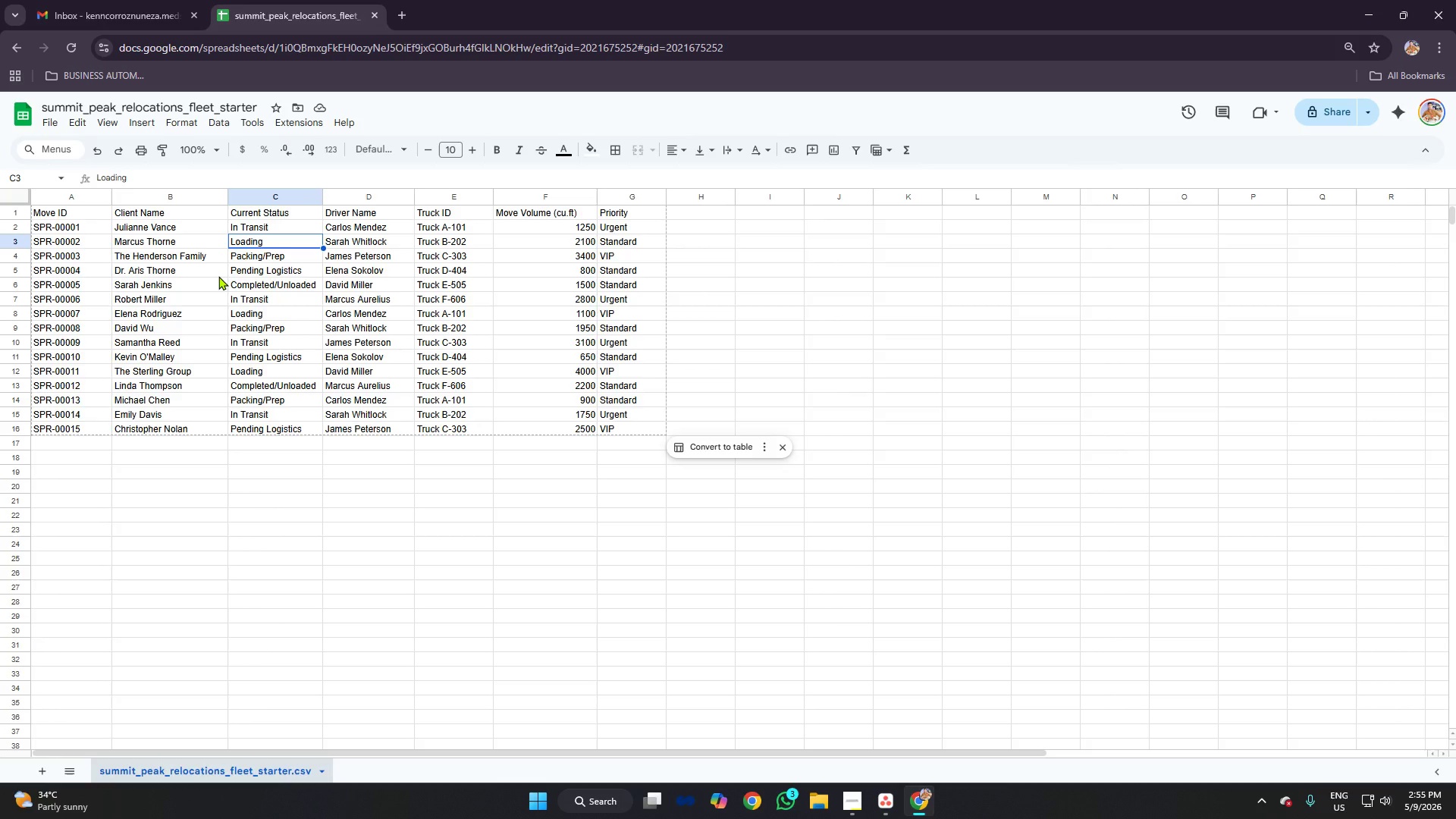 
key(Alt+AltLeft)
 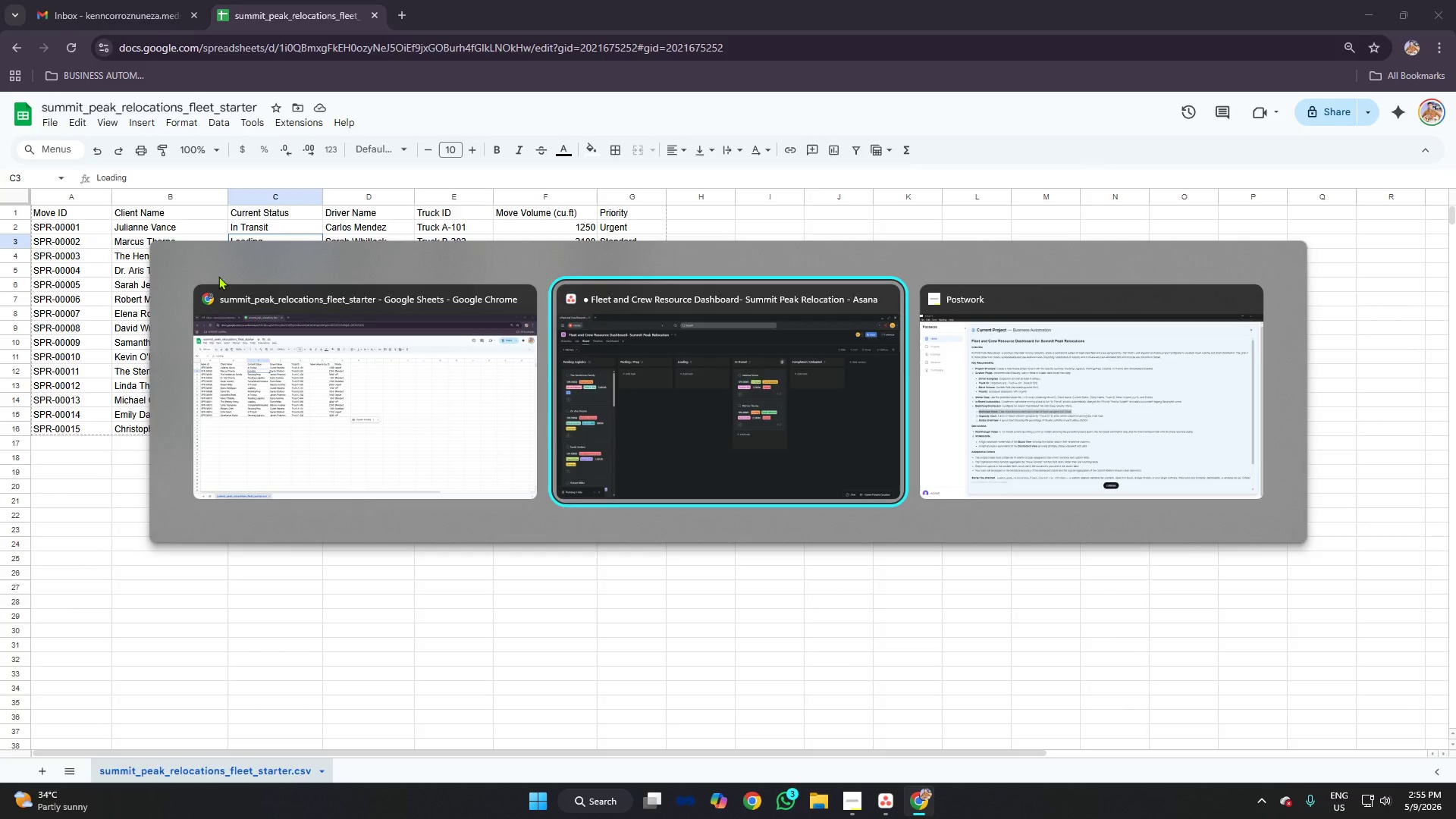 
key(Alt+Tab)
 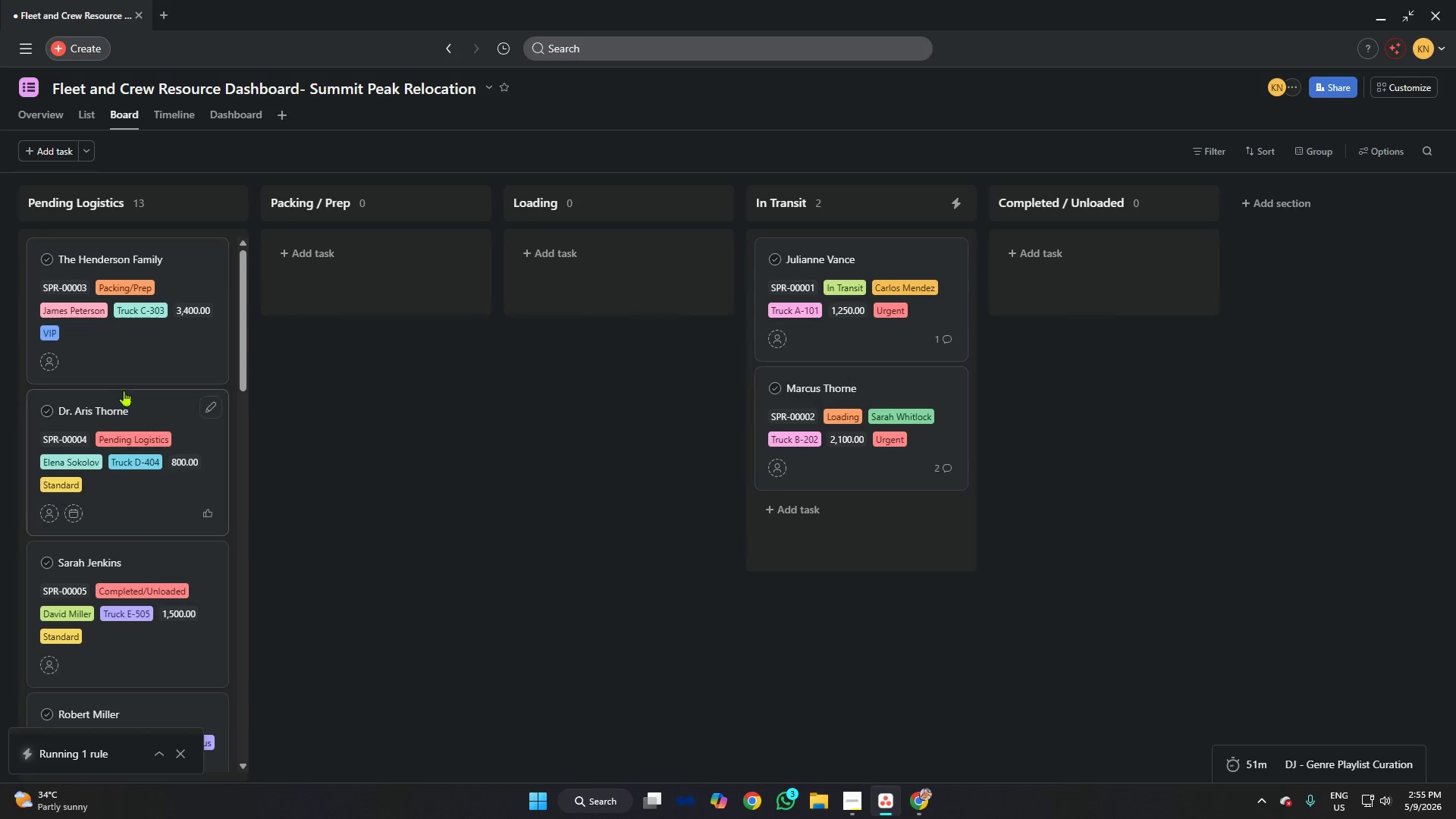 
key(Alt+AltLeft)
 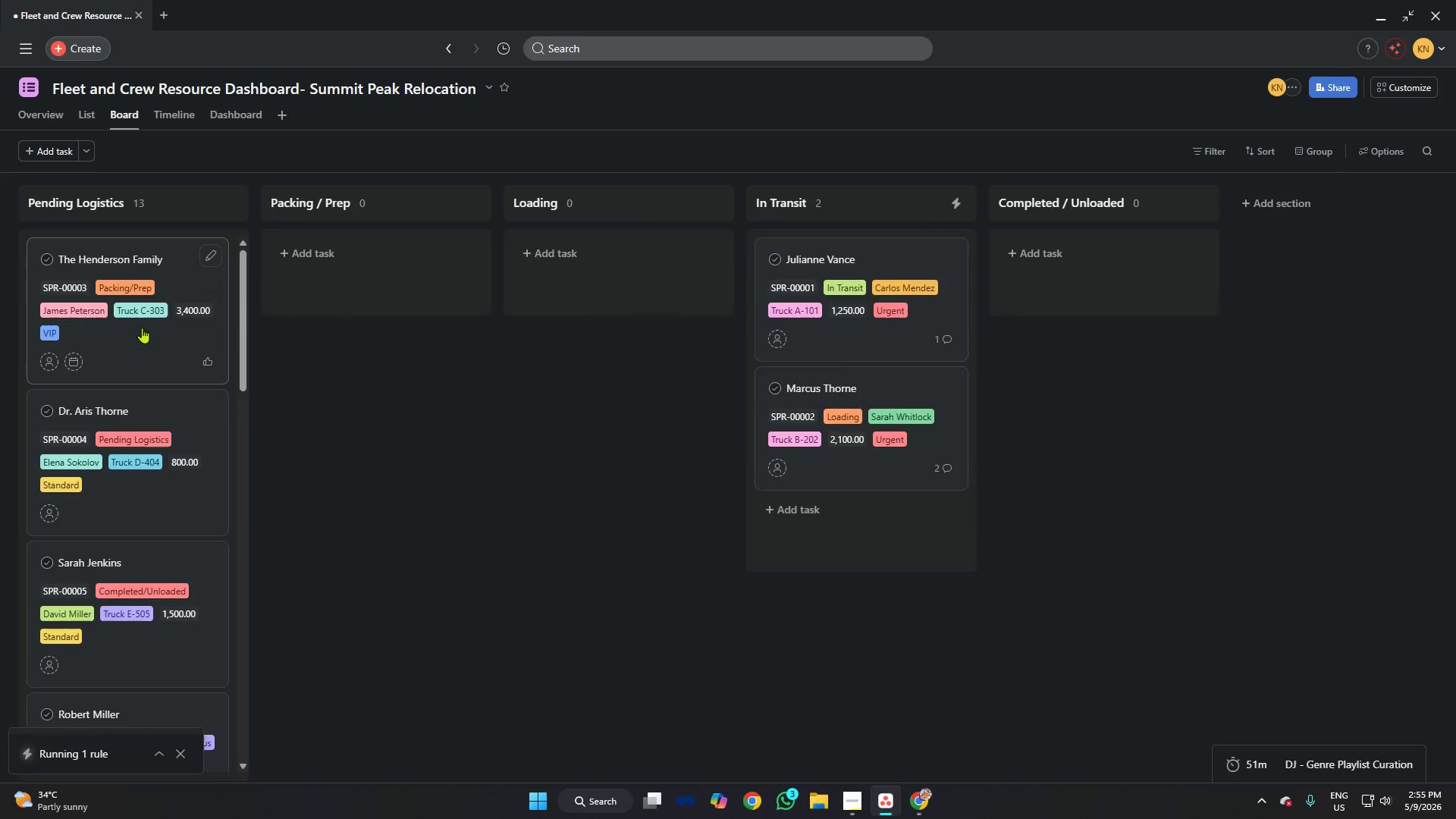 
key(Alt+Tab)
 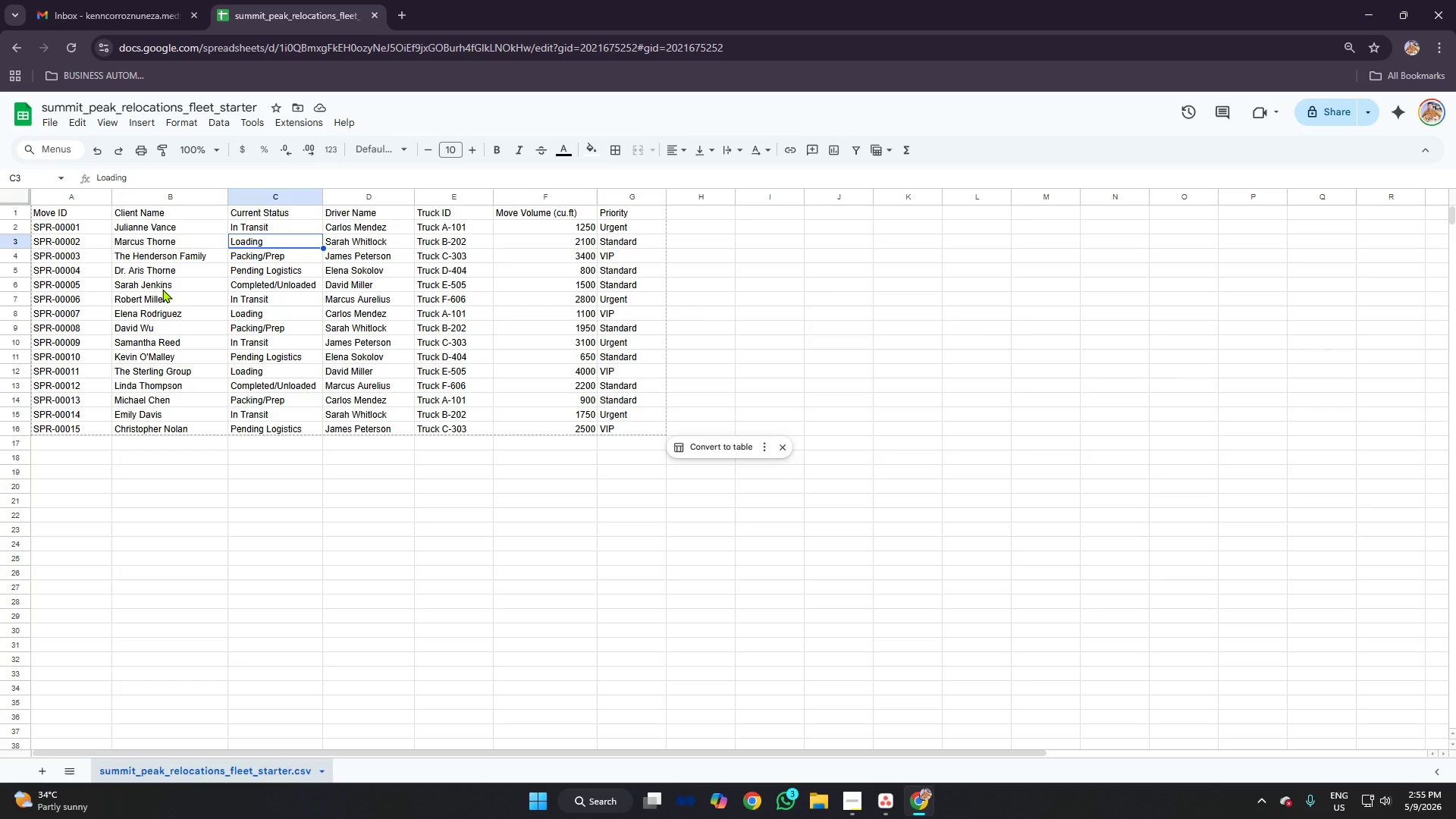 
scroll: coordinate [135, 343], scroll_direction: up, amount: 4.0
 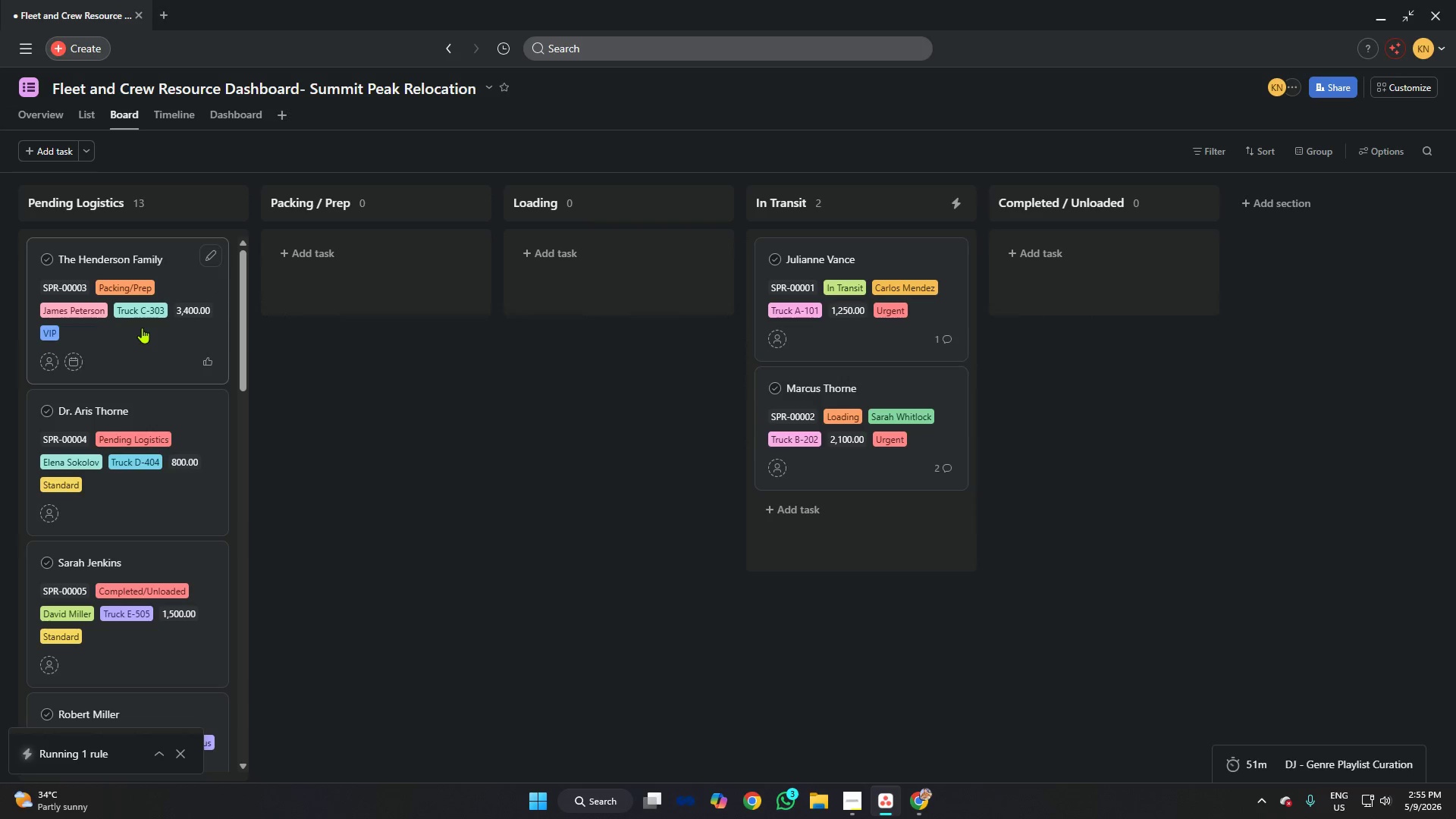 
key(Alt+AltLeft)
 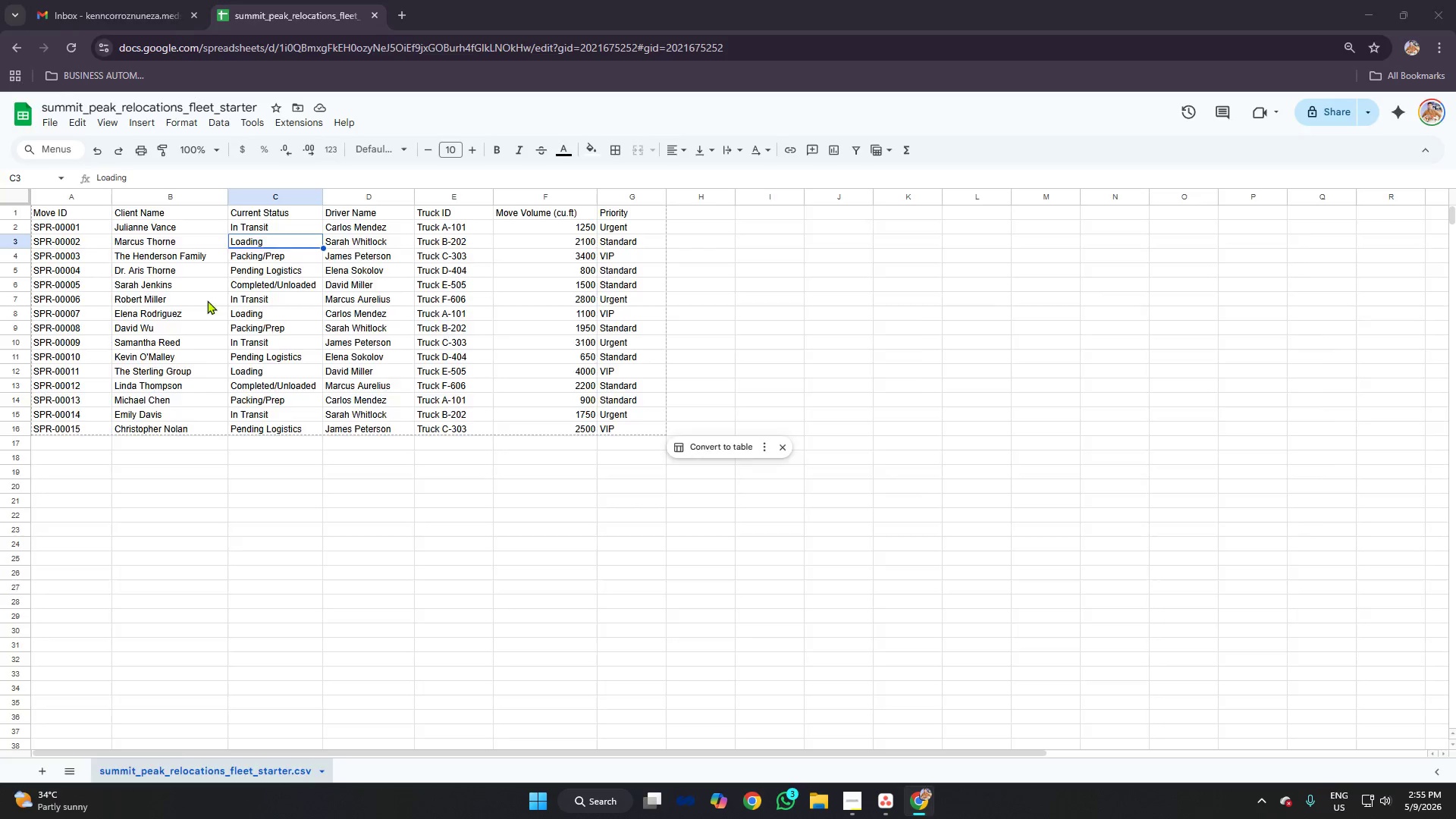 
key(Alt+Tab)
 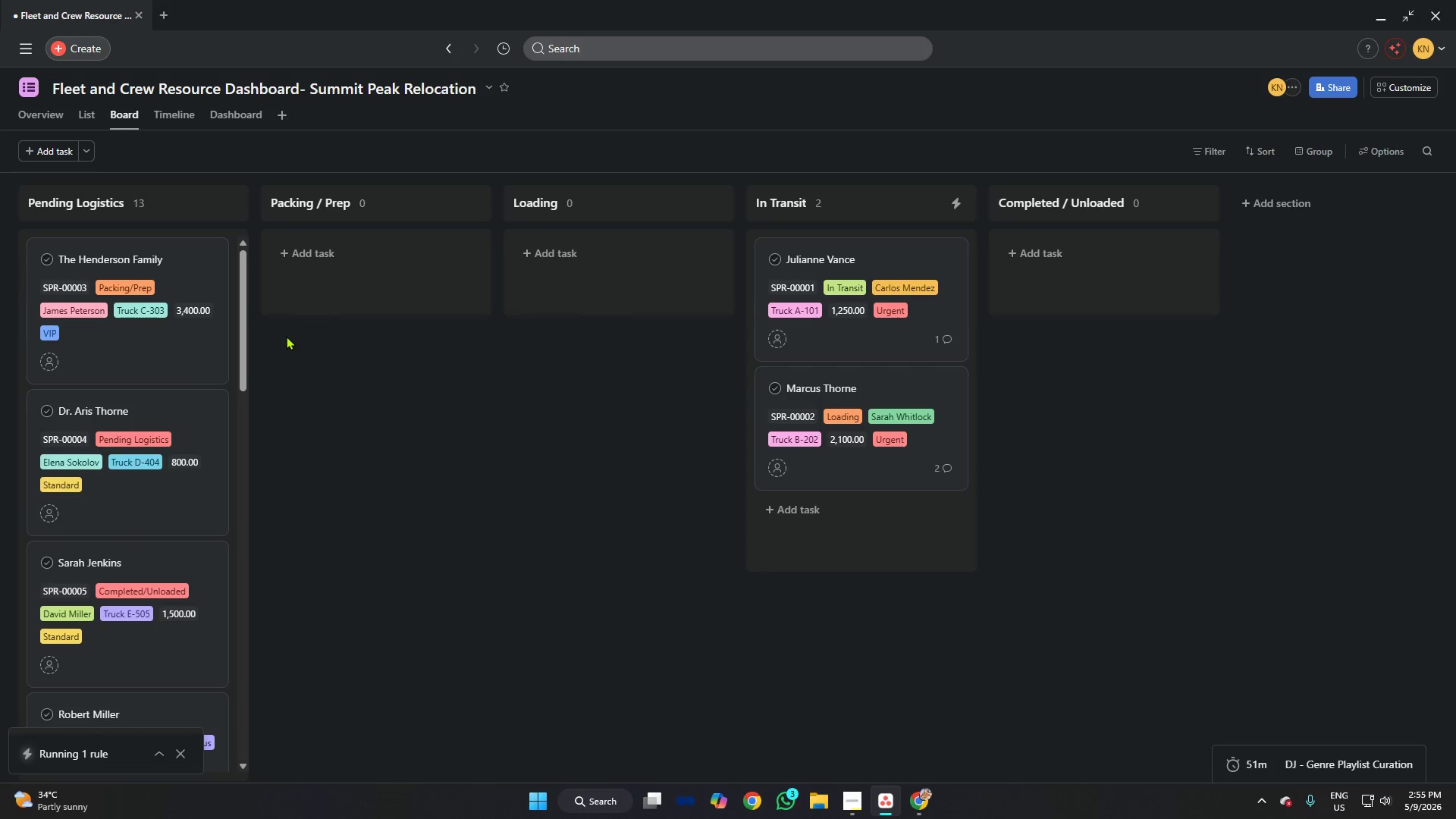 
key(Alt+AltLeft)
 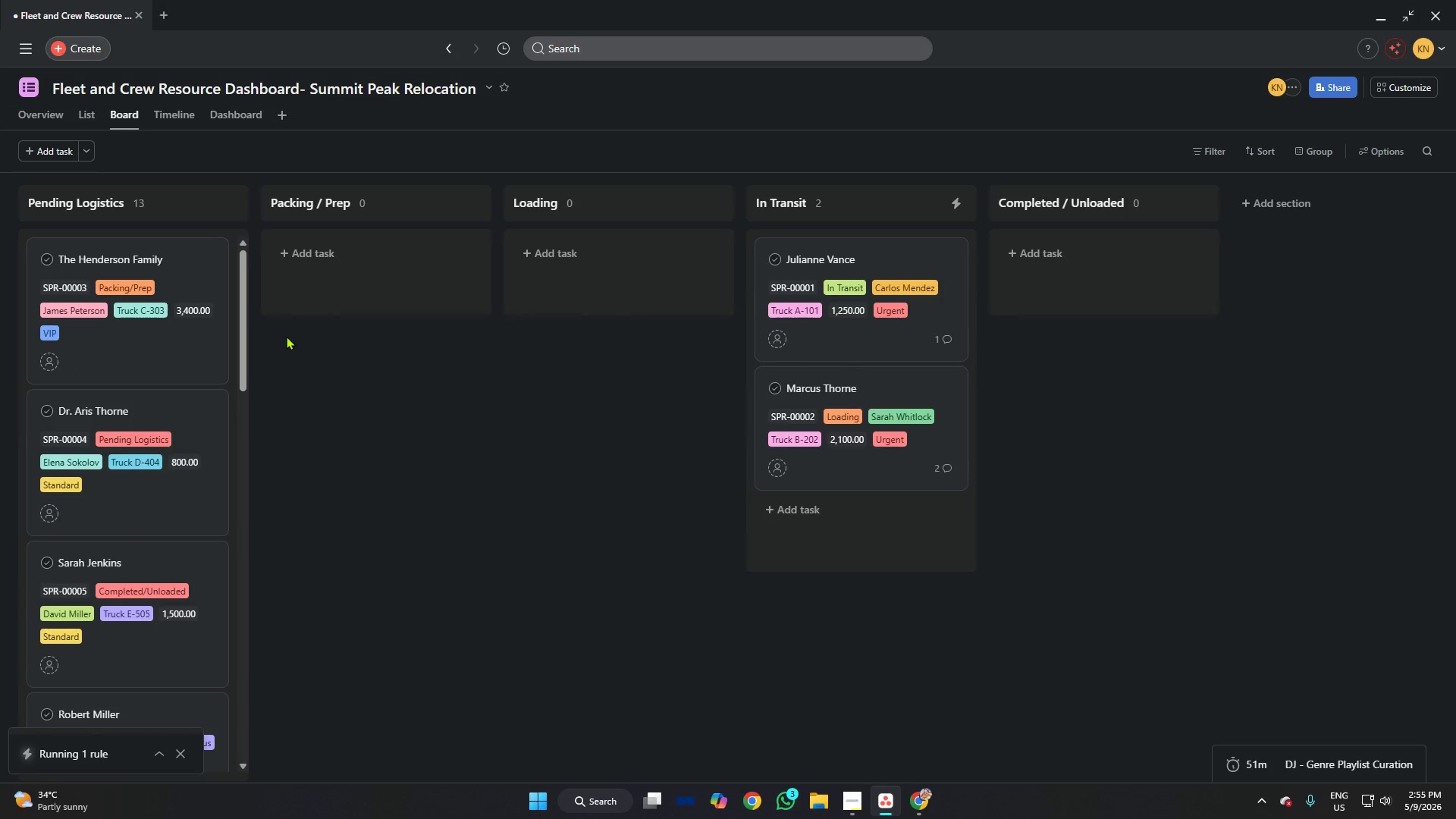 
key(Alt+Tab)
 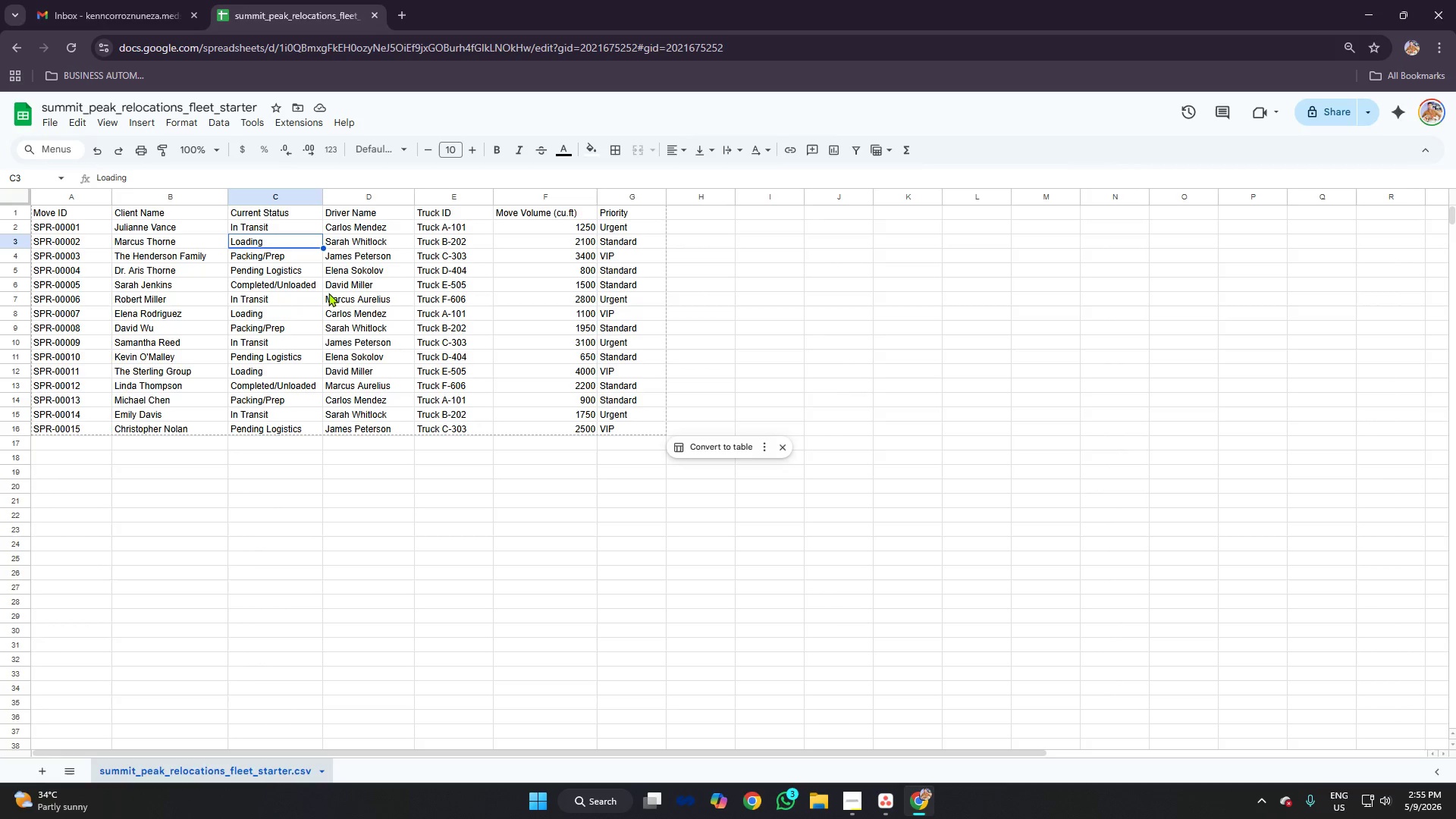 
left_click([259, 260])
 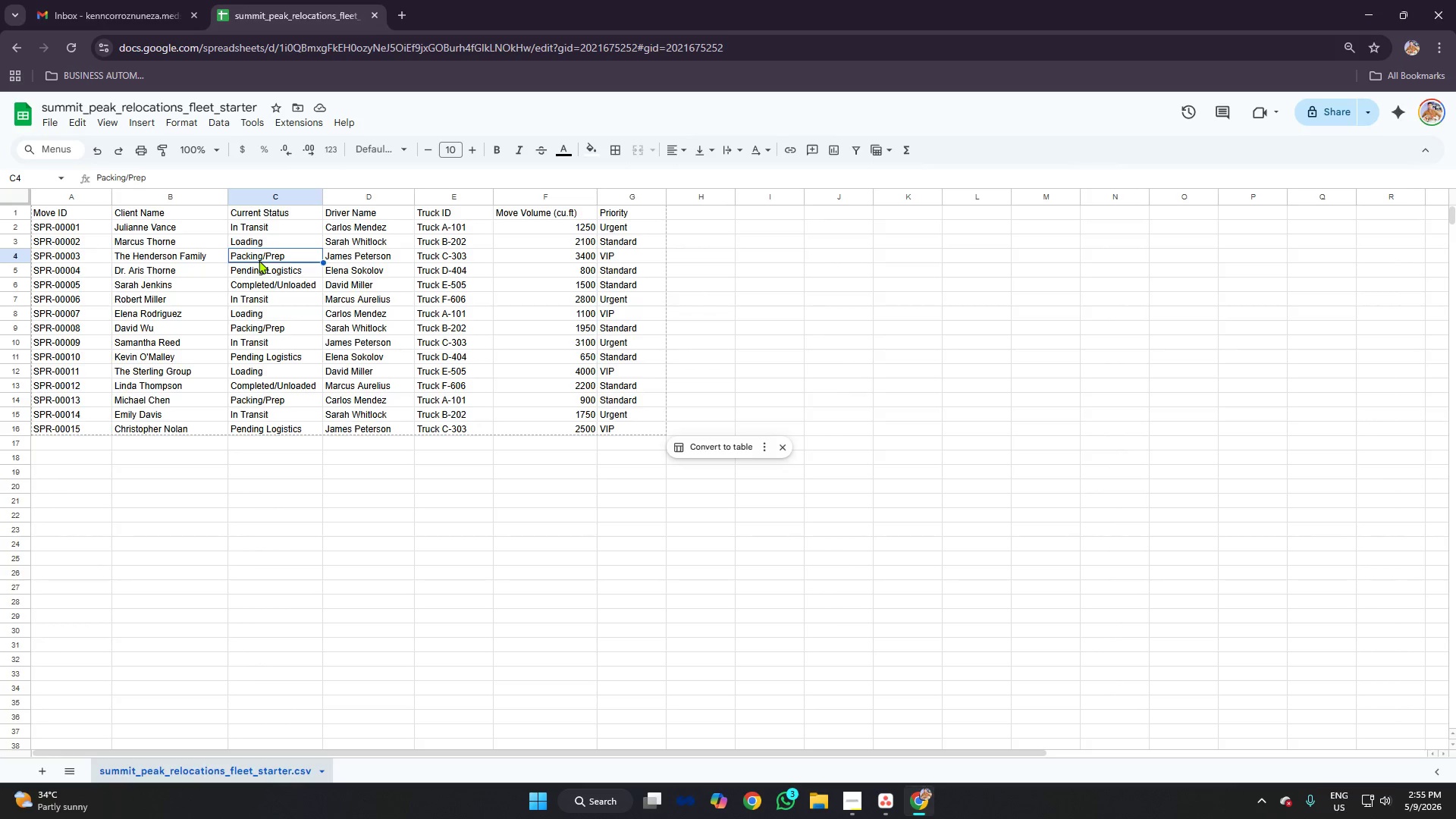 
key(Alt+AltLeft)
 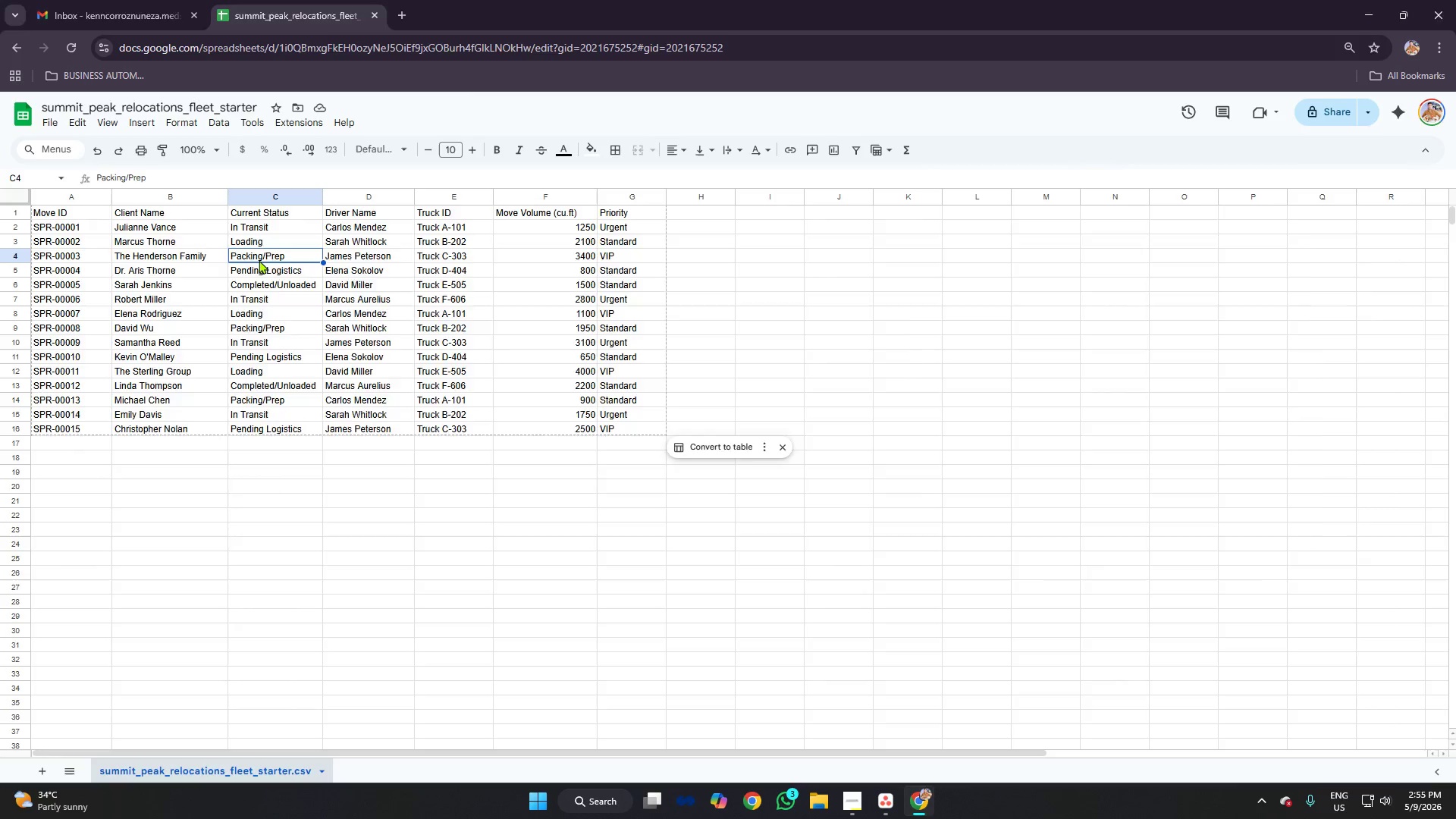 
key(Alt+Tab)
 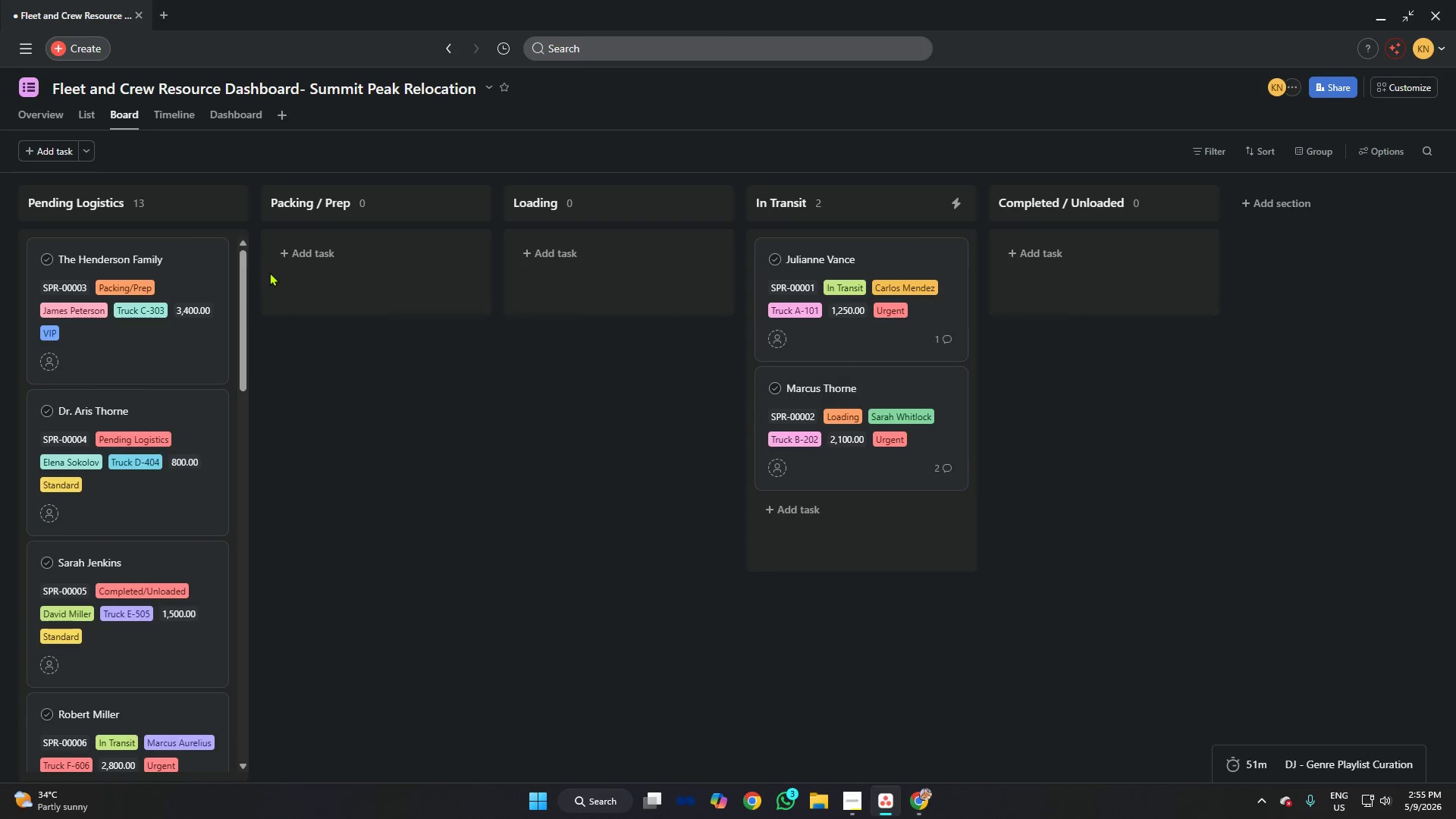 
key(Alt+AltLeft)
 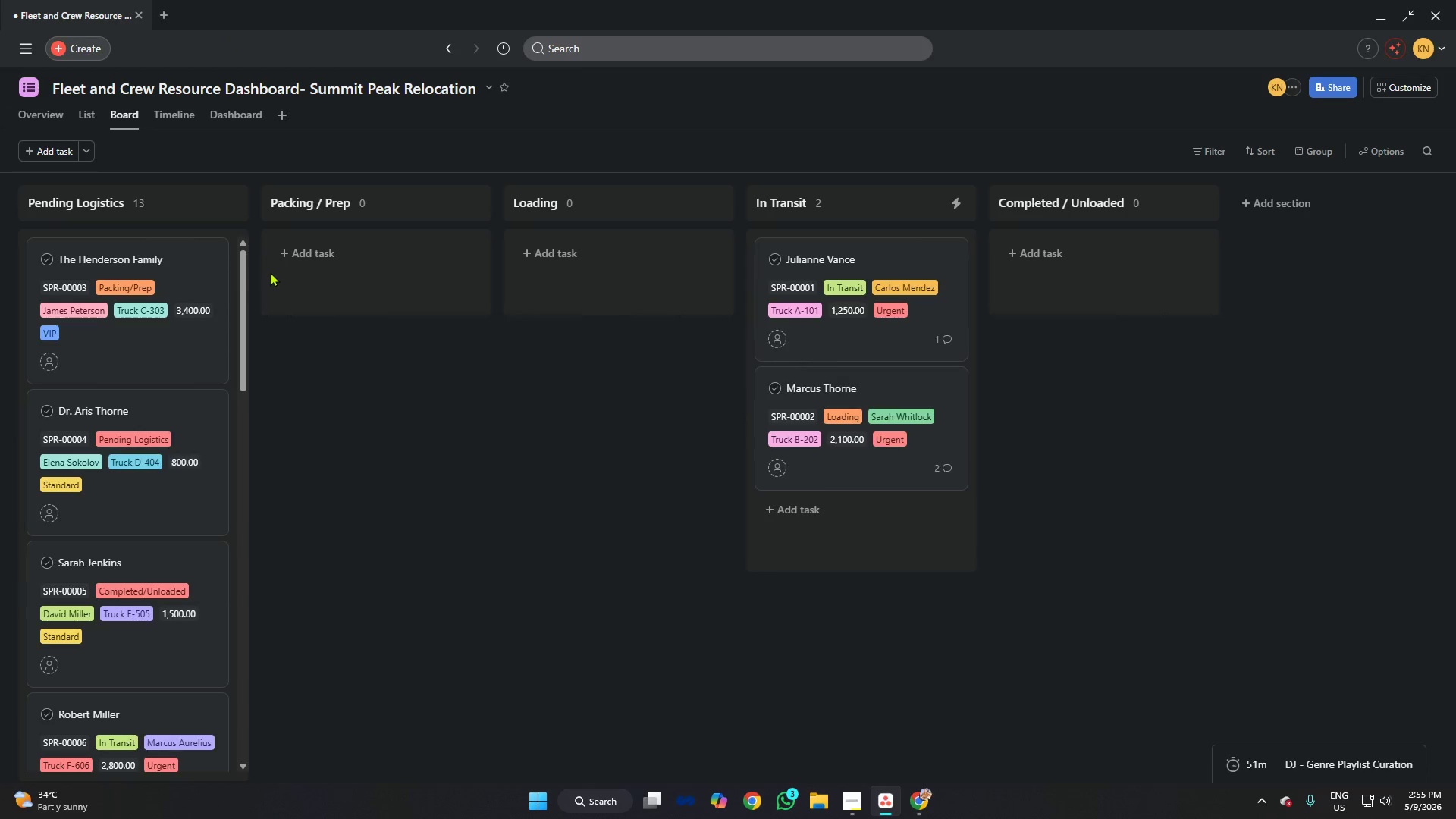 
key(Alt+Tab)
 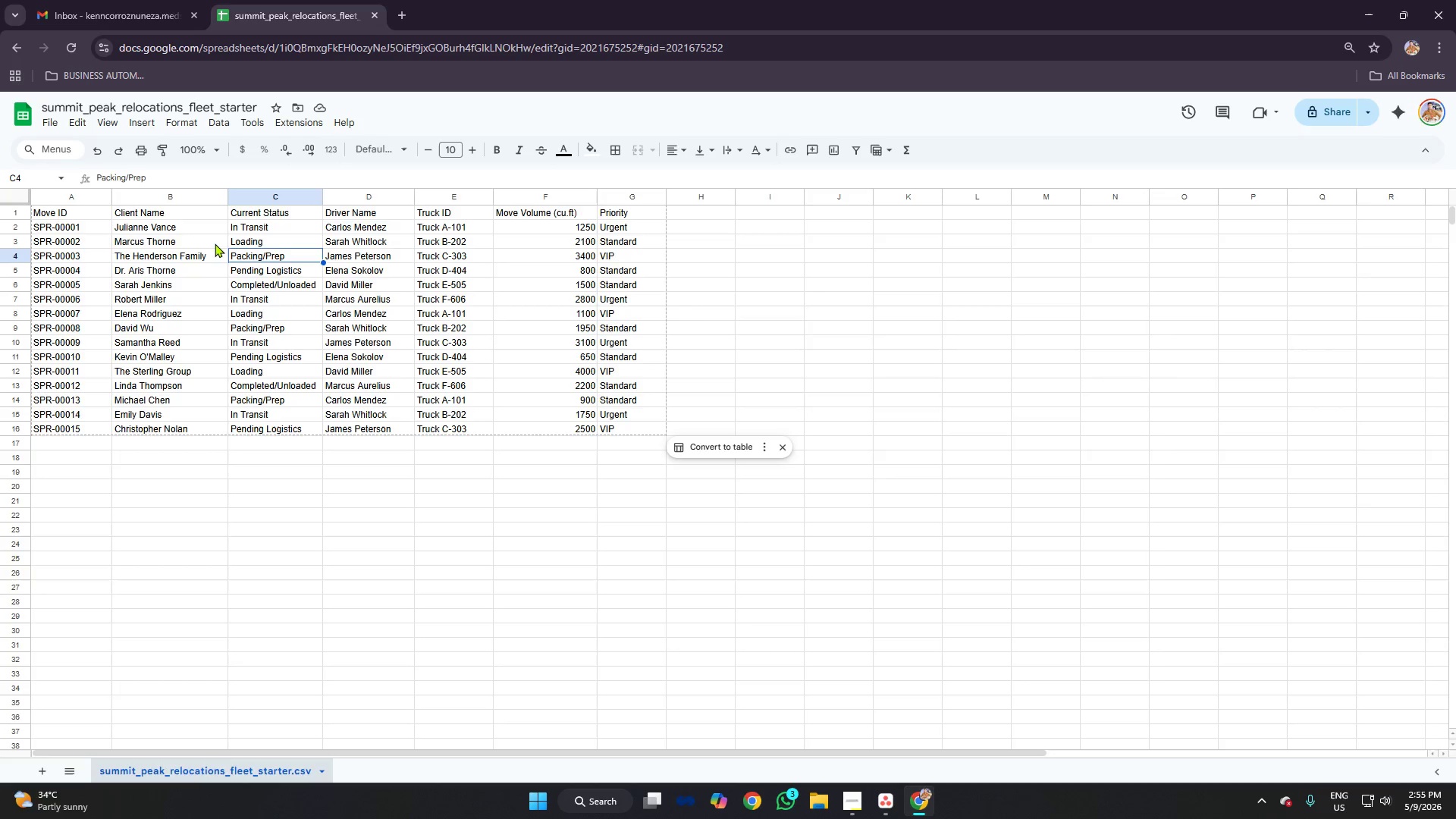 
key(Alt+AltLeft)
 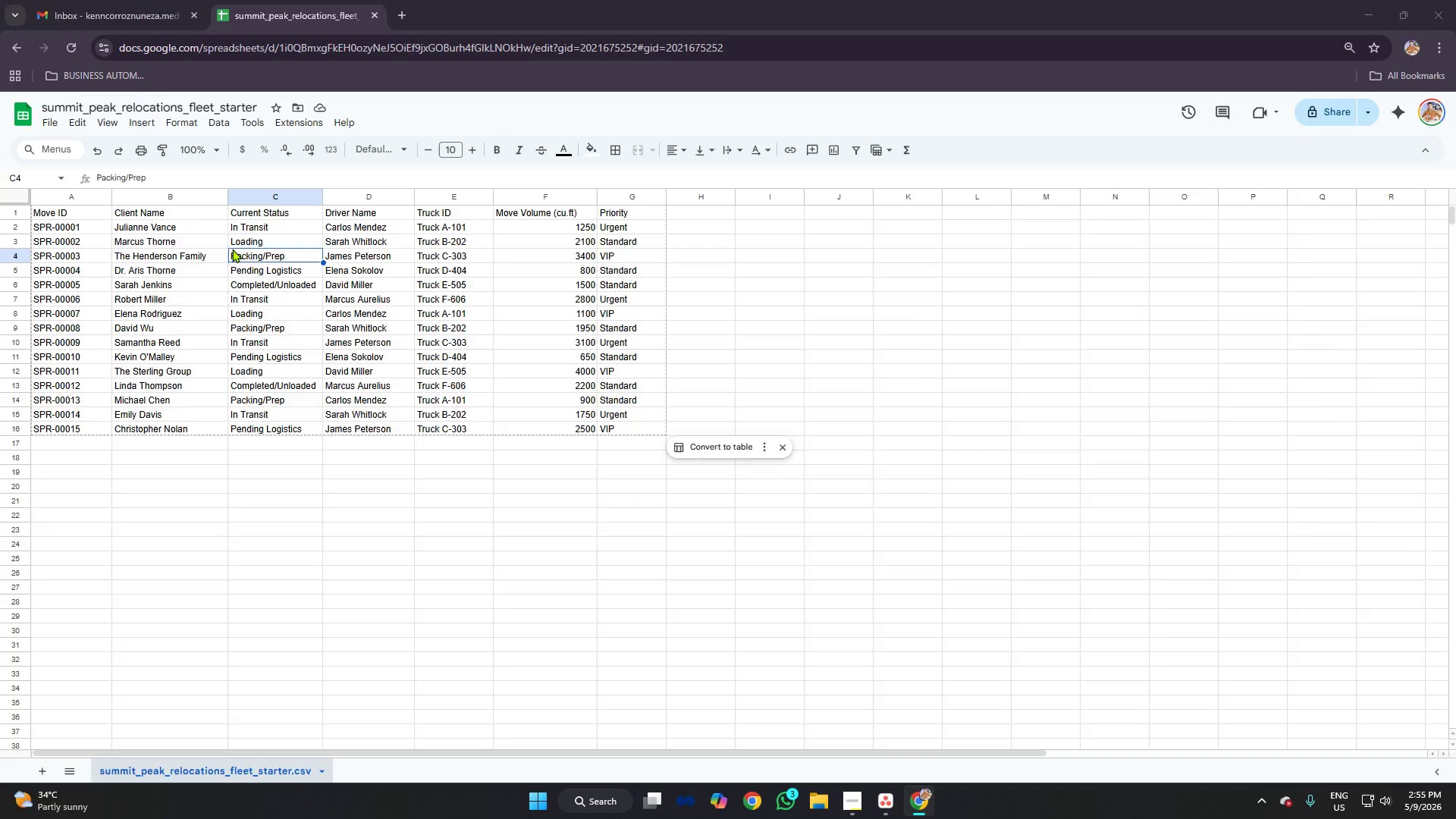 
key(Alt+Tab)
 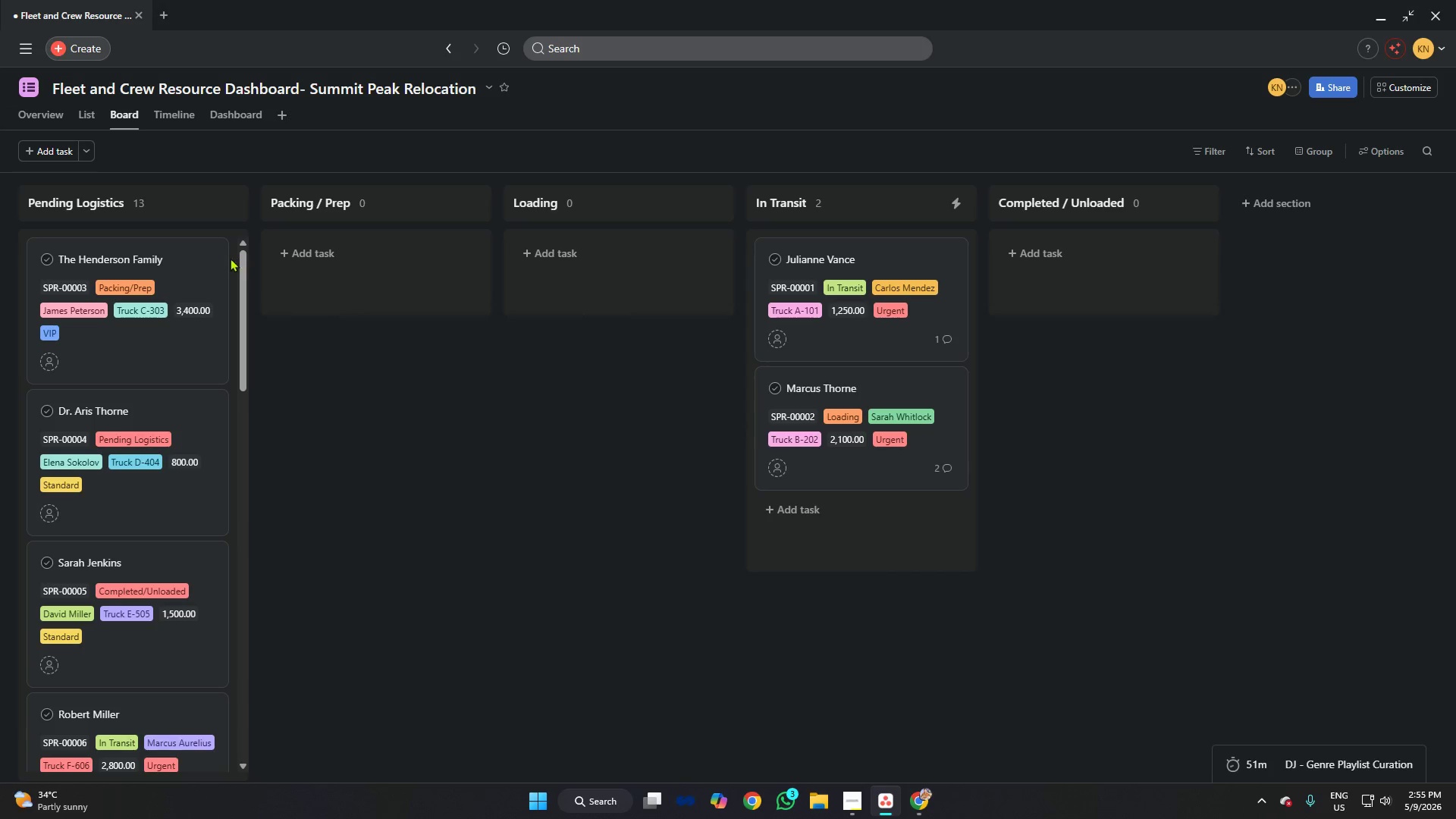 
key(Alt+AltLeft)
 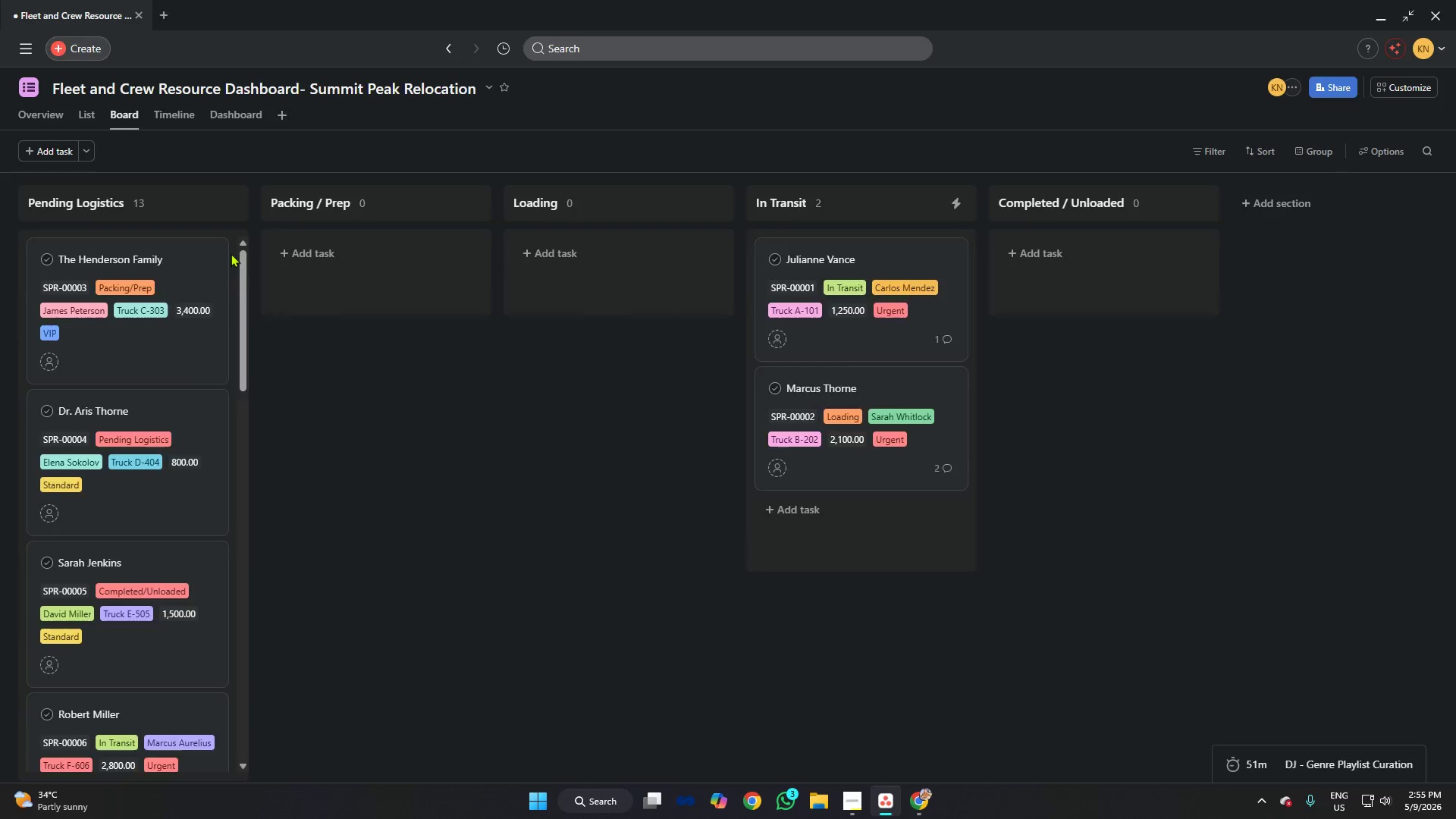 
key(Alt+Tab)
 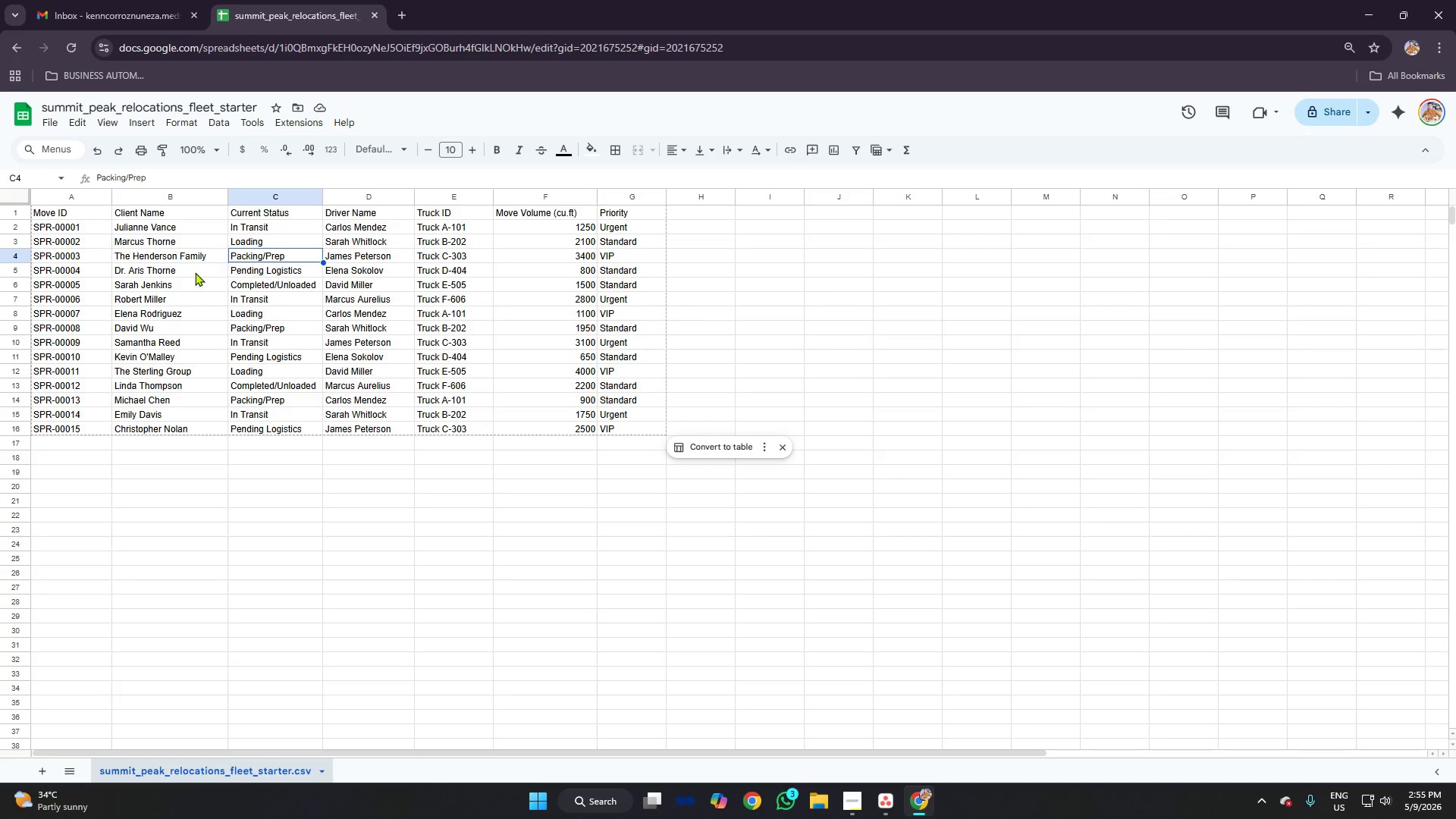 
key(Alt+AltLeft)
 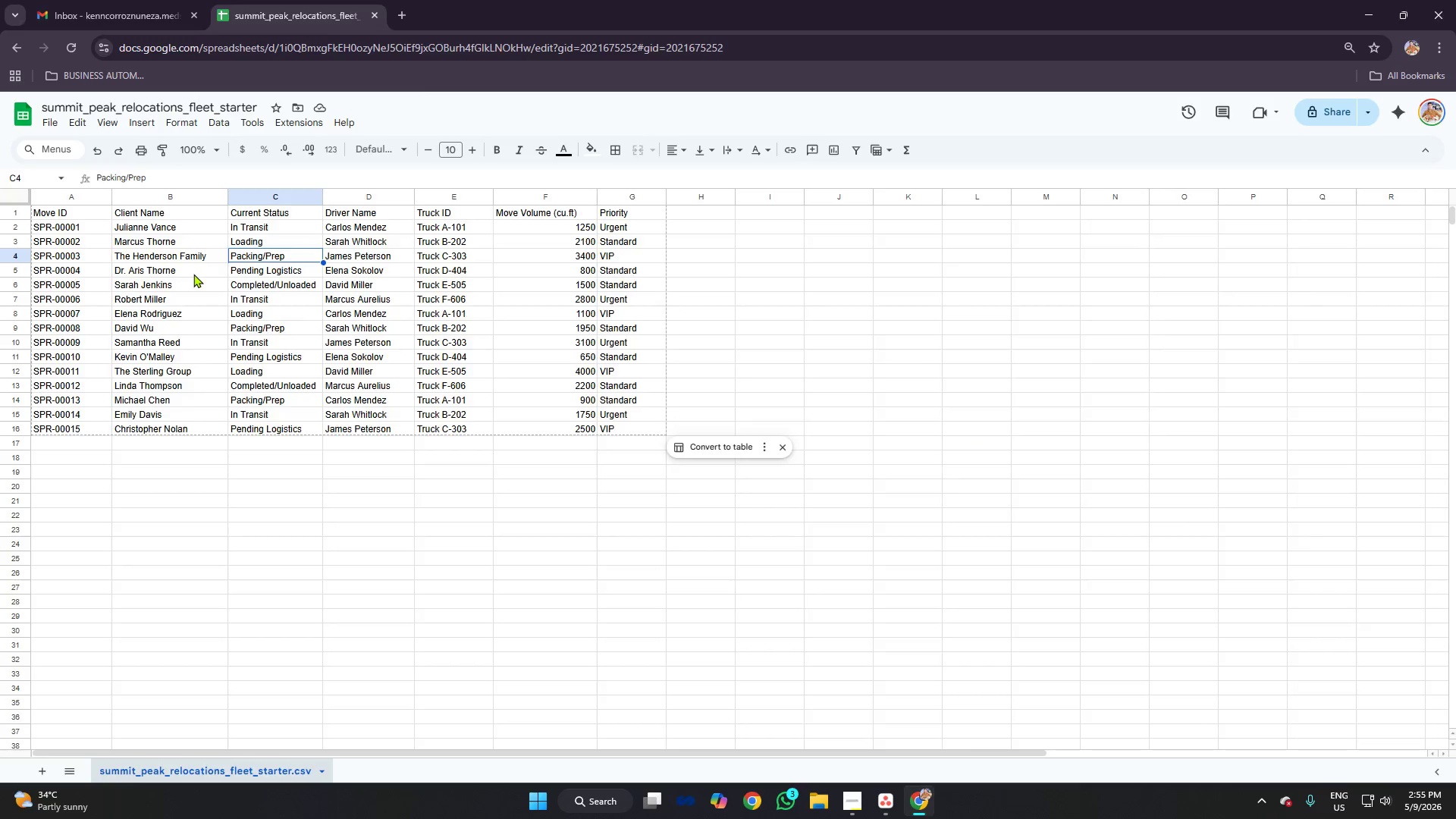 
key(Alt+Tab)
 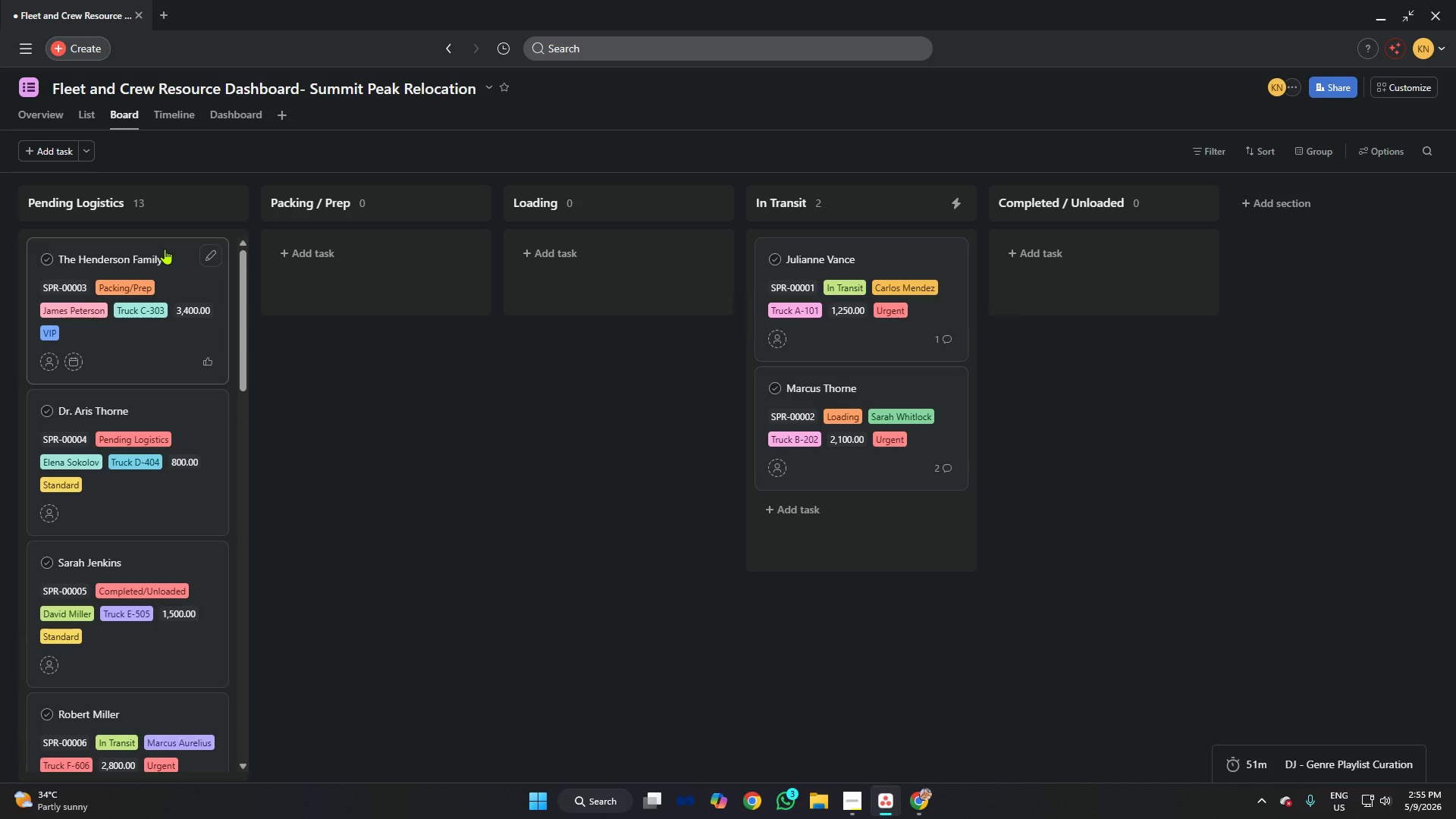 
left_click_drag(start_coordinate=[165, 249], to_coordinate=[398, 241])
 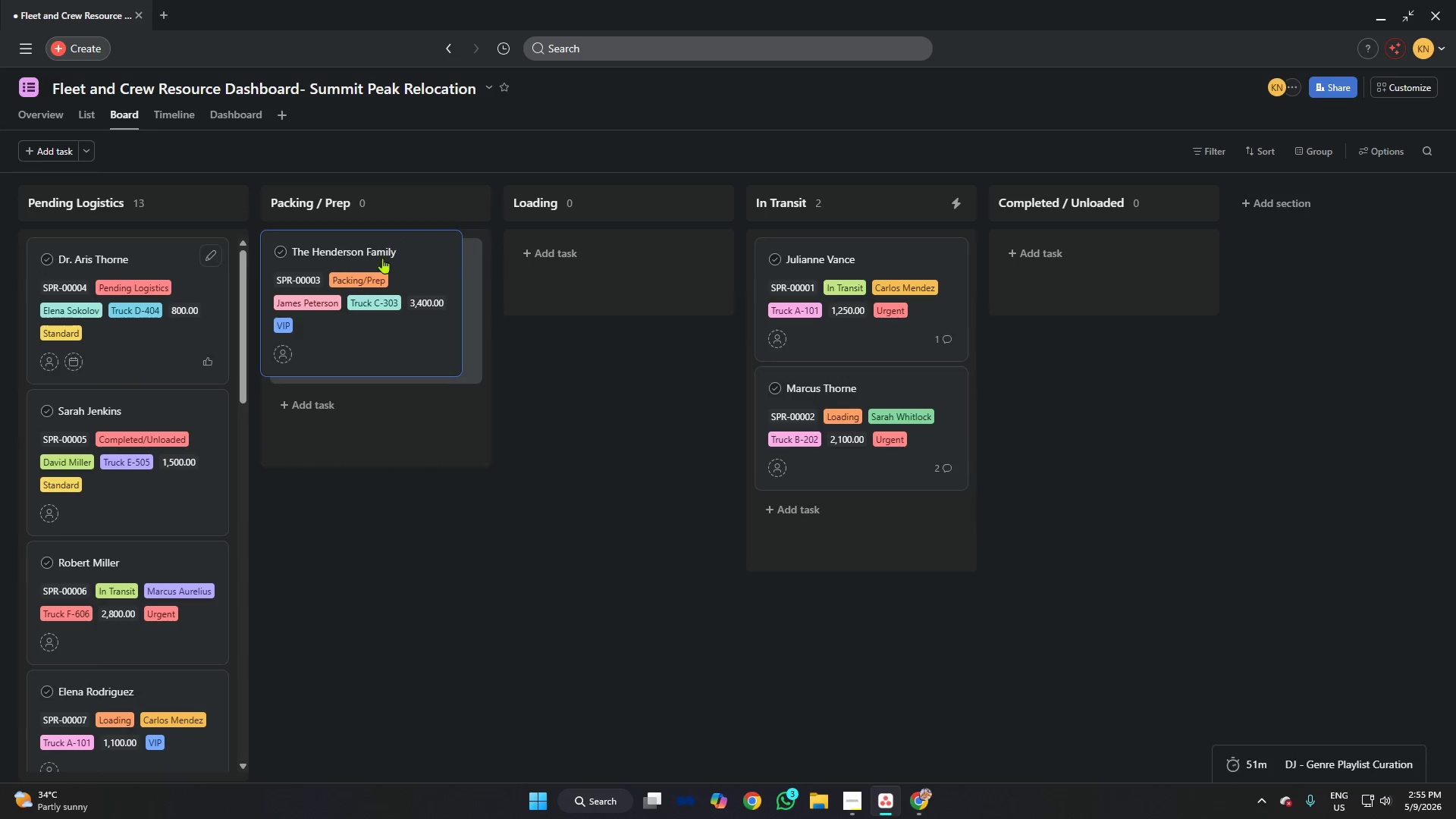 
key(Alt+AltLeft)
 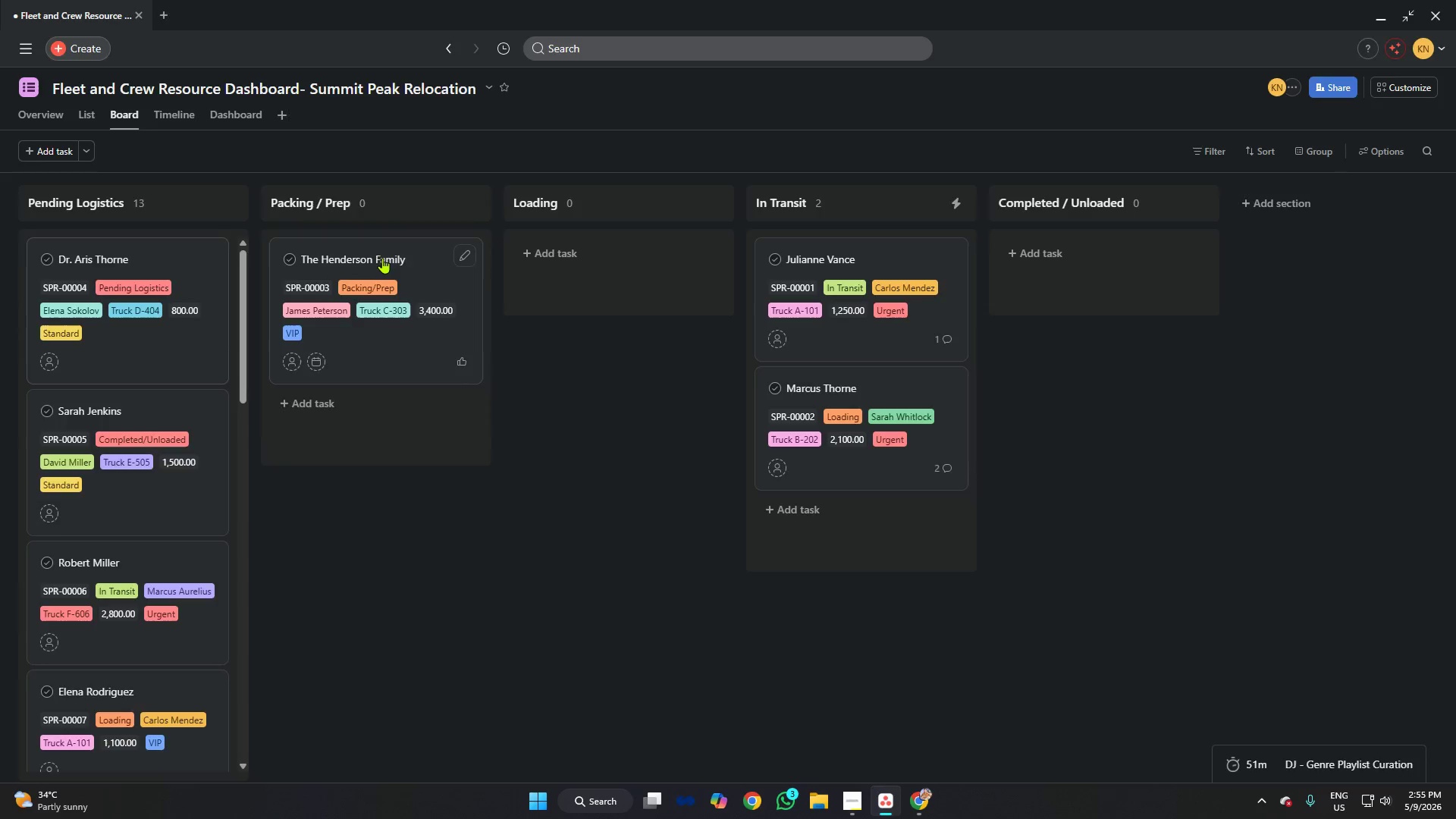 
key(Alt+Tab)
 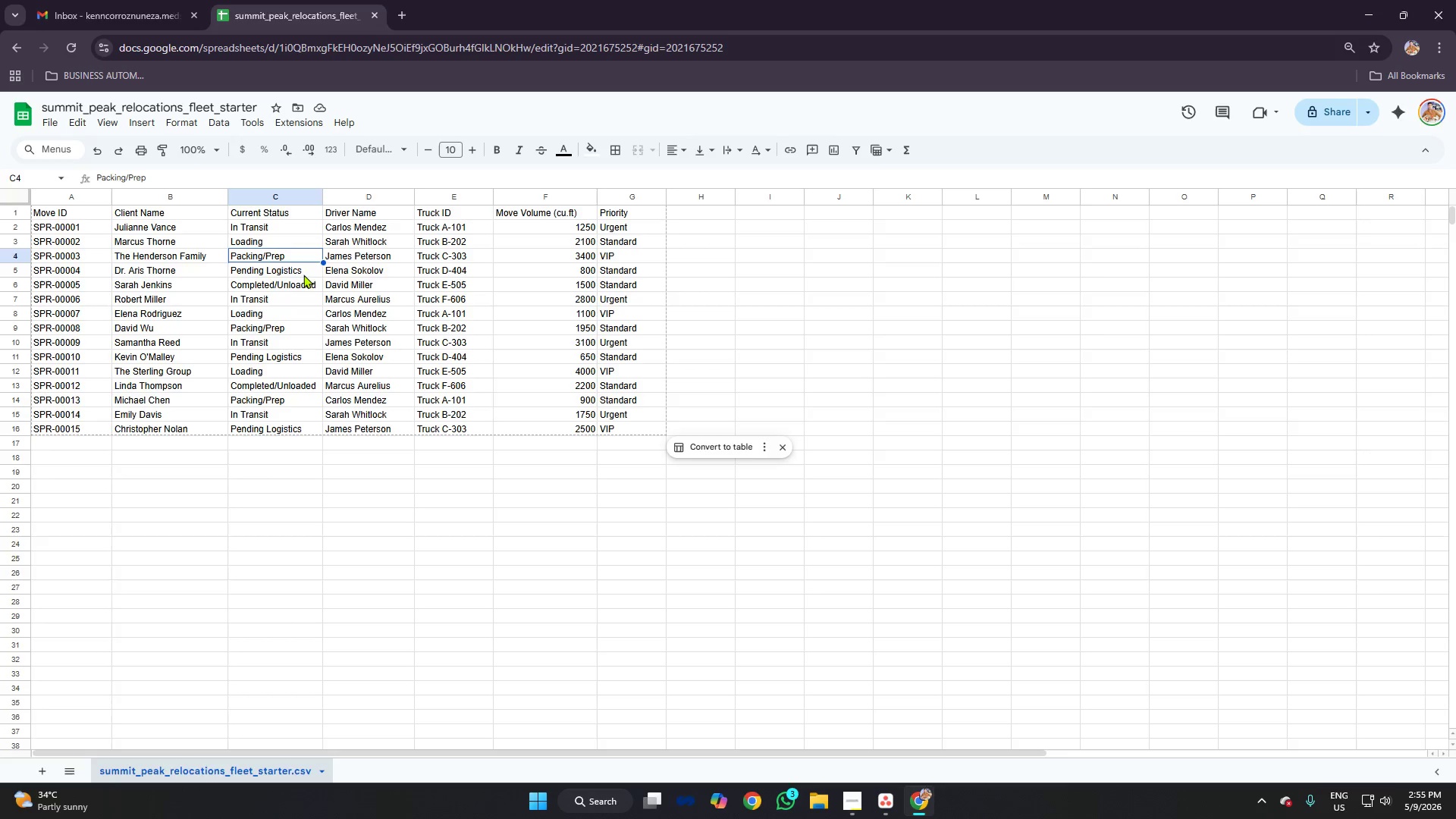 
left_click([302, 273])
 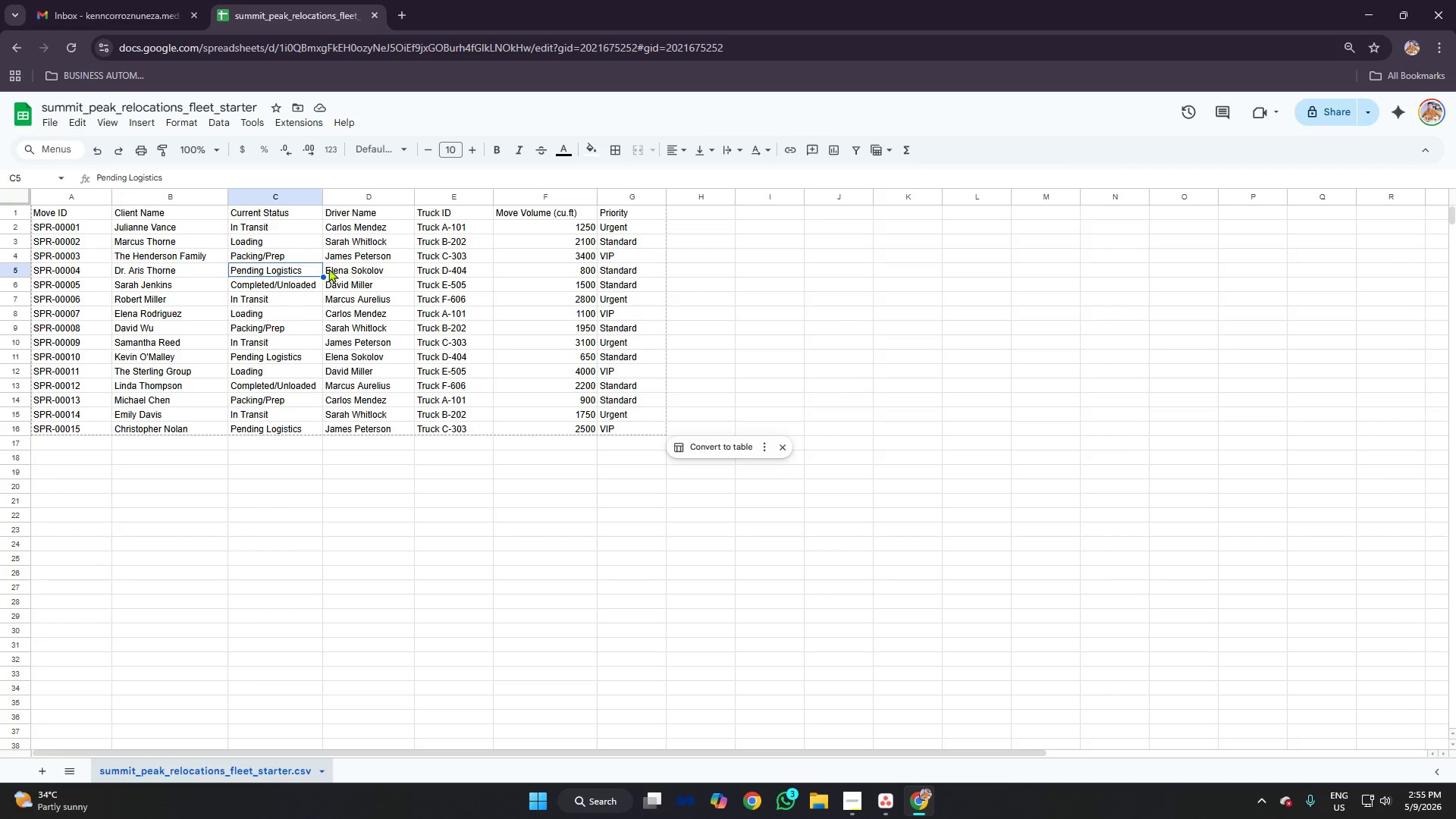 
key(Alt+AltLeft)
 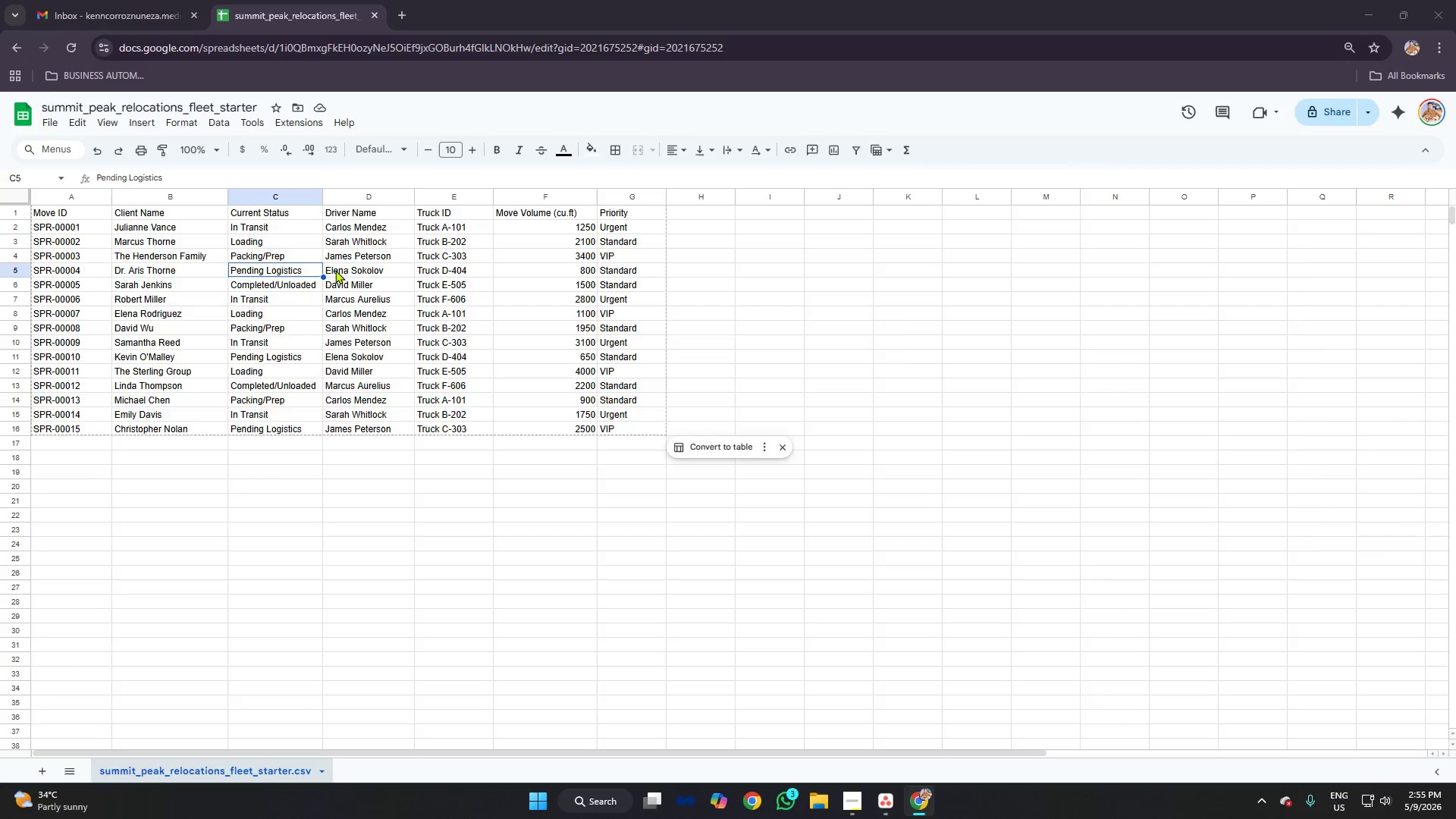 
key(Alt+Tab)
 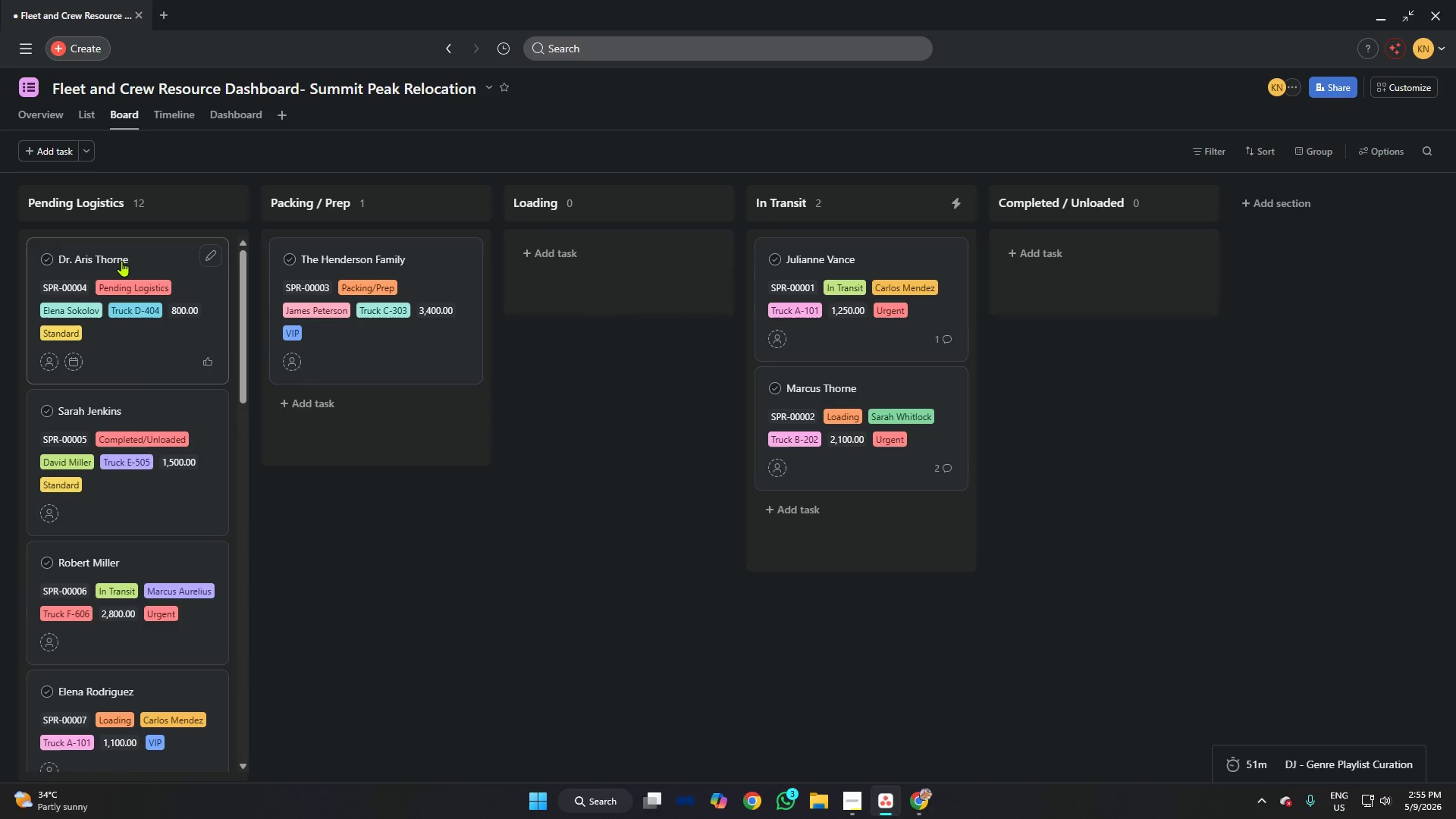 
key(Alt+AltLeft)
 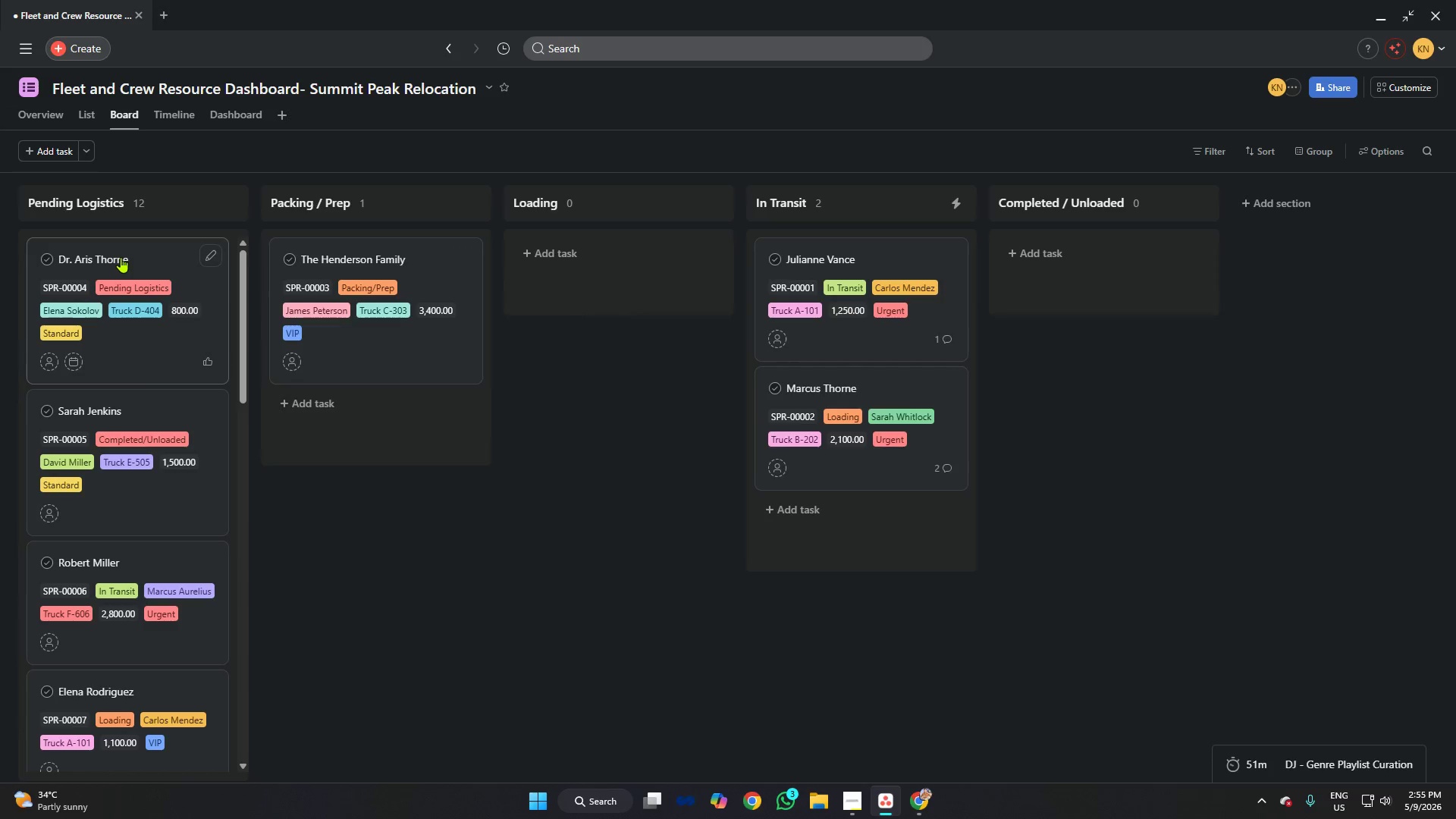 
key(Alt+Tab)
 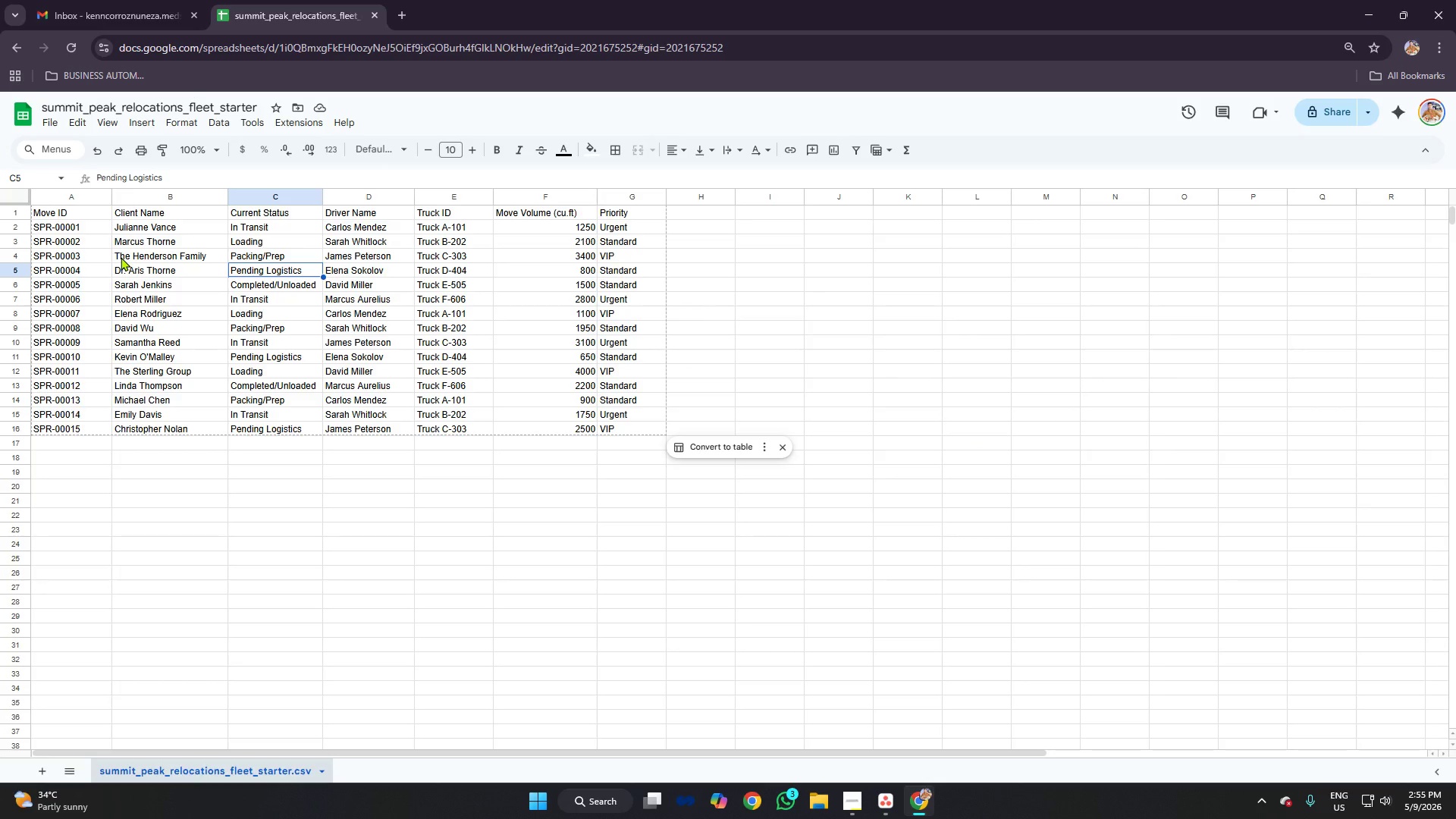 
key(Alt+AltLeft)
 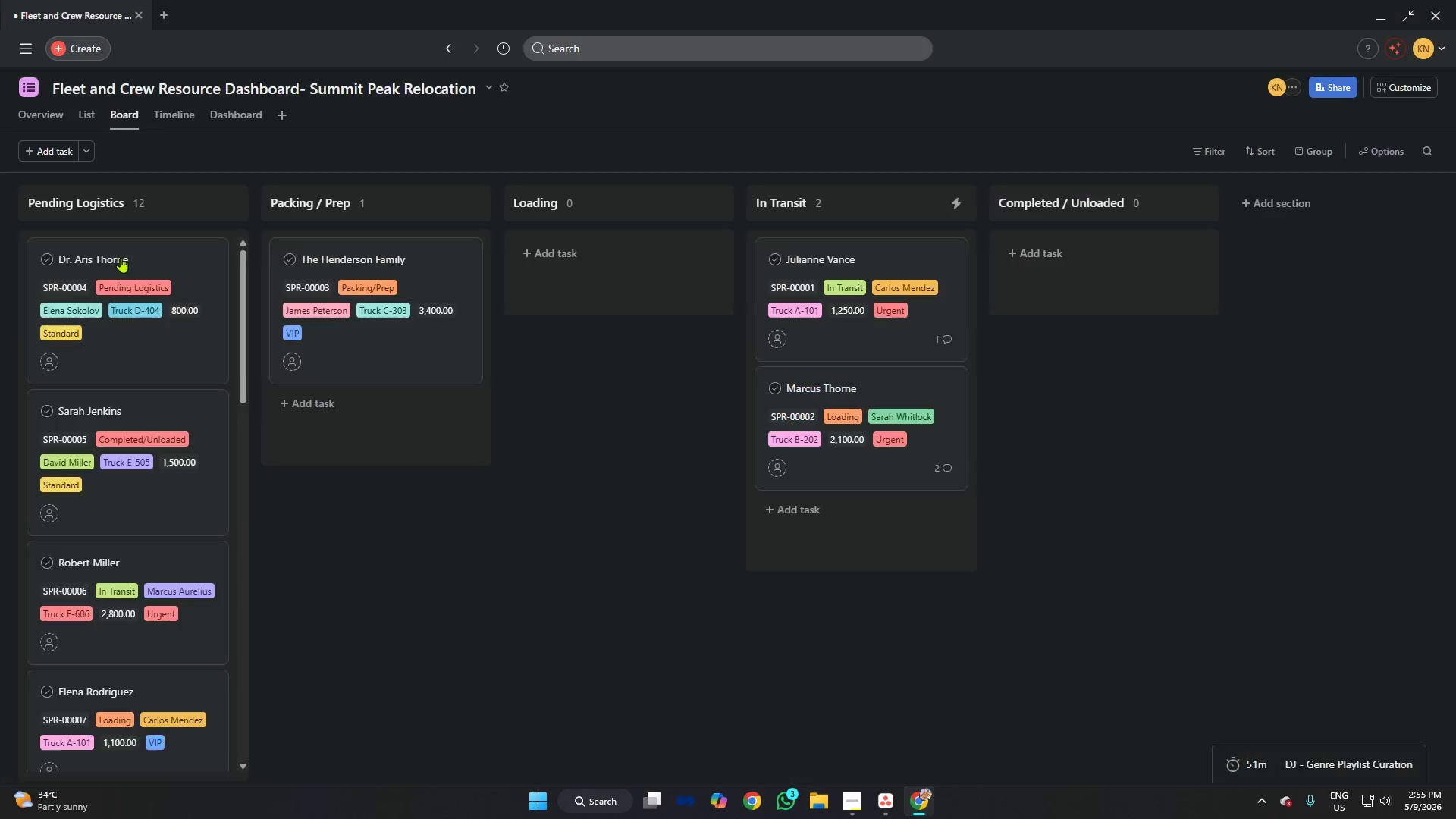 
key(Alt+Tab)
 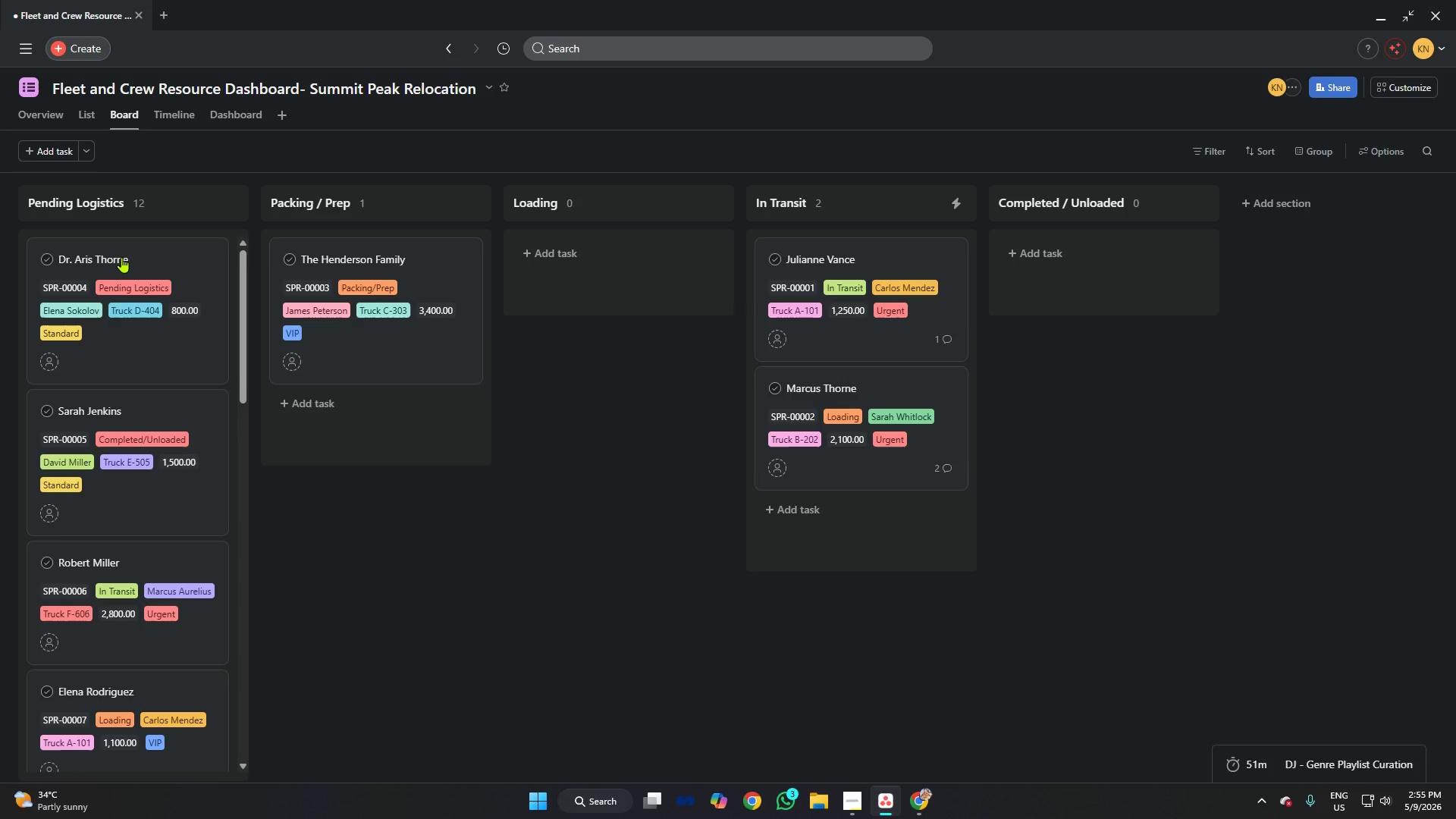 
left_click_drag(start_coordinate=[121, 257], to_coordinate=[375, 419])
 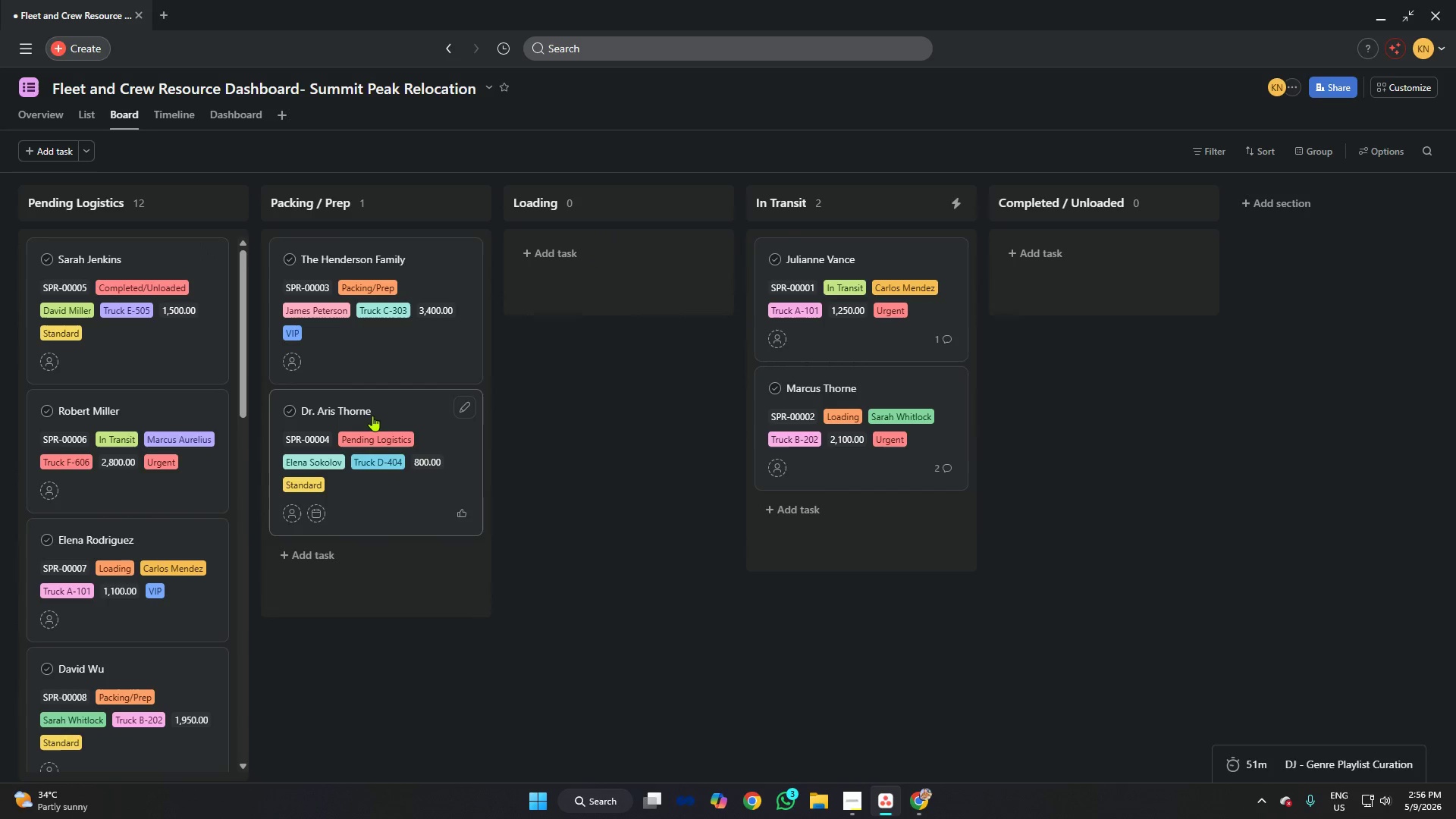 
key(Alt+AltLeft)
 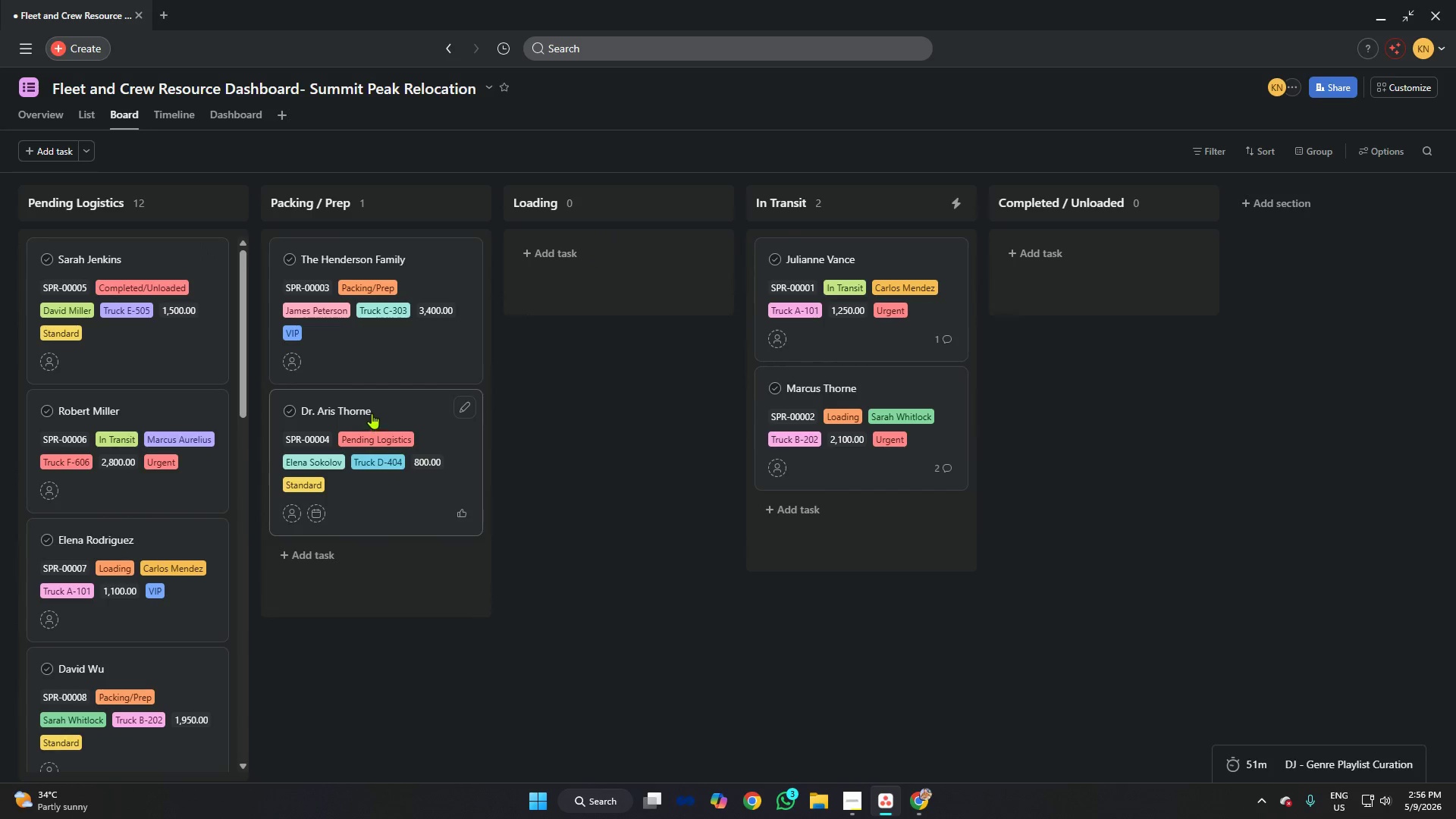 
key(Alt+Tab)
 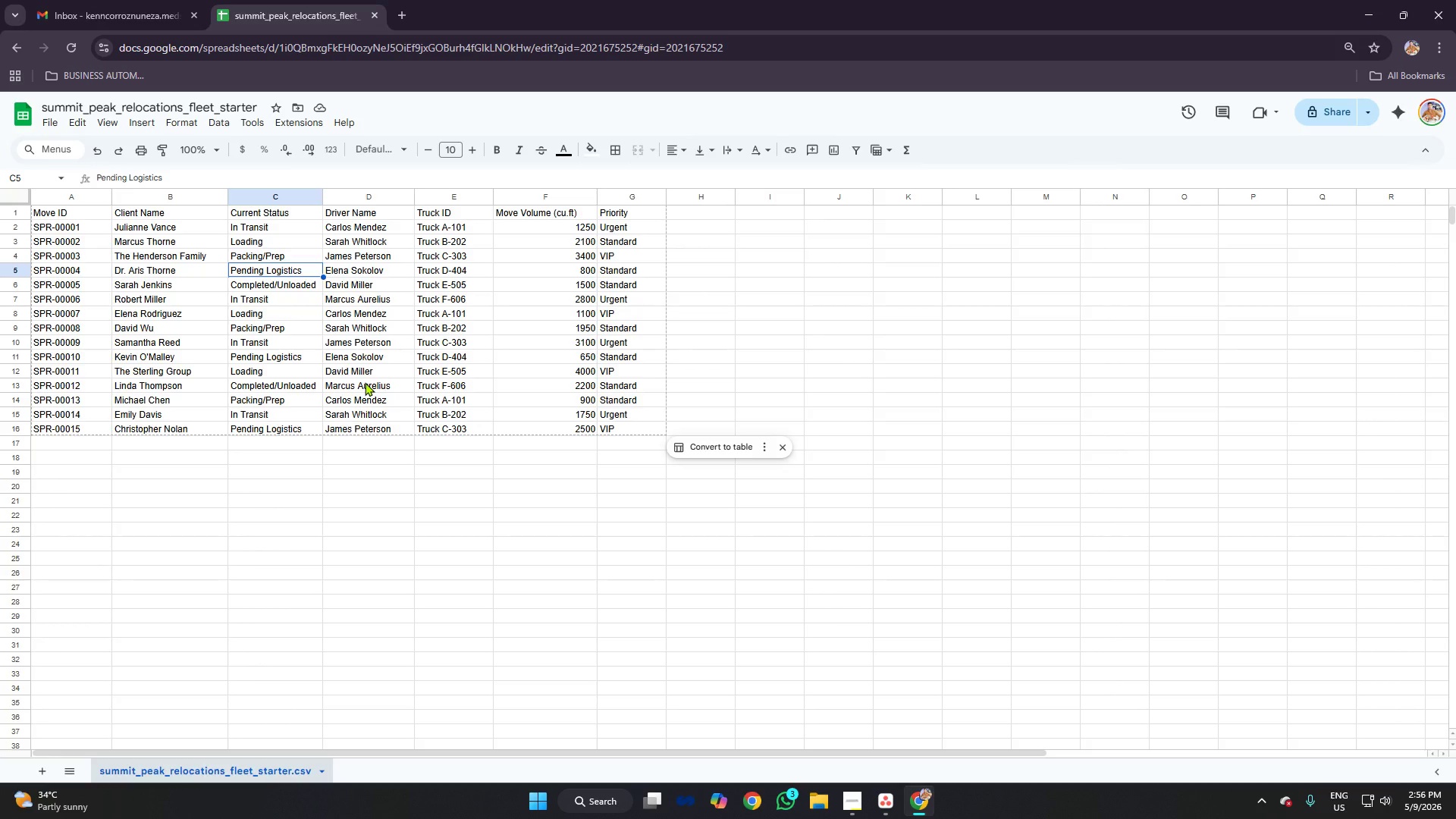 
key(Alt+AltLeft)
 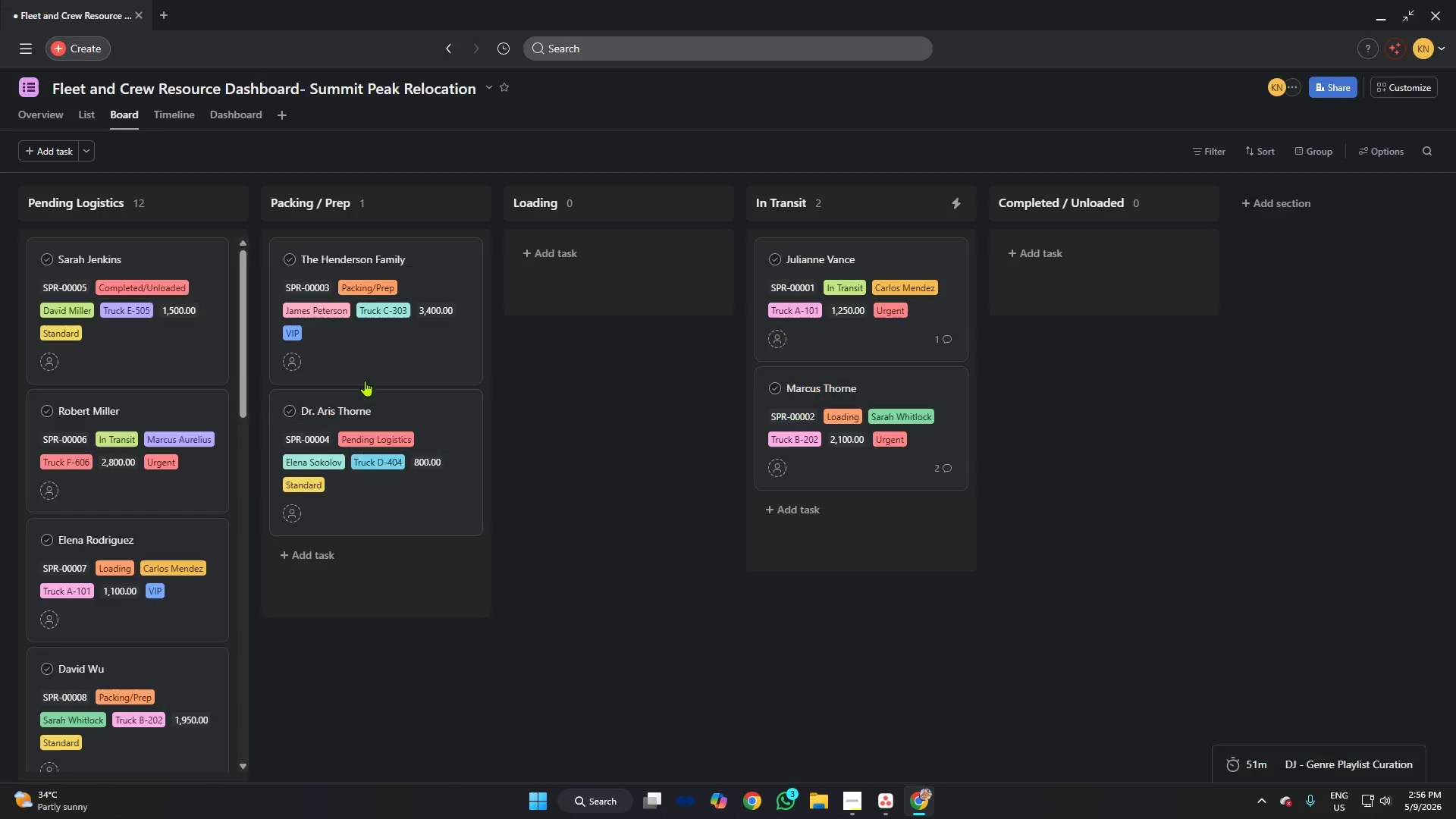 
key(Alt+Tab)
 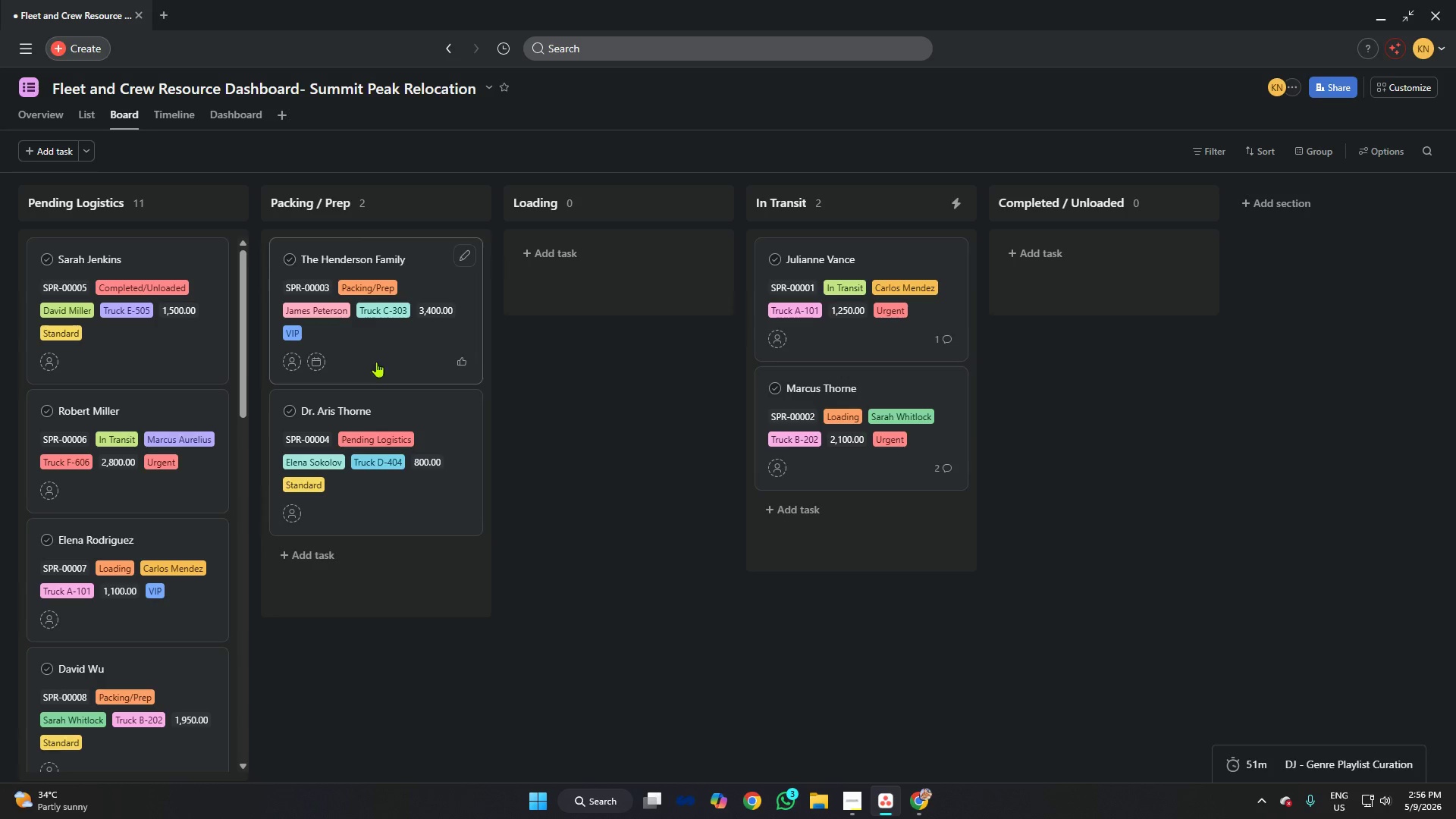 
left_click_drag(start_coordinate=[381, 404], to_coordinate=[128, 261])
 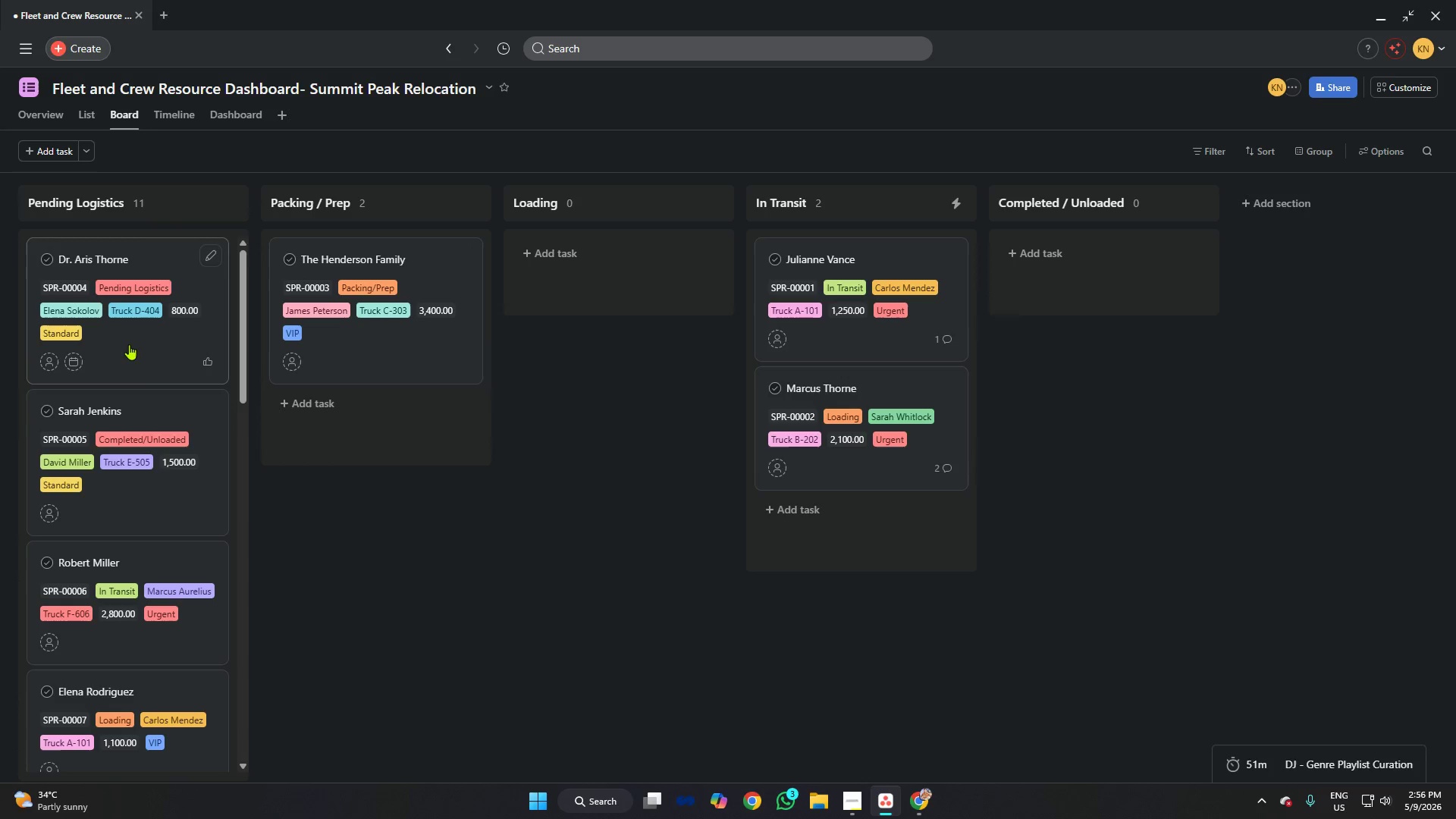 
scroll: coordinate [135, 336], scroll_direction: down, amount: 2.0
 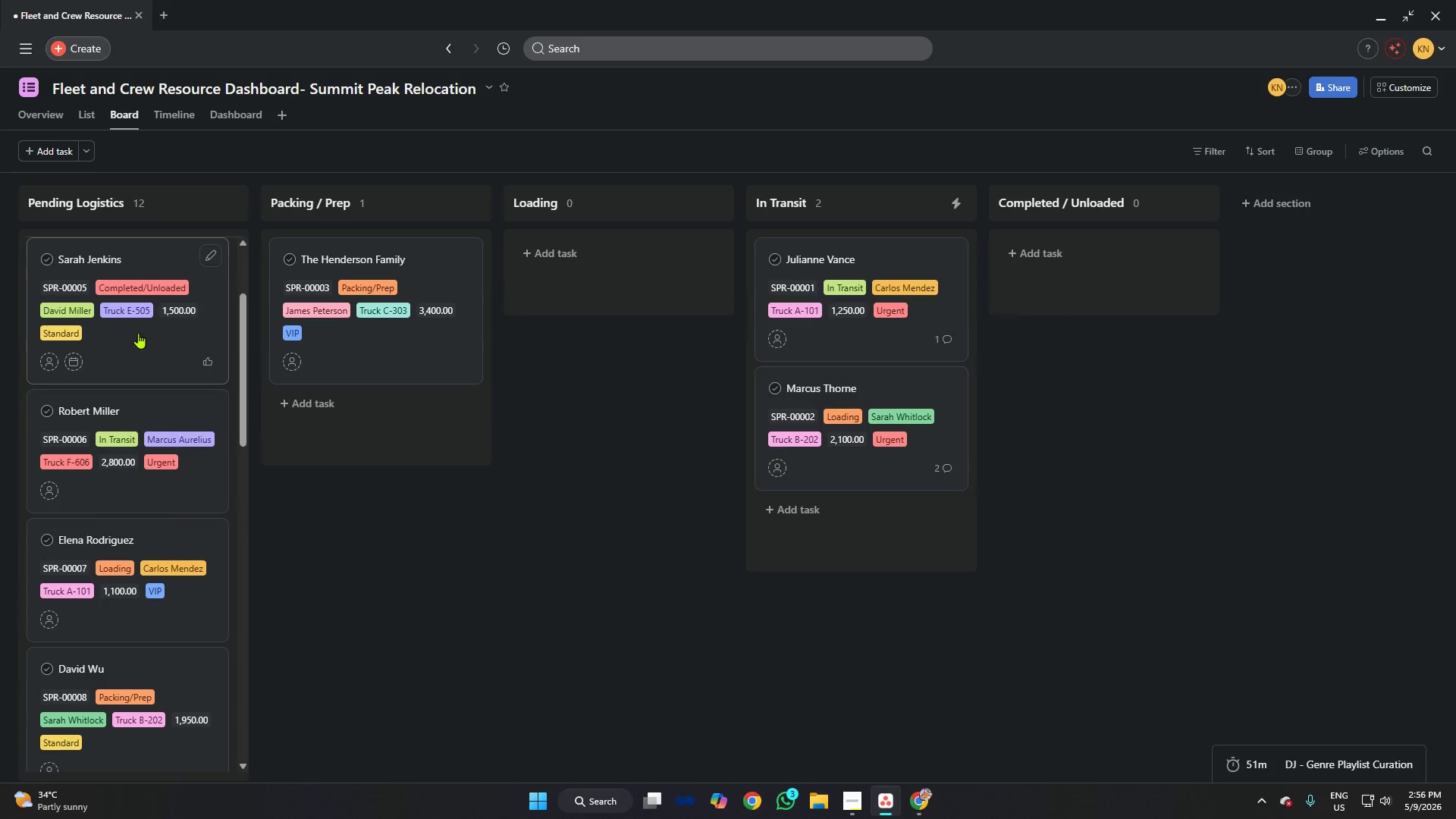 
key(Alt+AltLeft)
 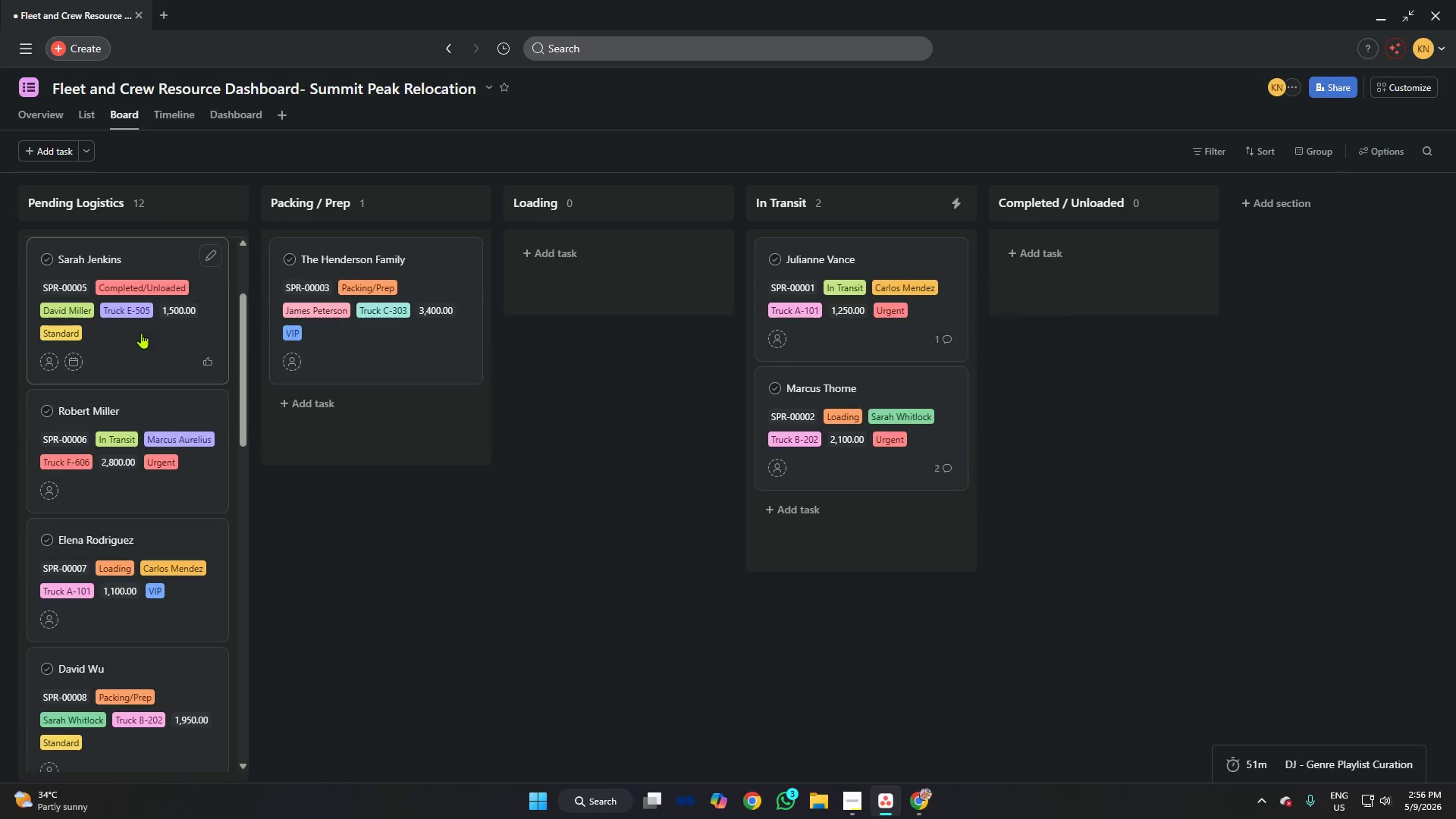 
key(Alt+Tab)
 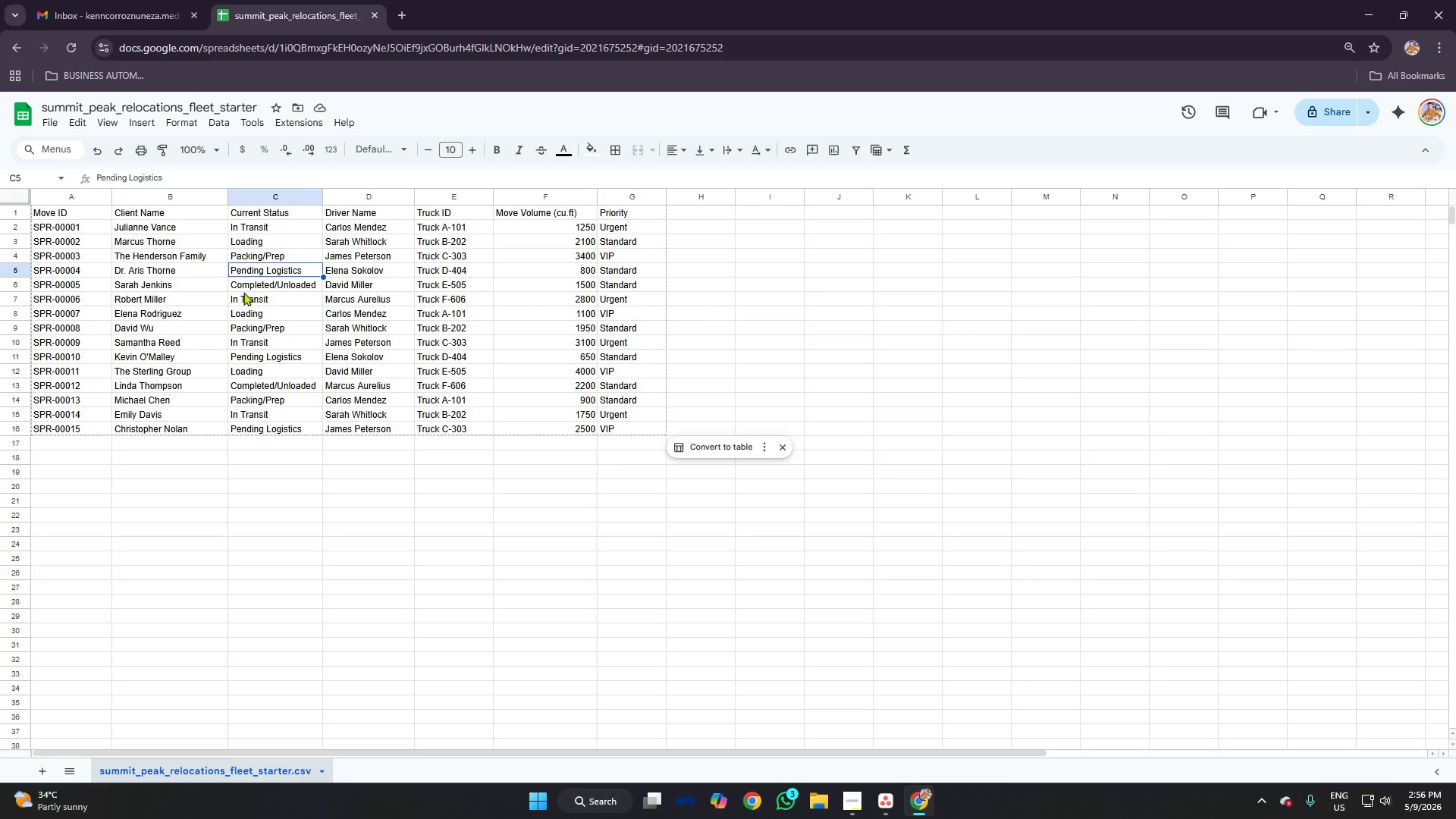 
left_click([272, 280])
 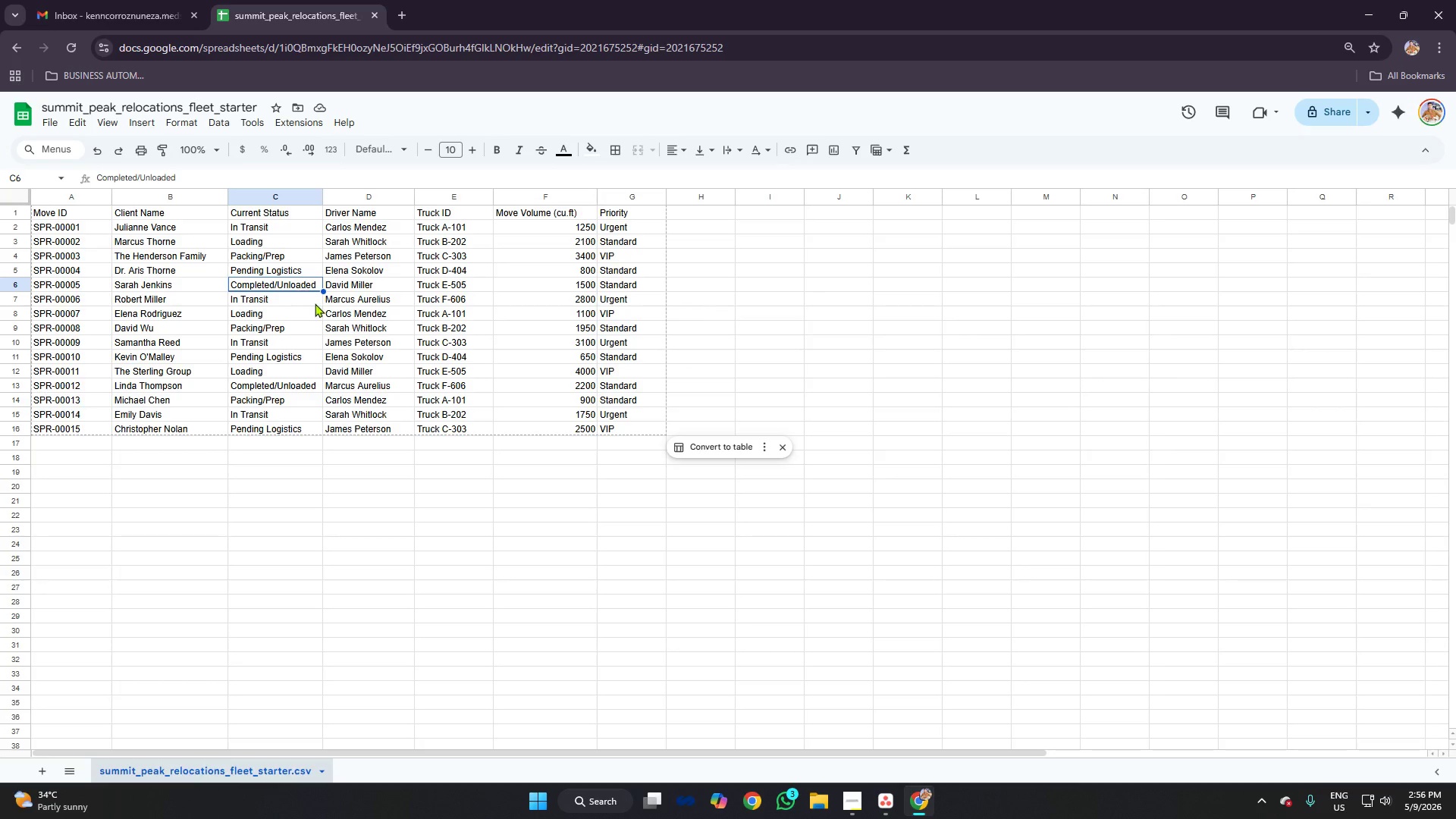 
key(Alt+AltLeft)
 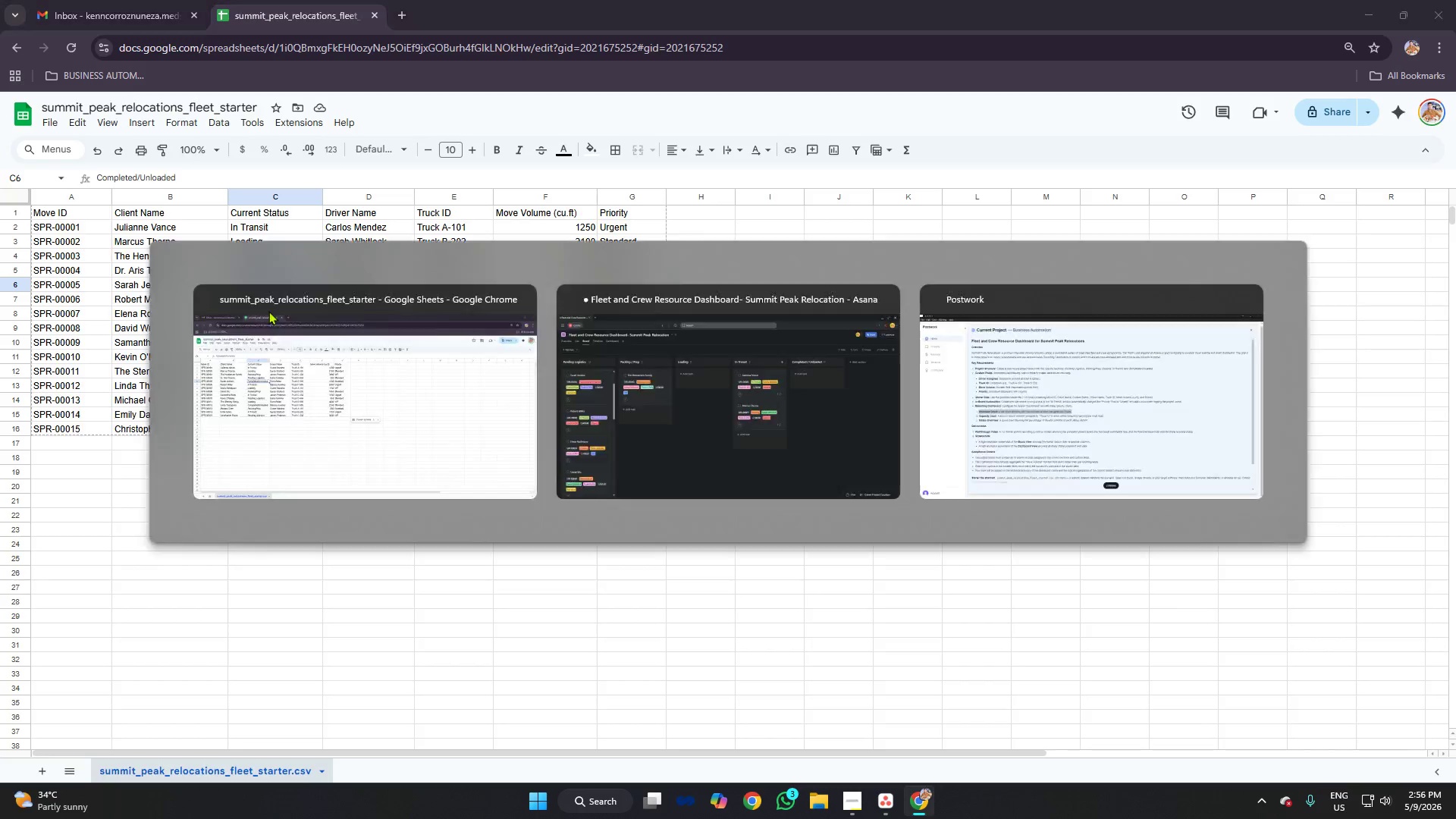 
key(Alt+Tab)
 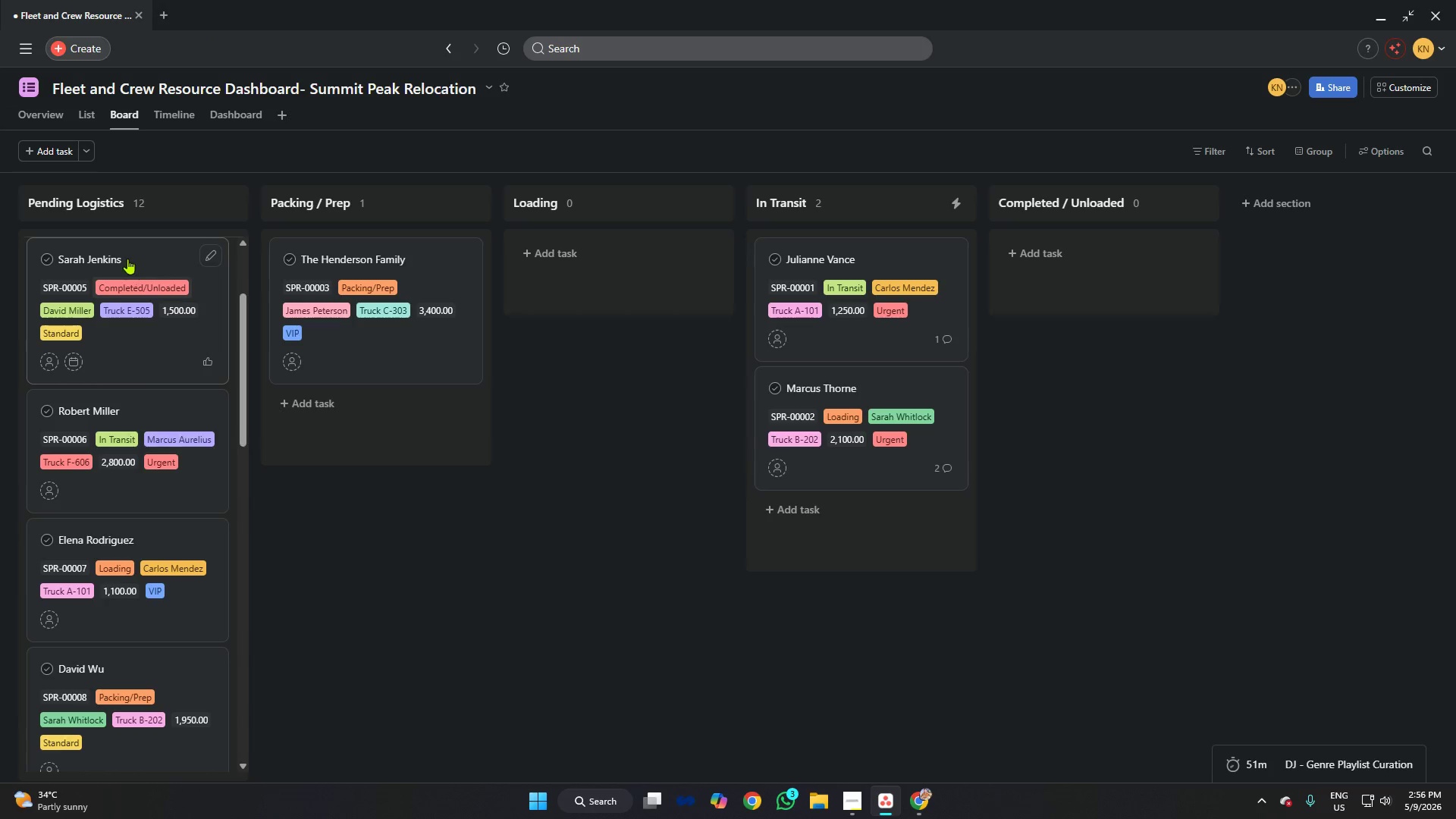 
left_click_drag(start_coordinate=[127, 256], to_coordinate=[1111, 247])
 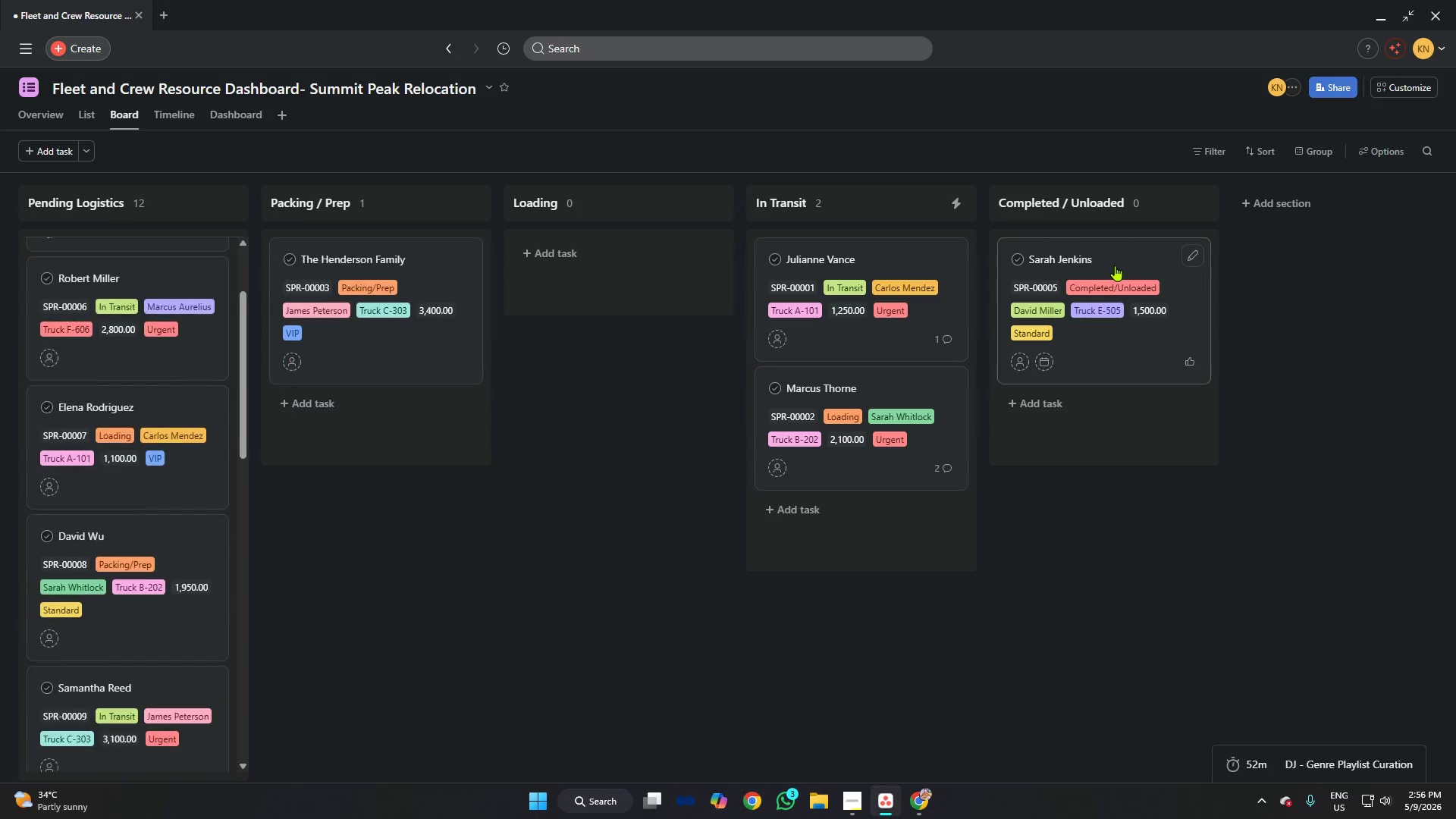 
key(Alt+AltLeft)
 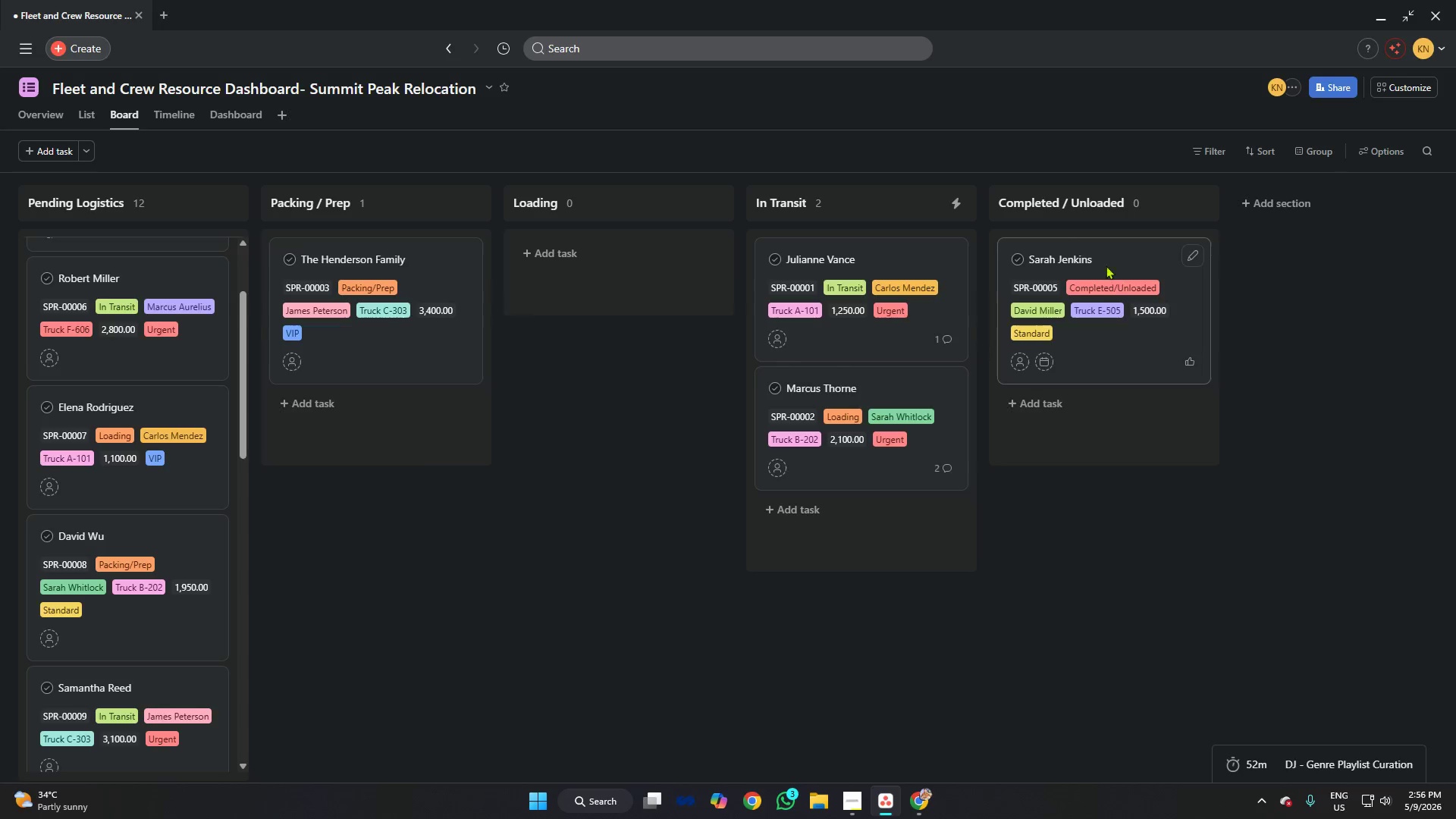 
key(Alt+Tab)
 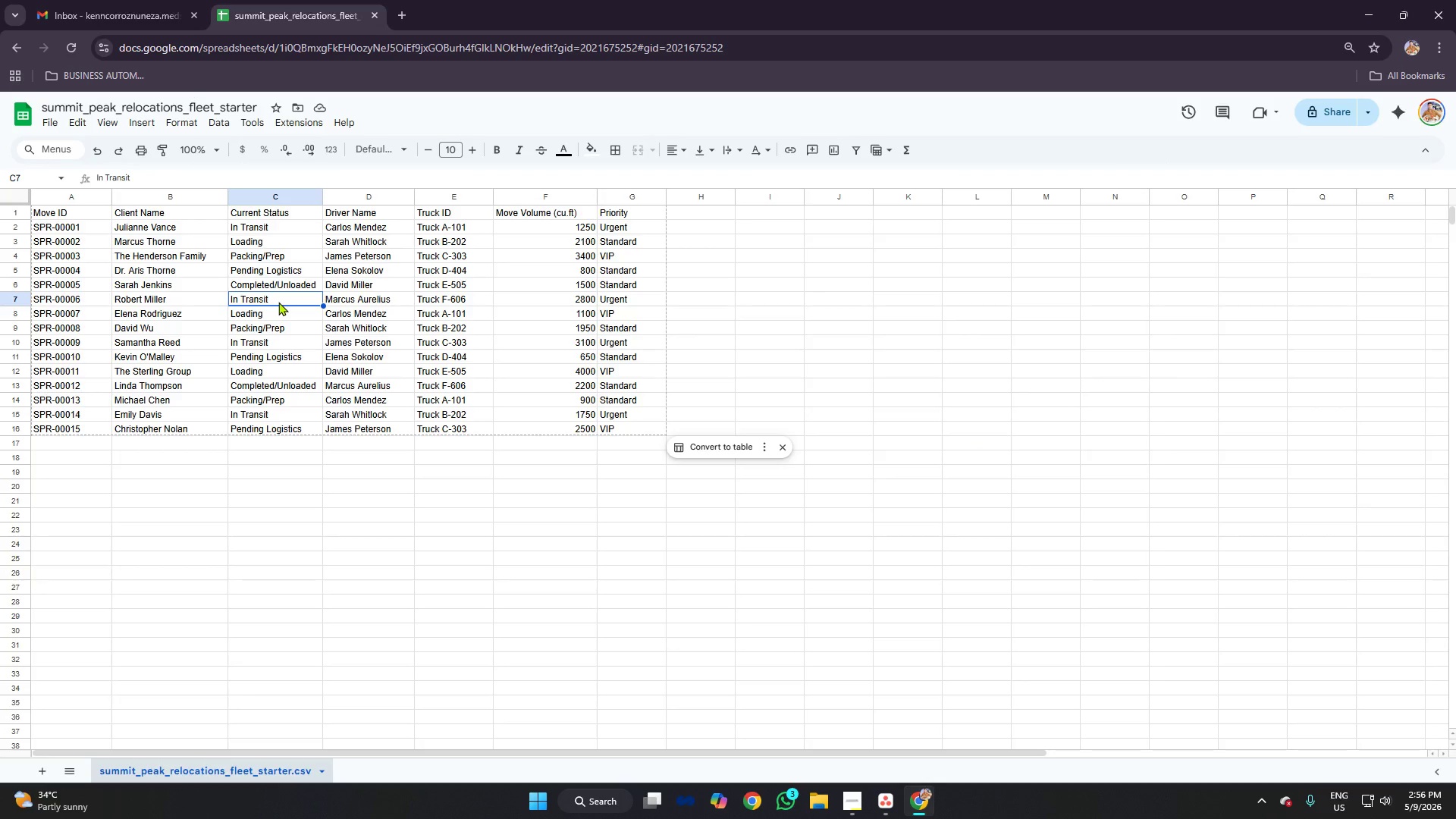 
left_click([271, 318])
 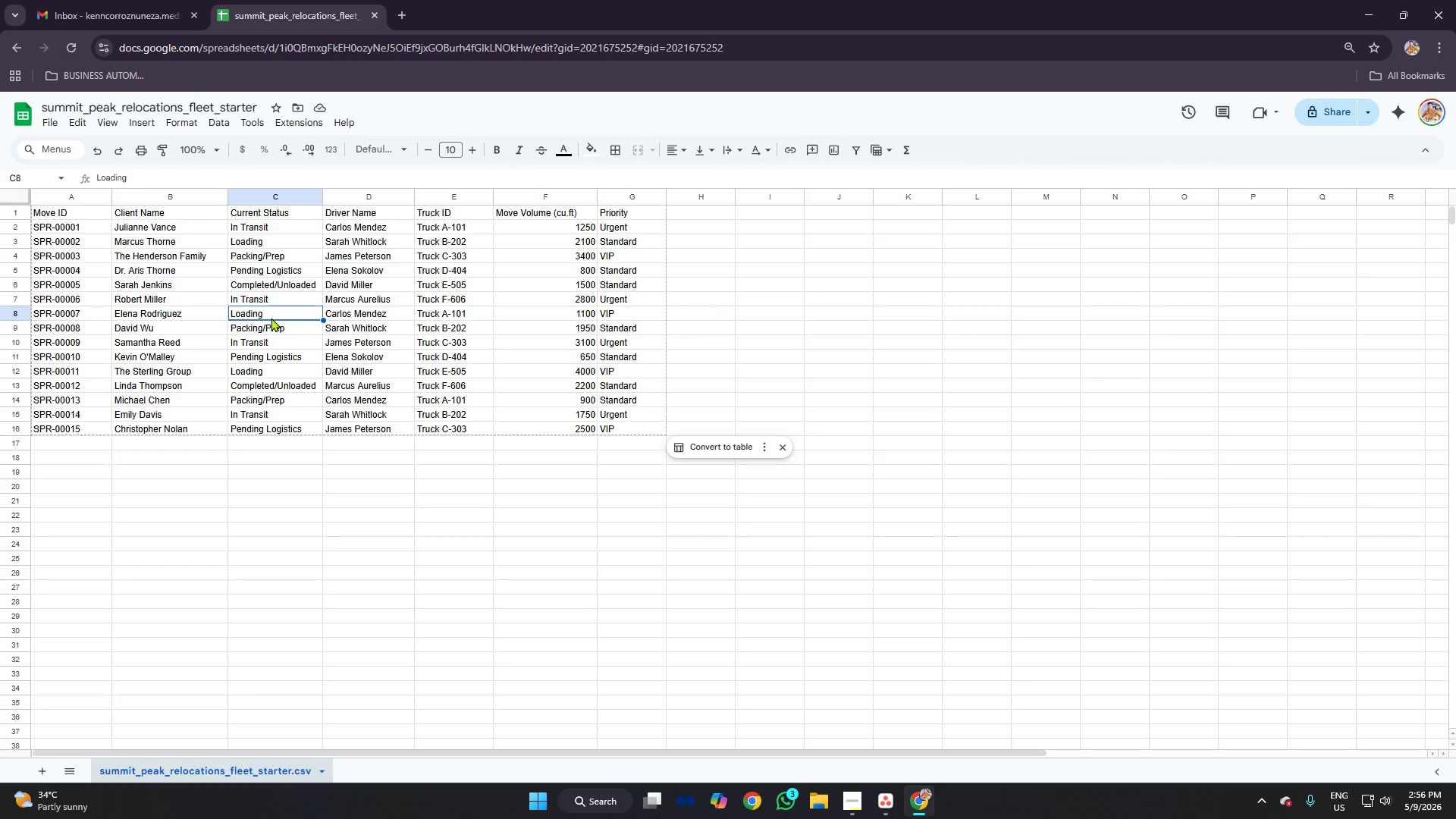 
key(Alt+AltLeft)
 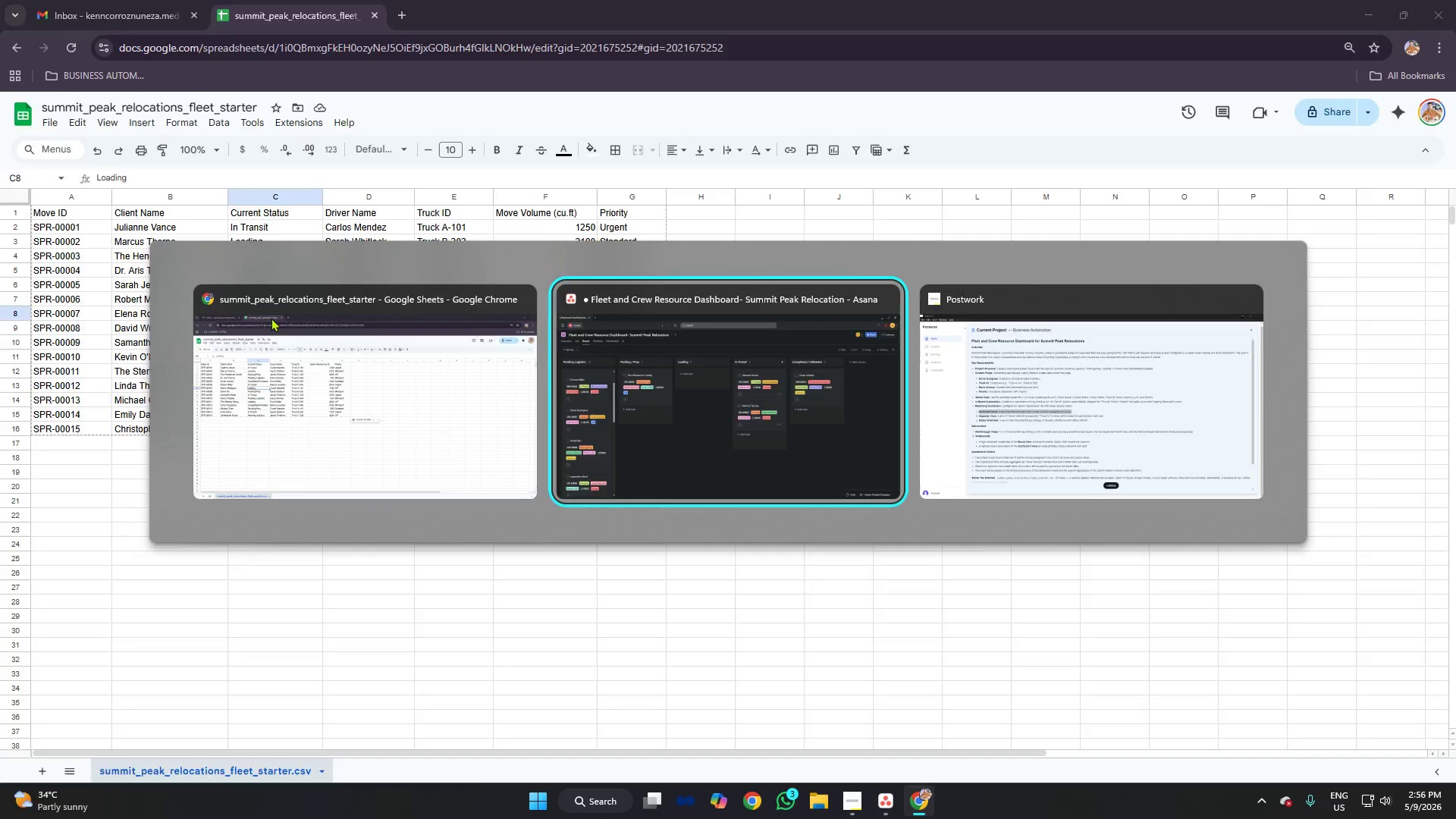 
key(Alt+Tab)
 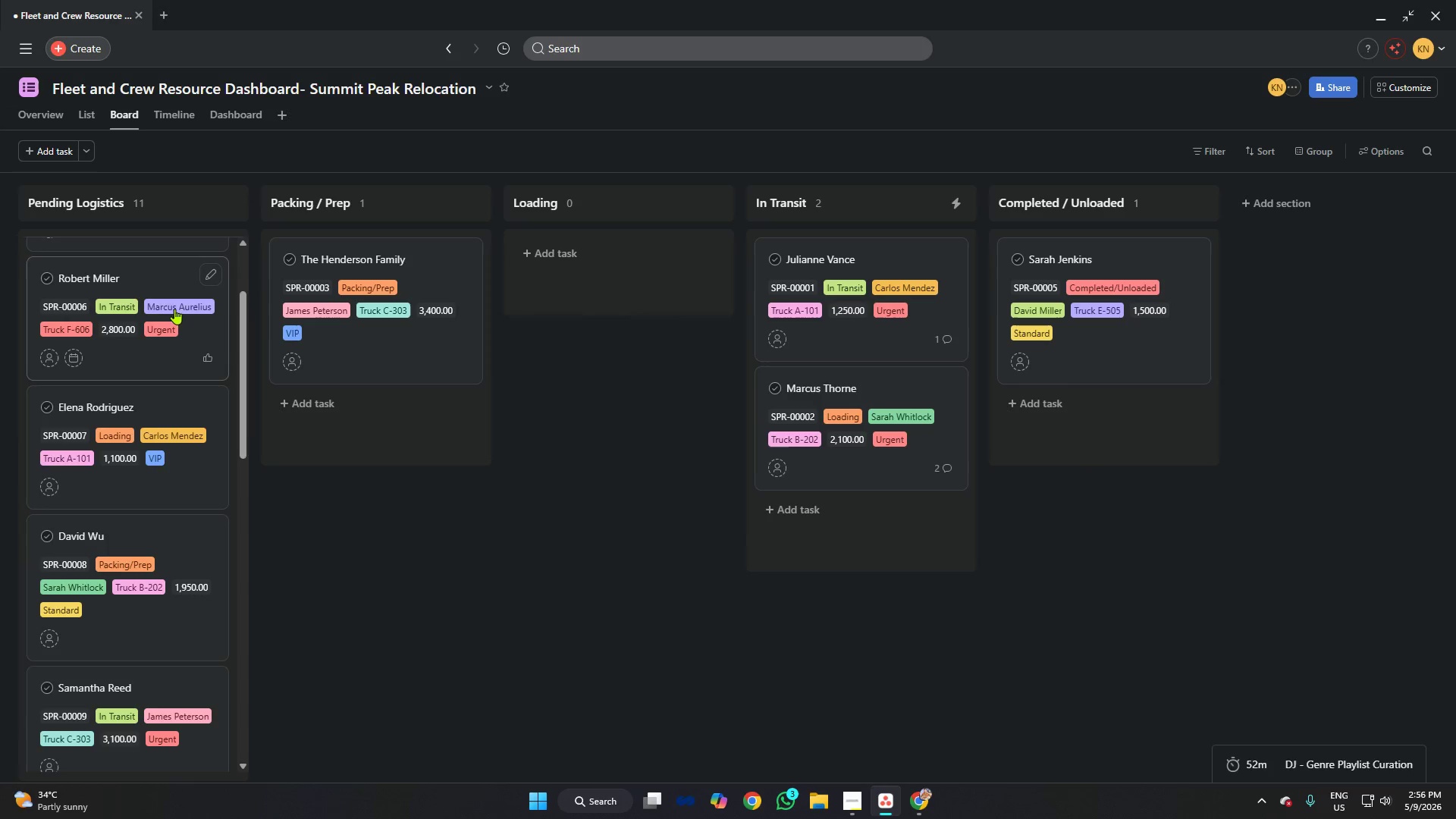 
scroll: coordinate [143, 302], scroll_direction: down, amount: 2.0
 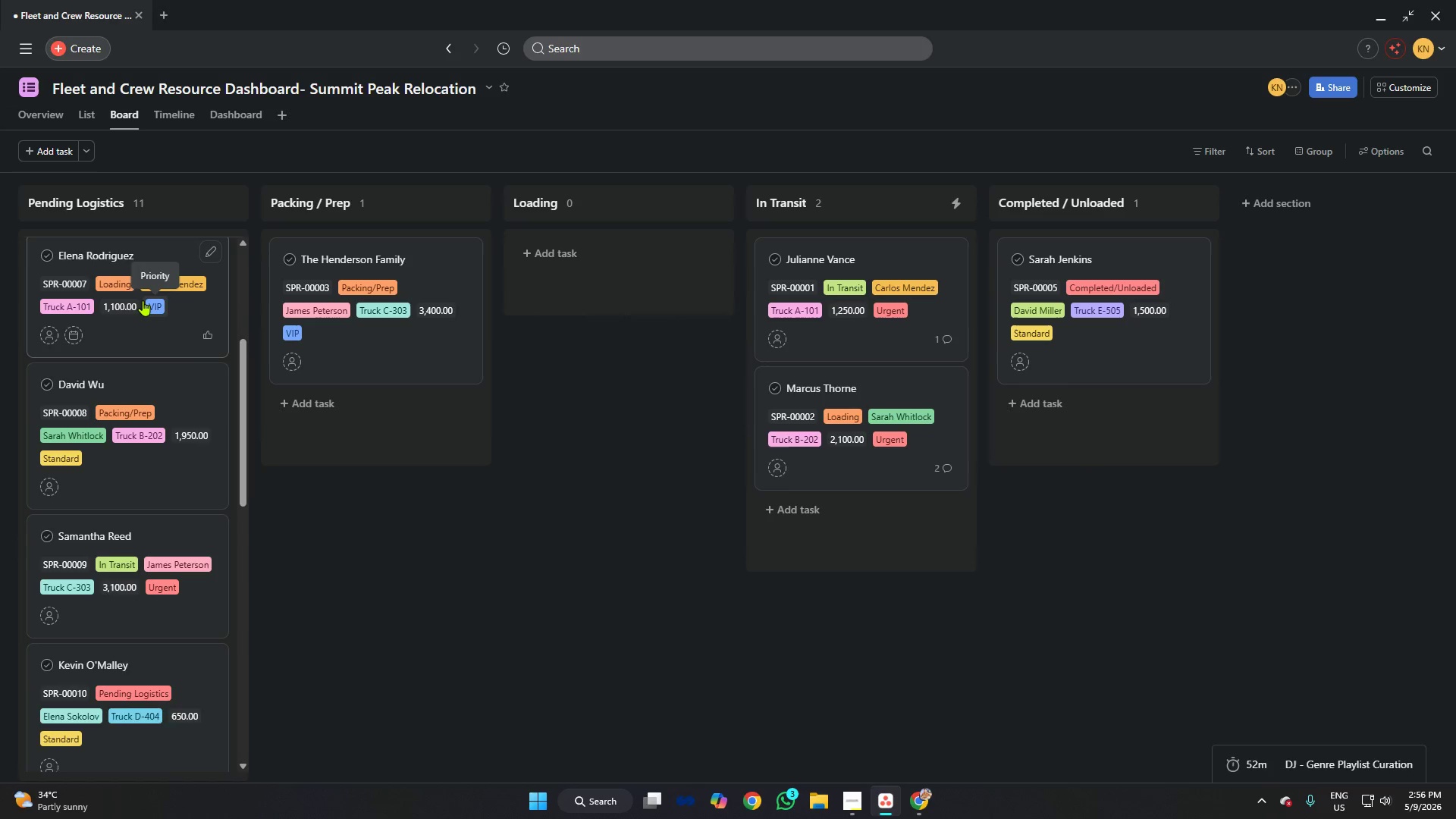 
key(Alt+AltLeft)
 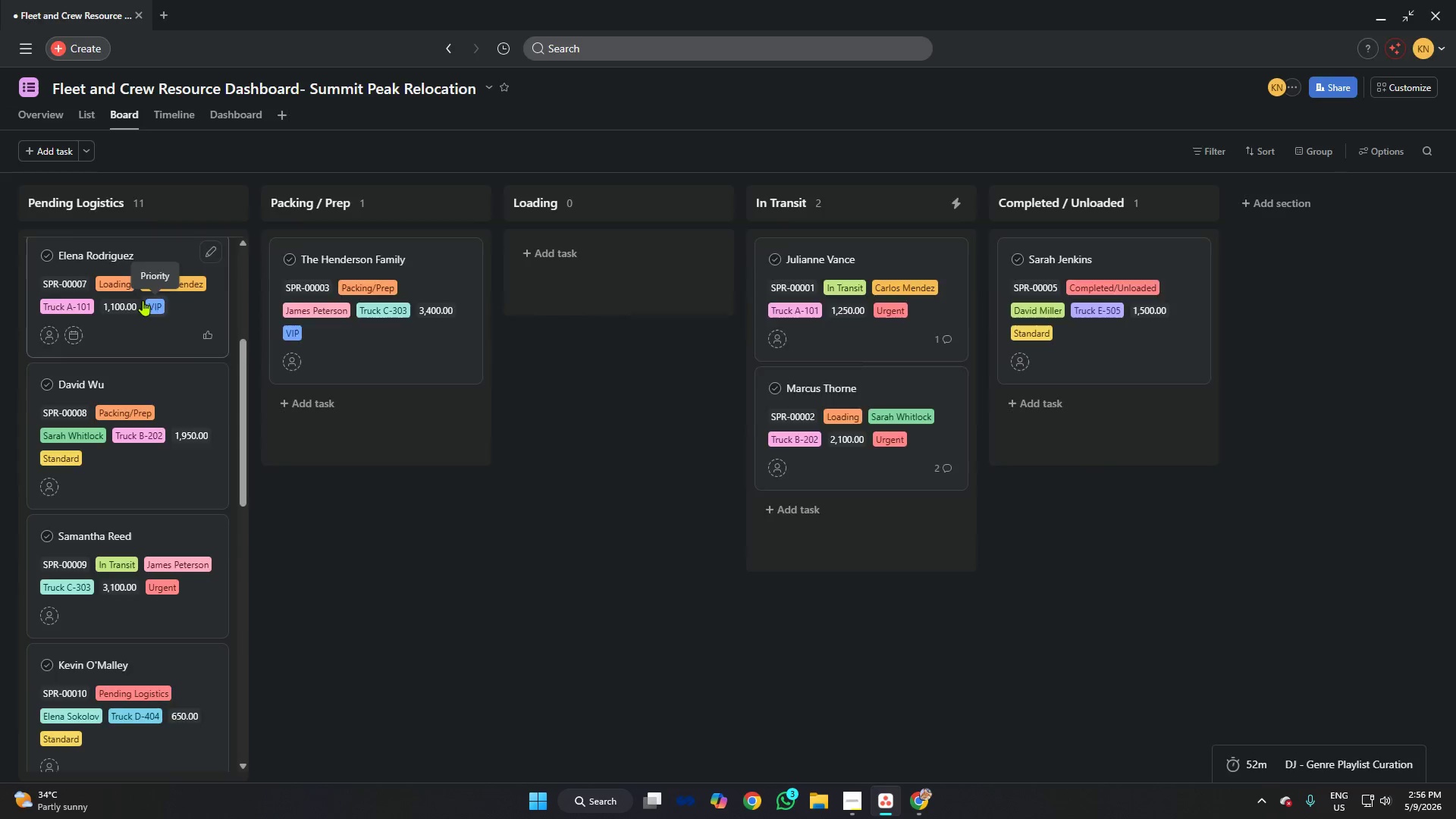 
key(Alt+Tab)
 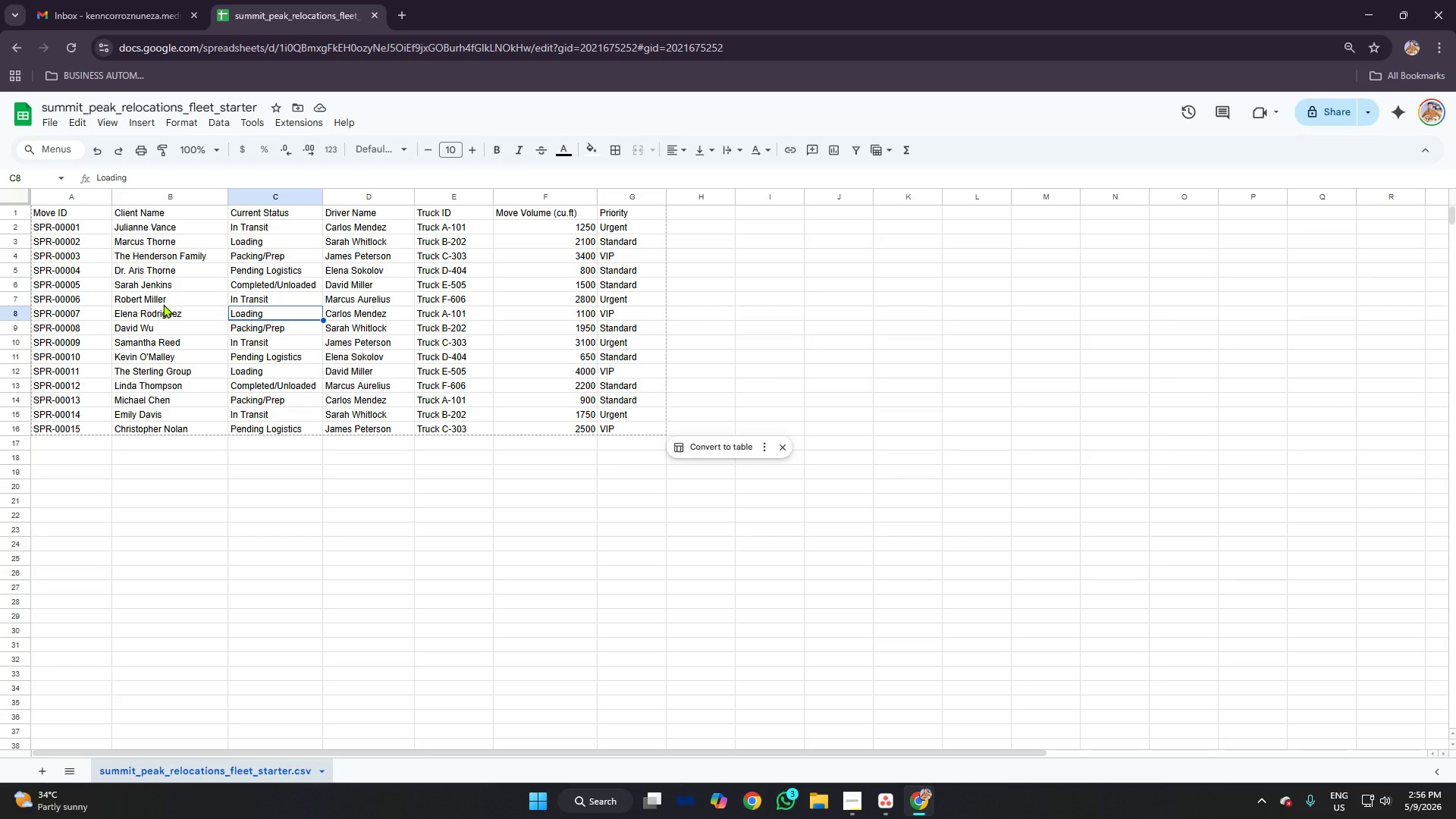 
key(Alt+AltLeft)
 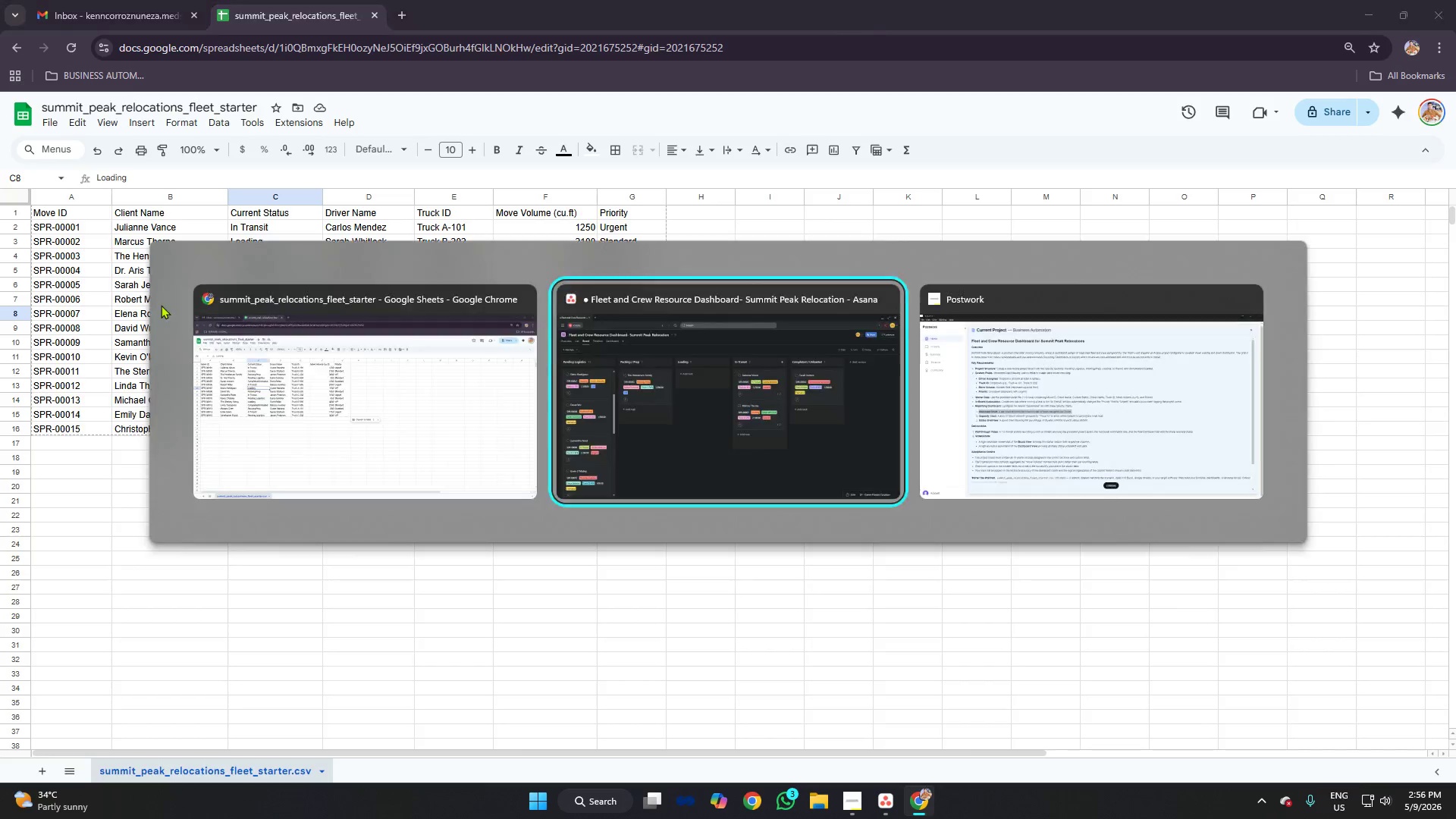 
key(Alt+Tab)
 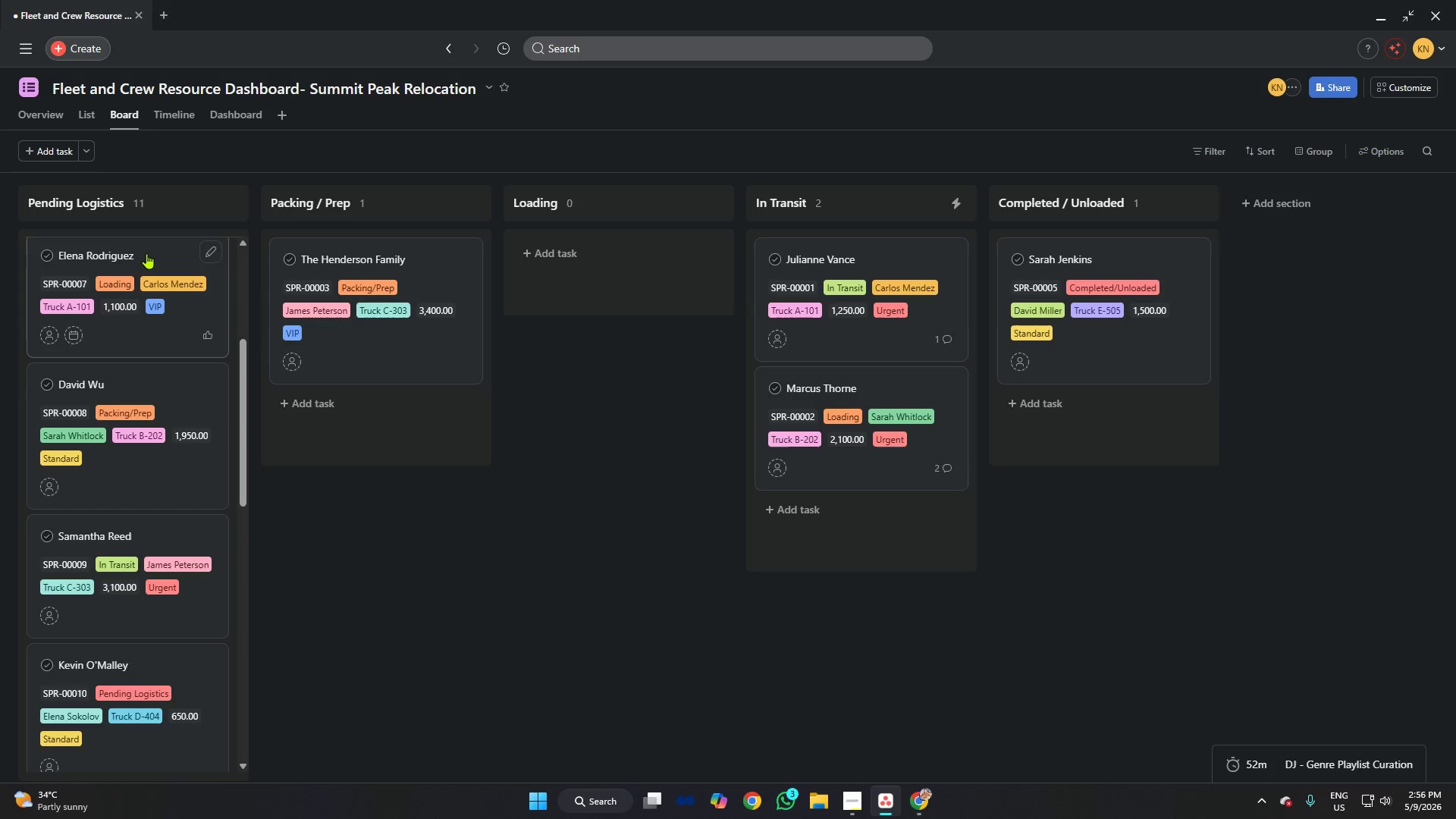 
left_click_drag(start_coordinate=[146, 253], to_coordinate=[599, 262])
 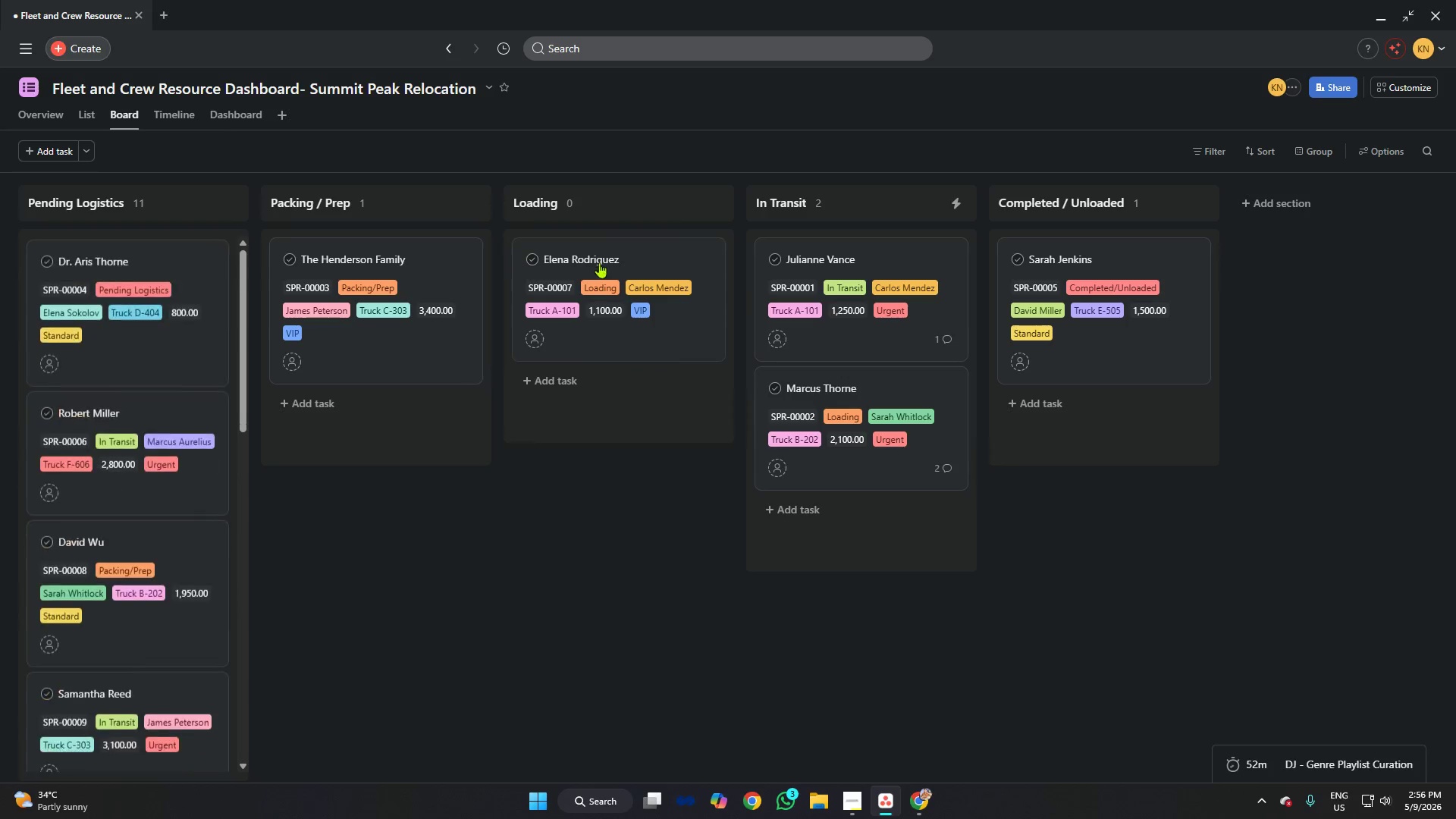 
key(Alt+AltLeft)
 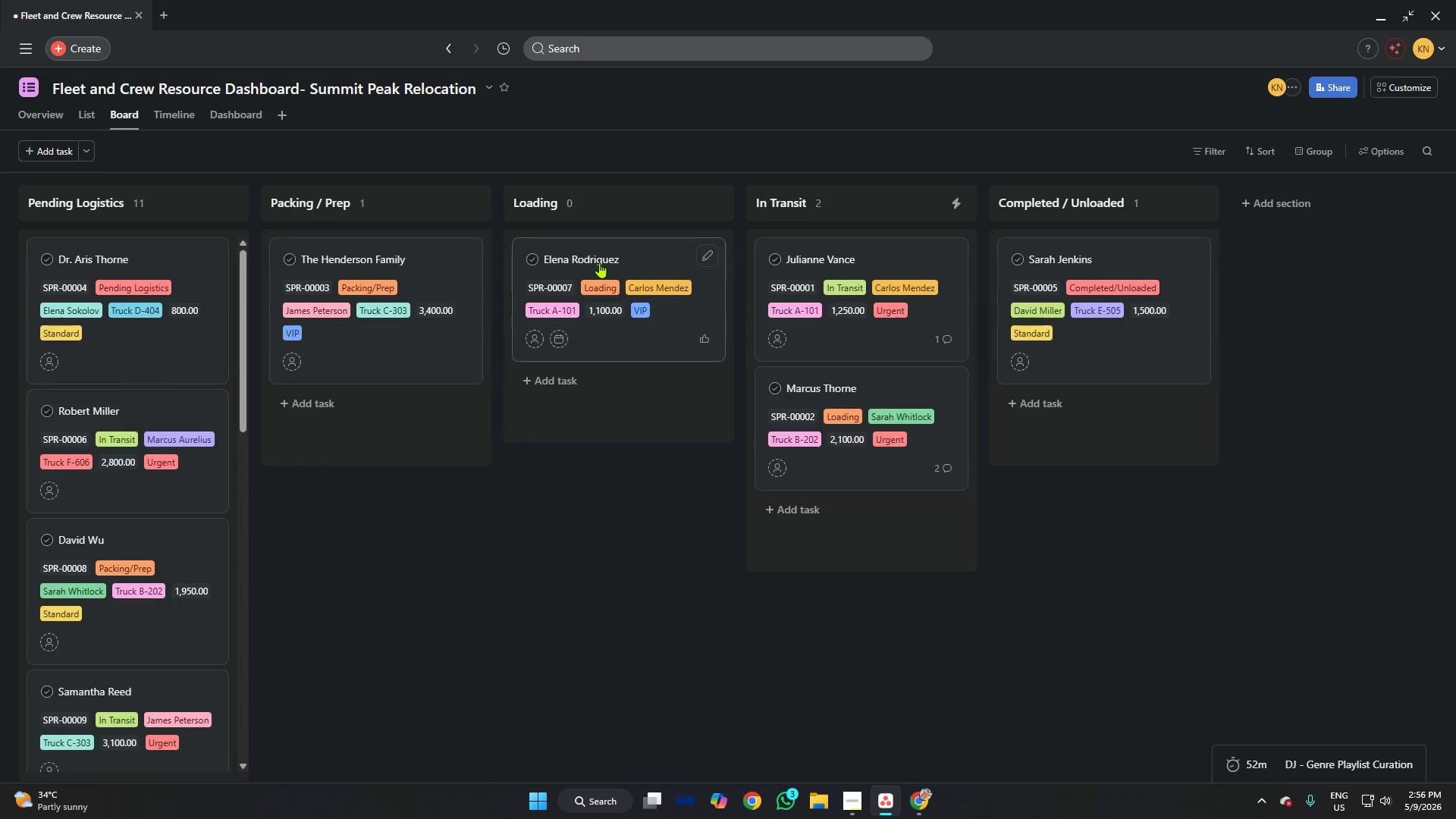 
key(Alt+Tab)
 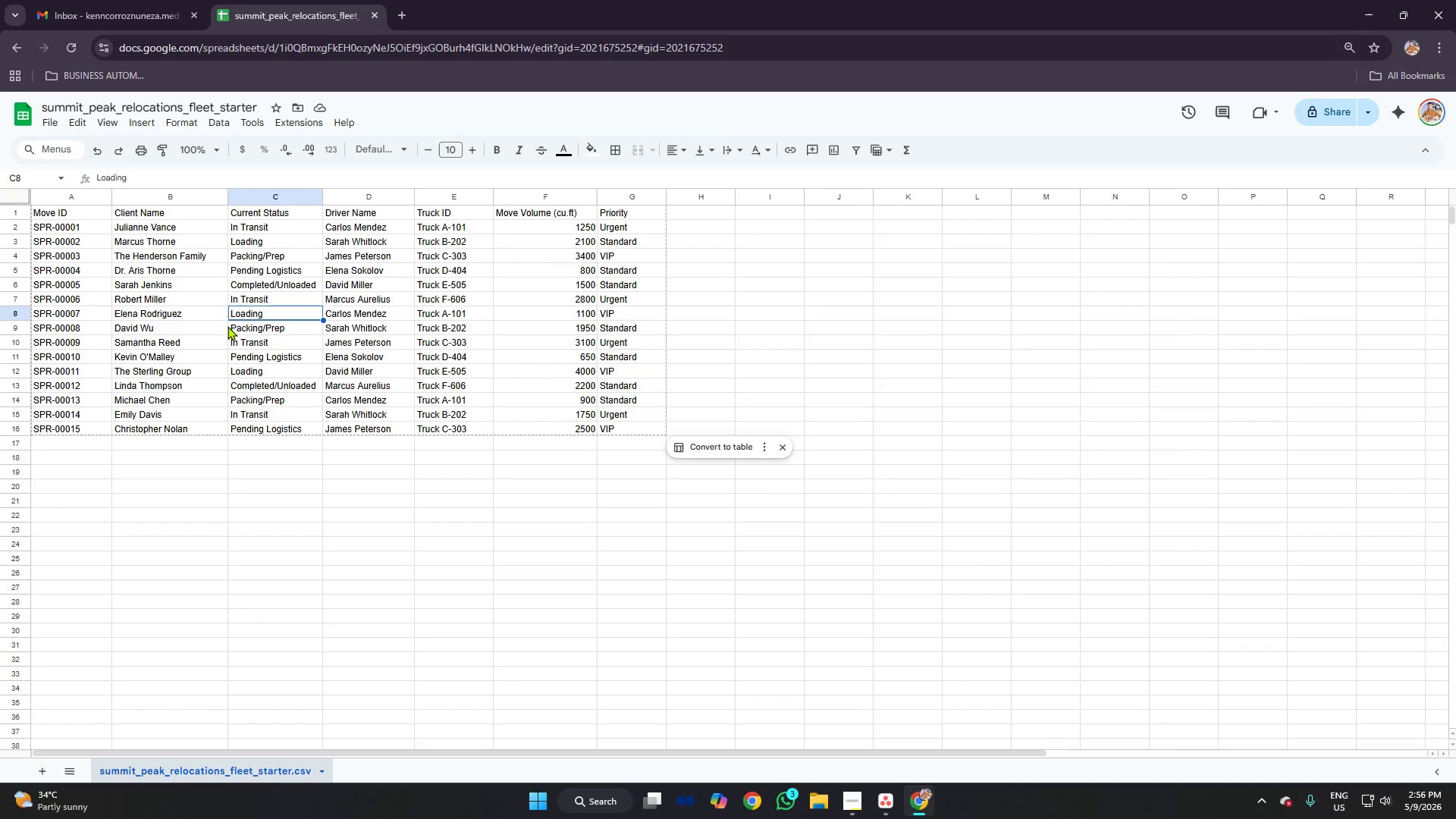 
left_click([275, 328])
 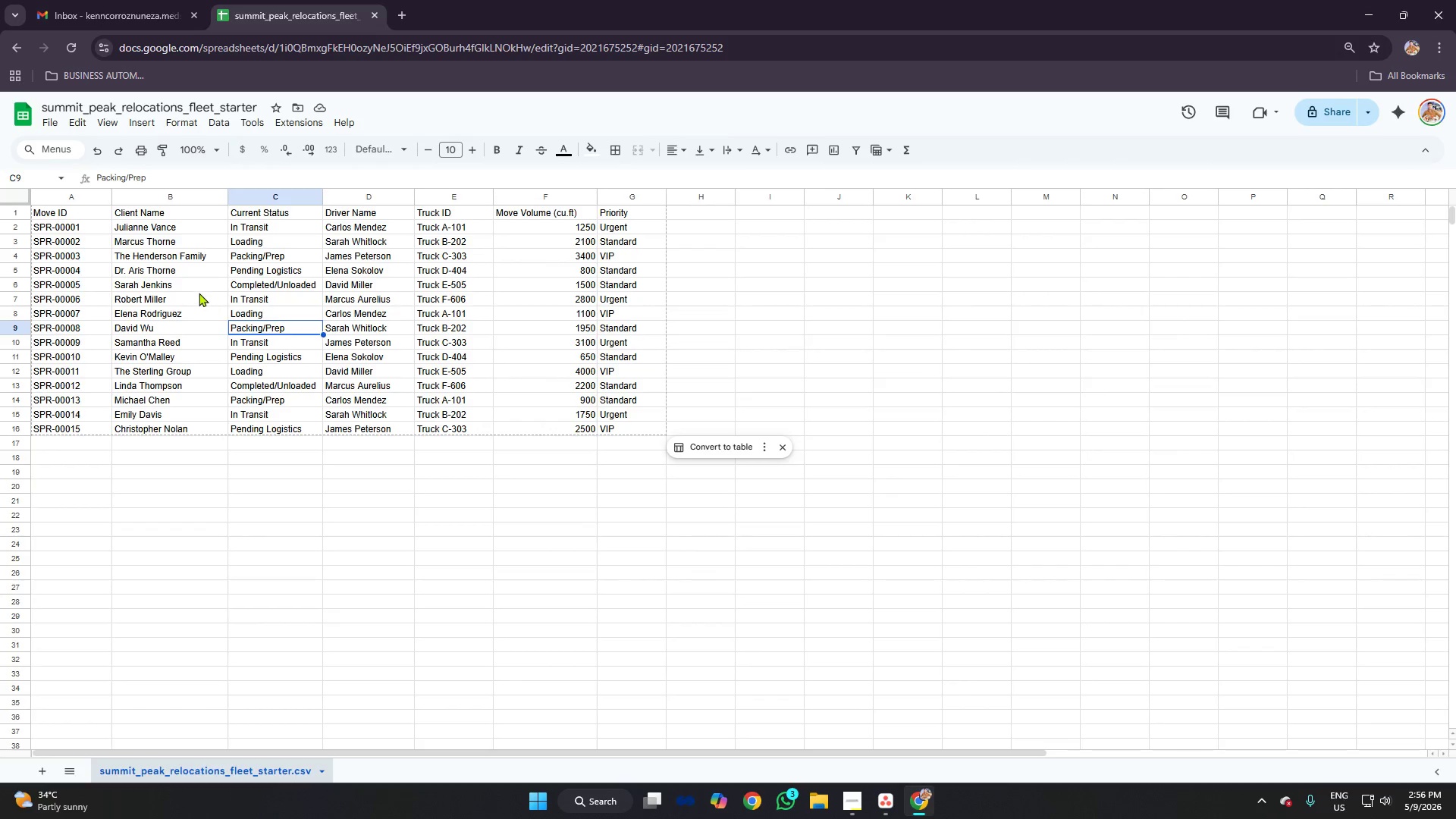 
scroll: coordinate [199, 291], scroll_direction: down, amount: 1.0
 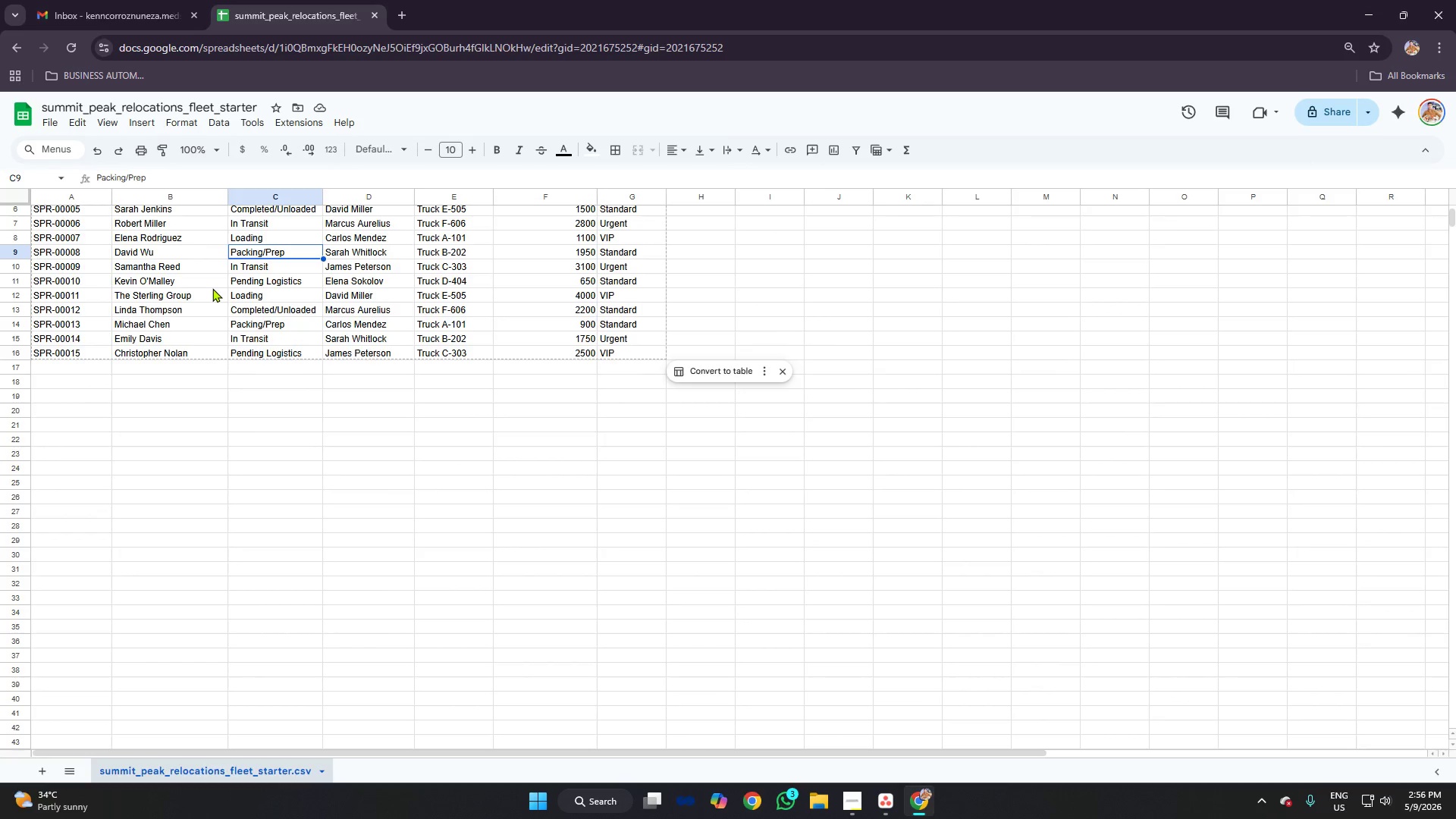 
key(Alt+AltLeft)
 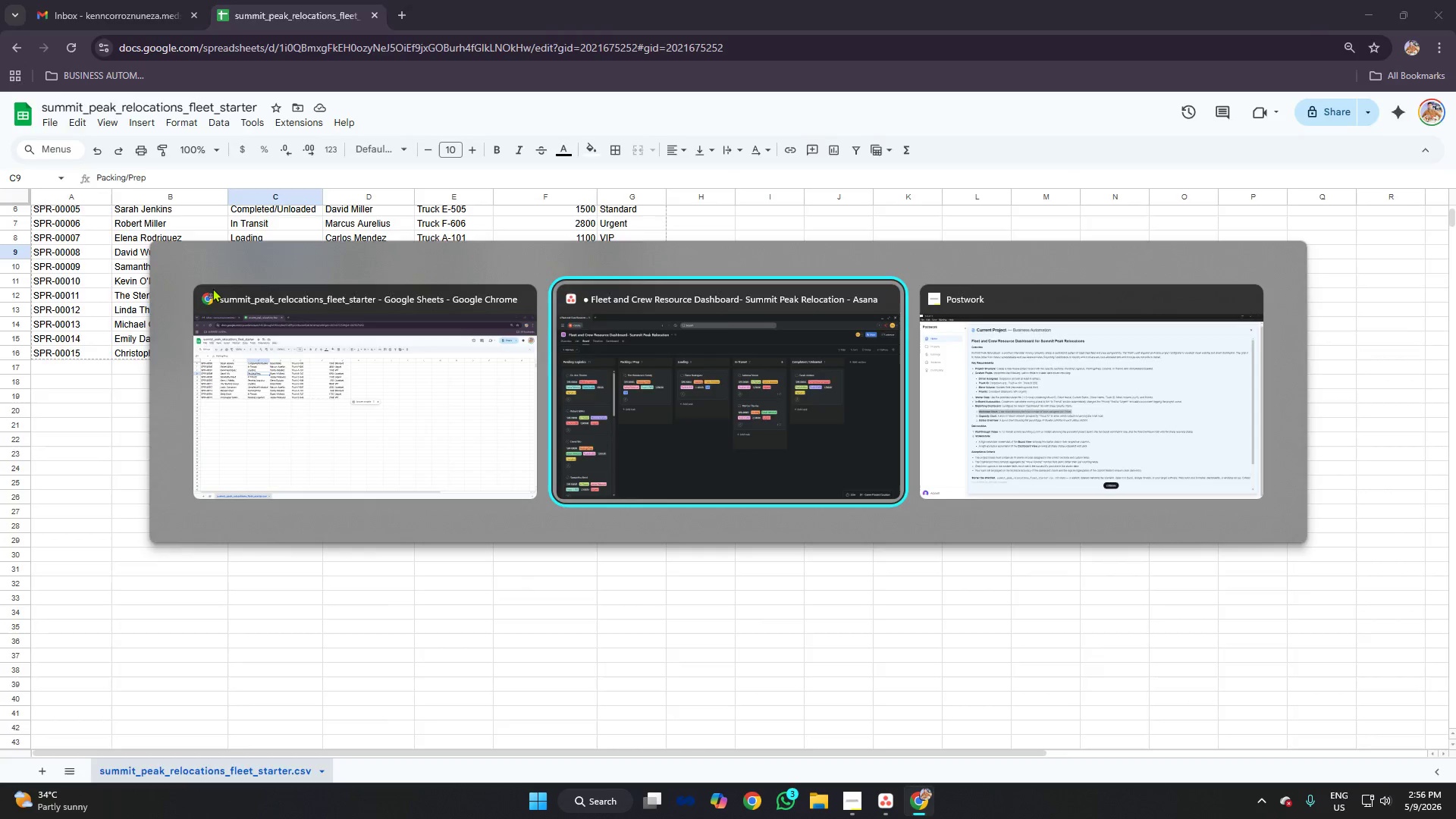 
key(Alt+Tab)
 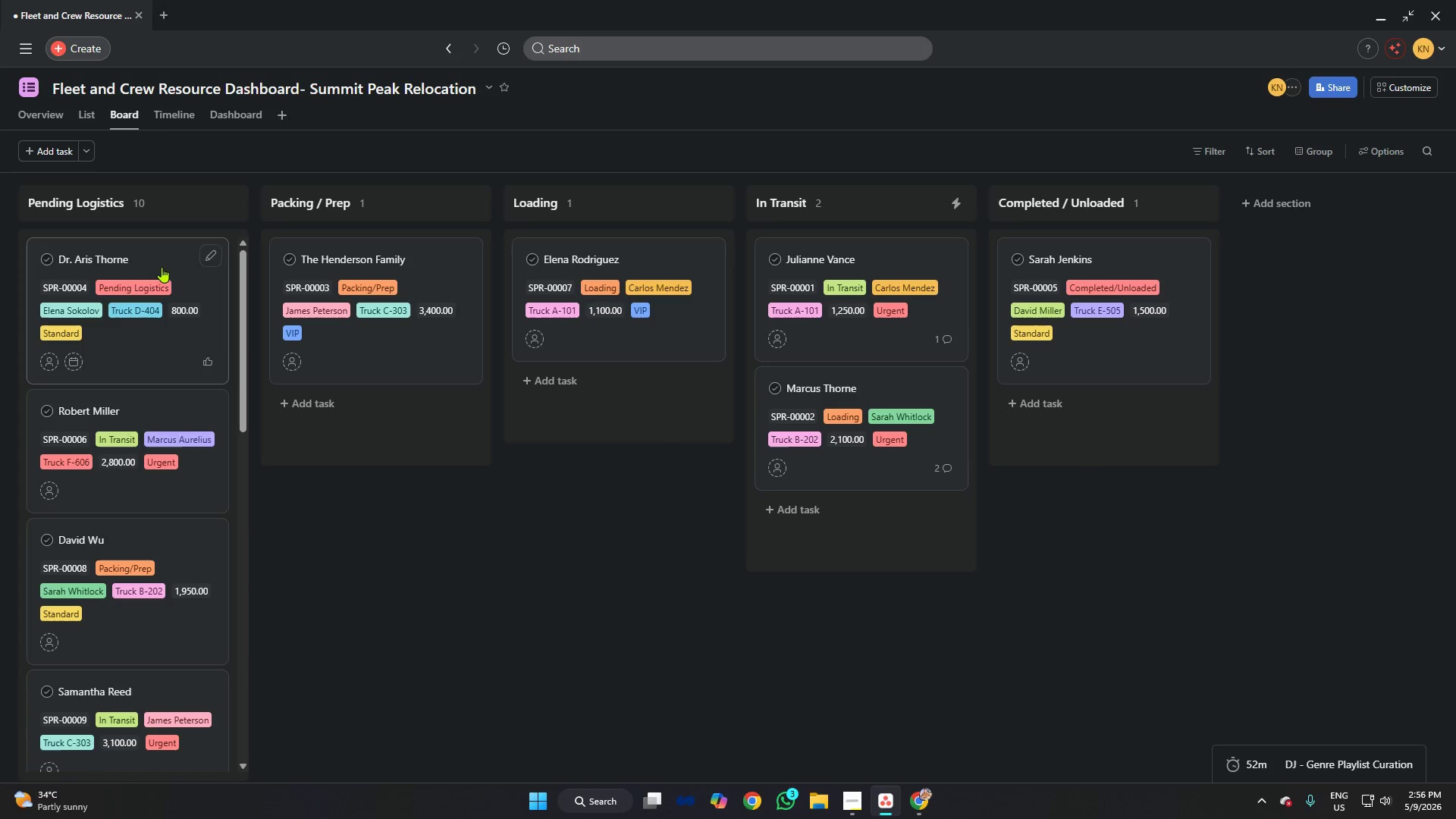 
key(Alt+AltLeft)
 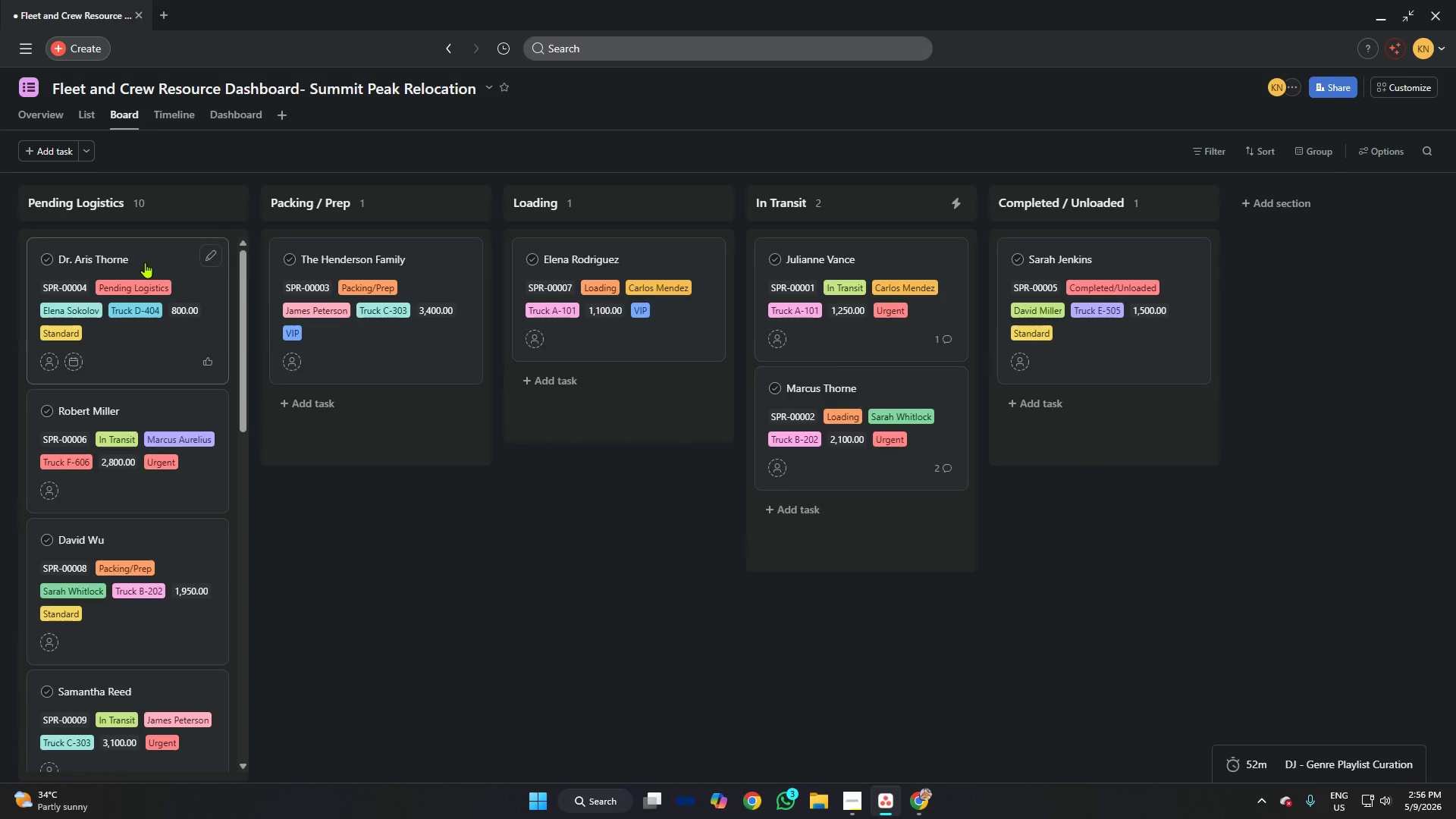 
key(Alt+Tab)
 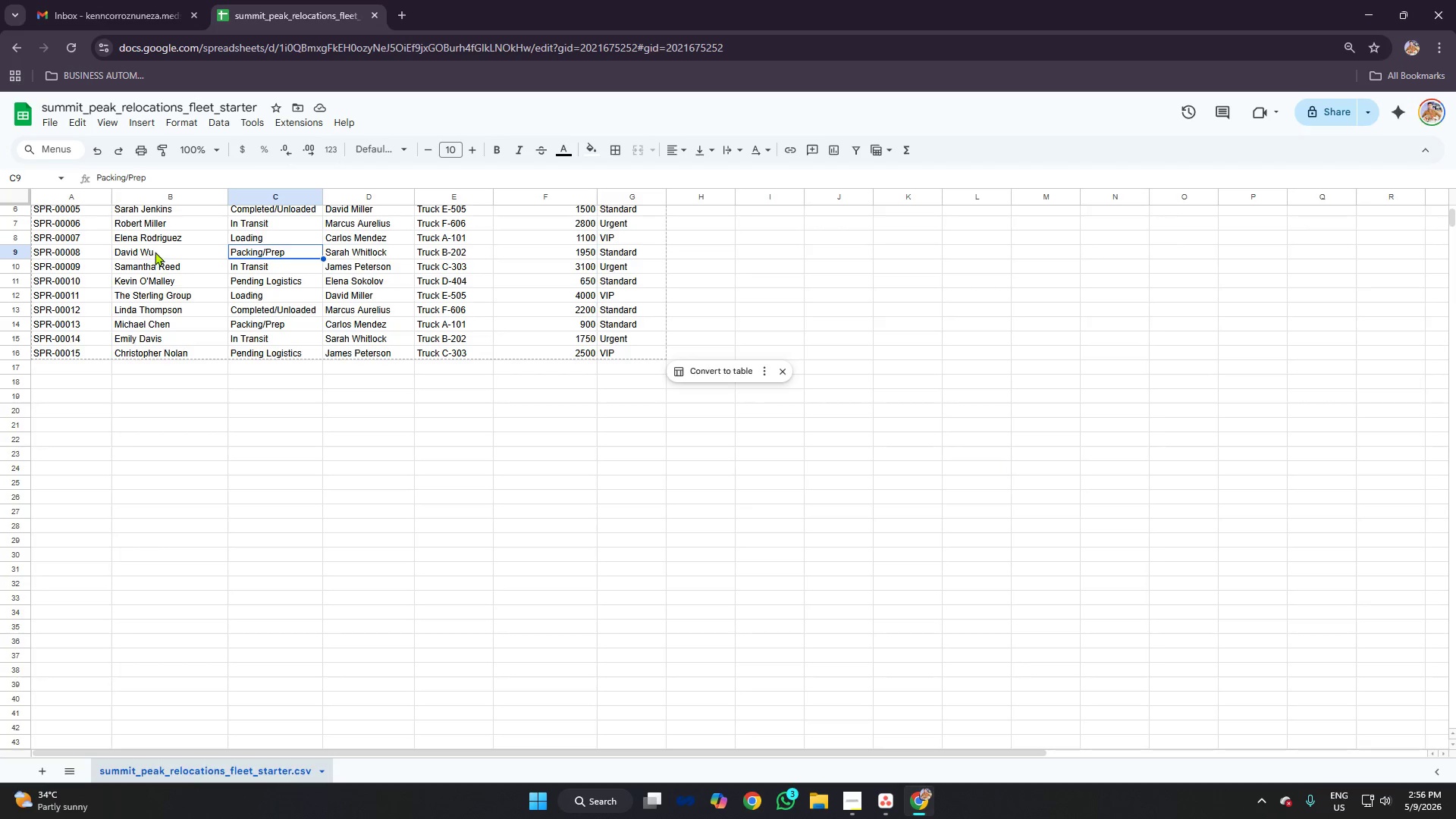 
key(Alt+AltLeft)
 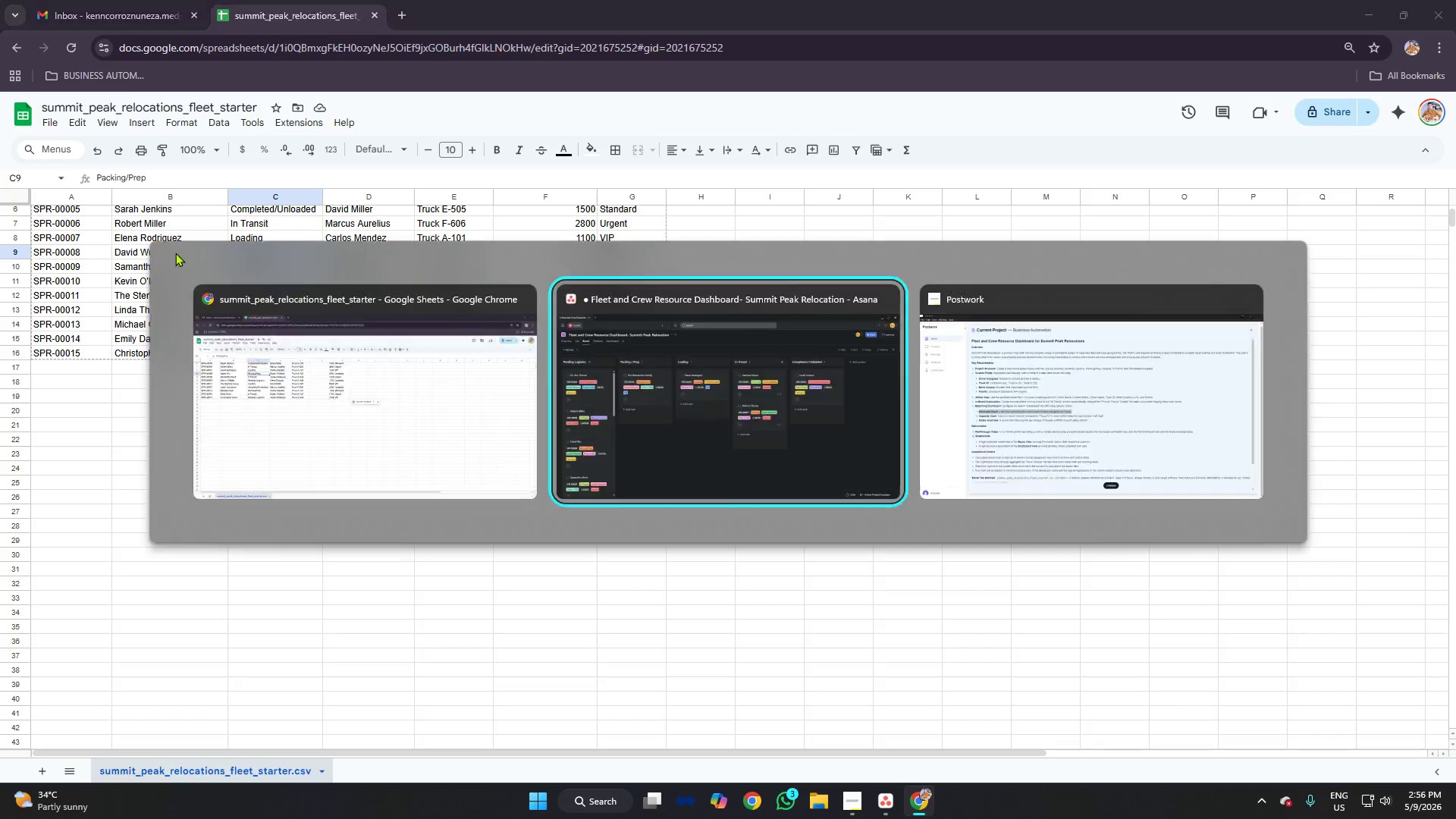 
key(Alt+Tab)
 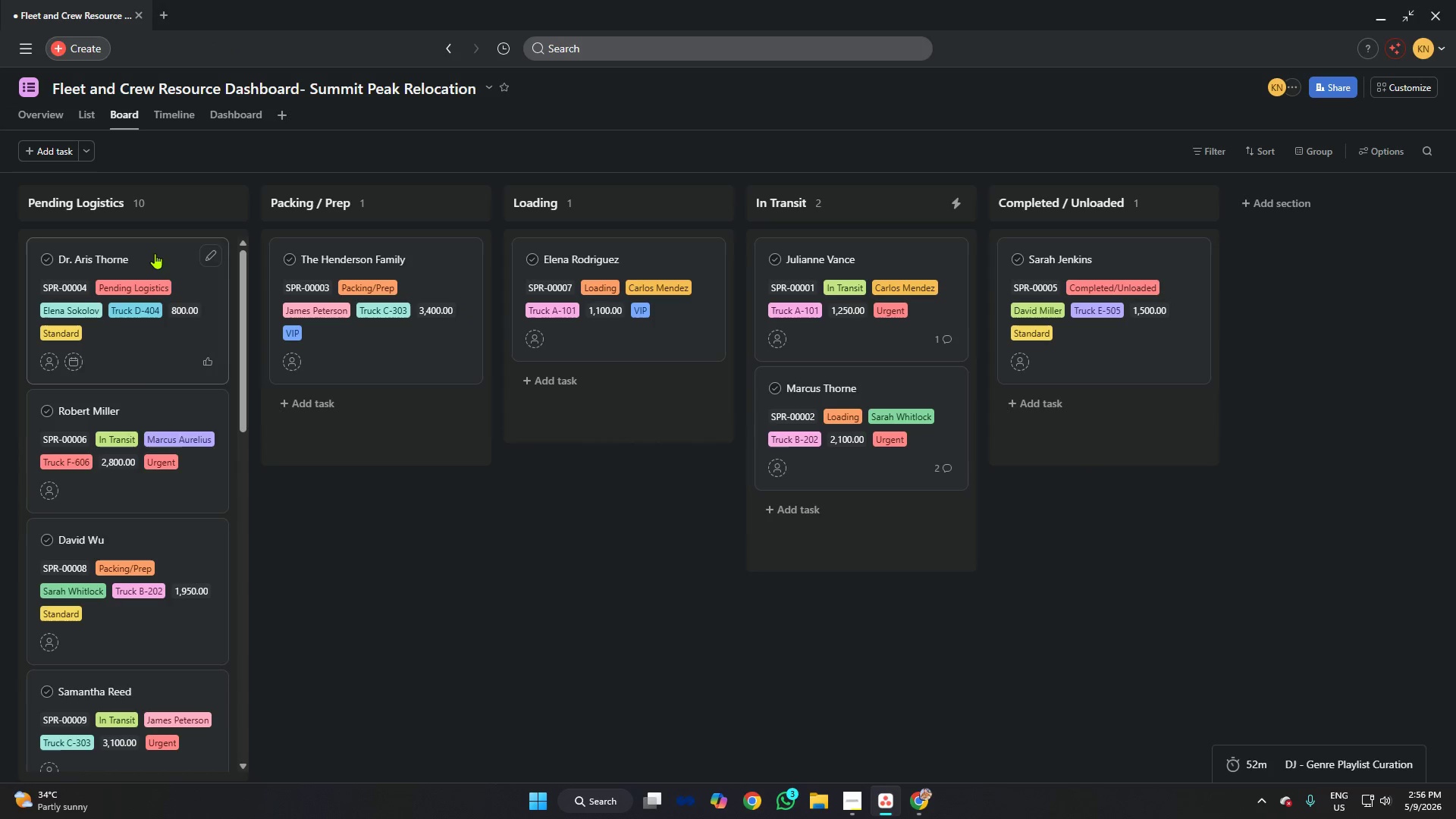 
left_click_drag(start_coordinate=[155, 253], to_coordinate=[396, 418])
 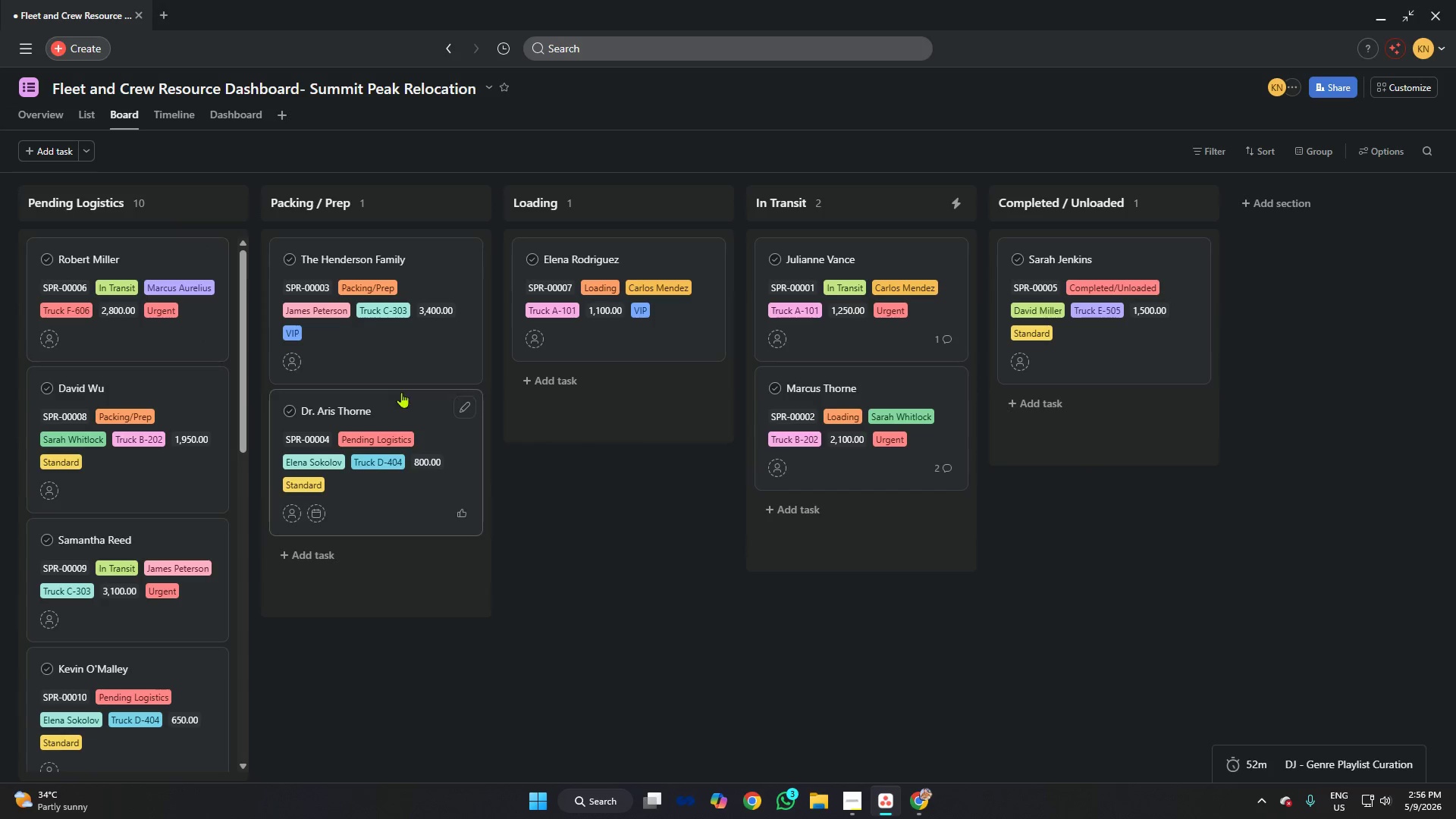 
key(Alt+AltLeft)
 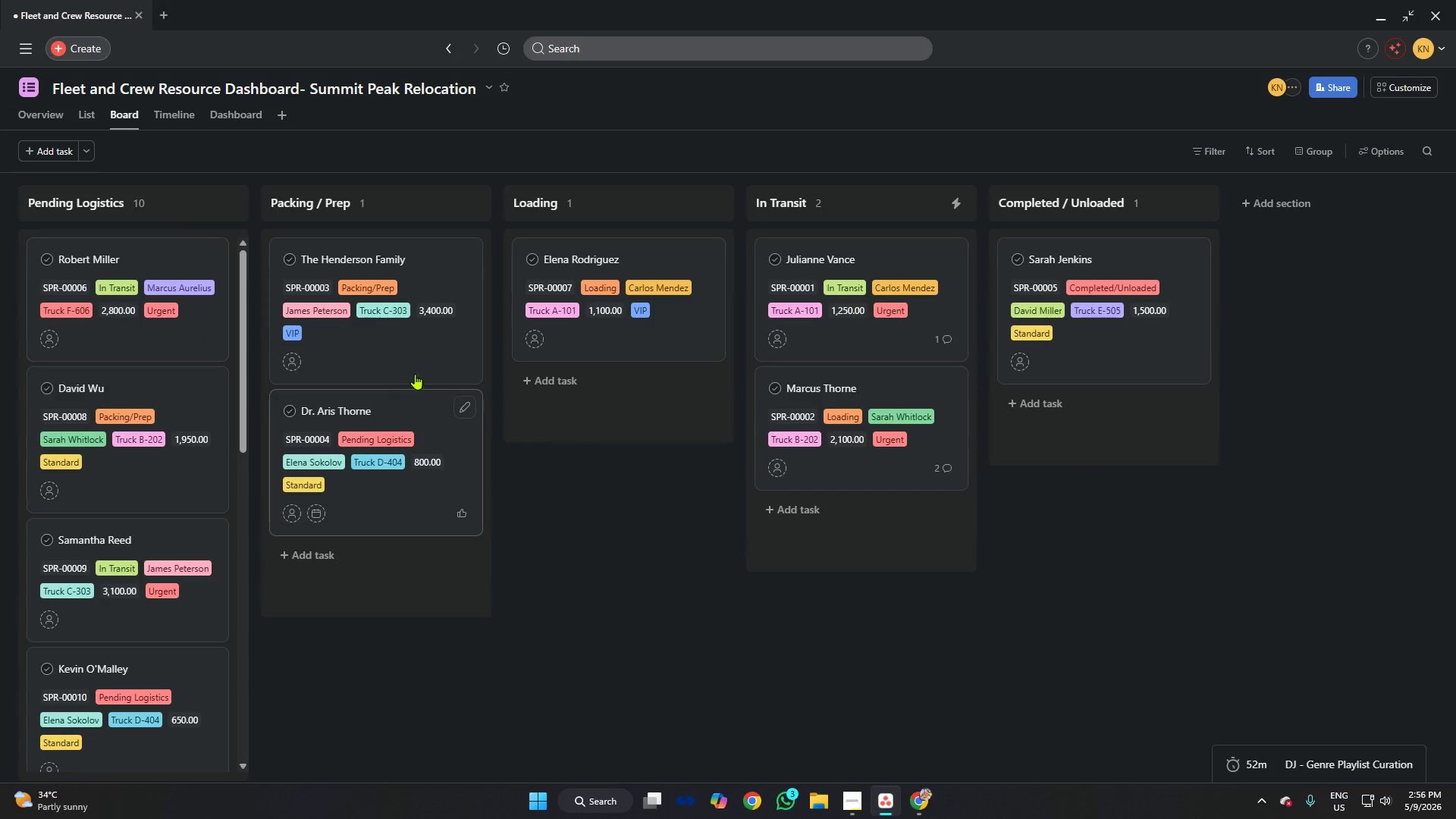 
key(Alt+Tab)
 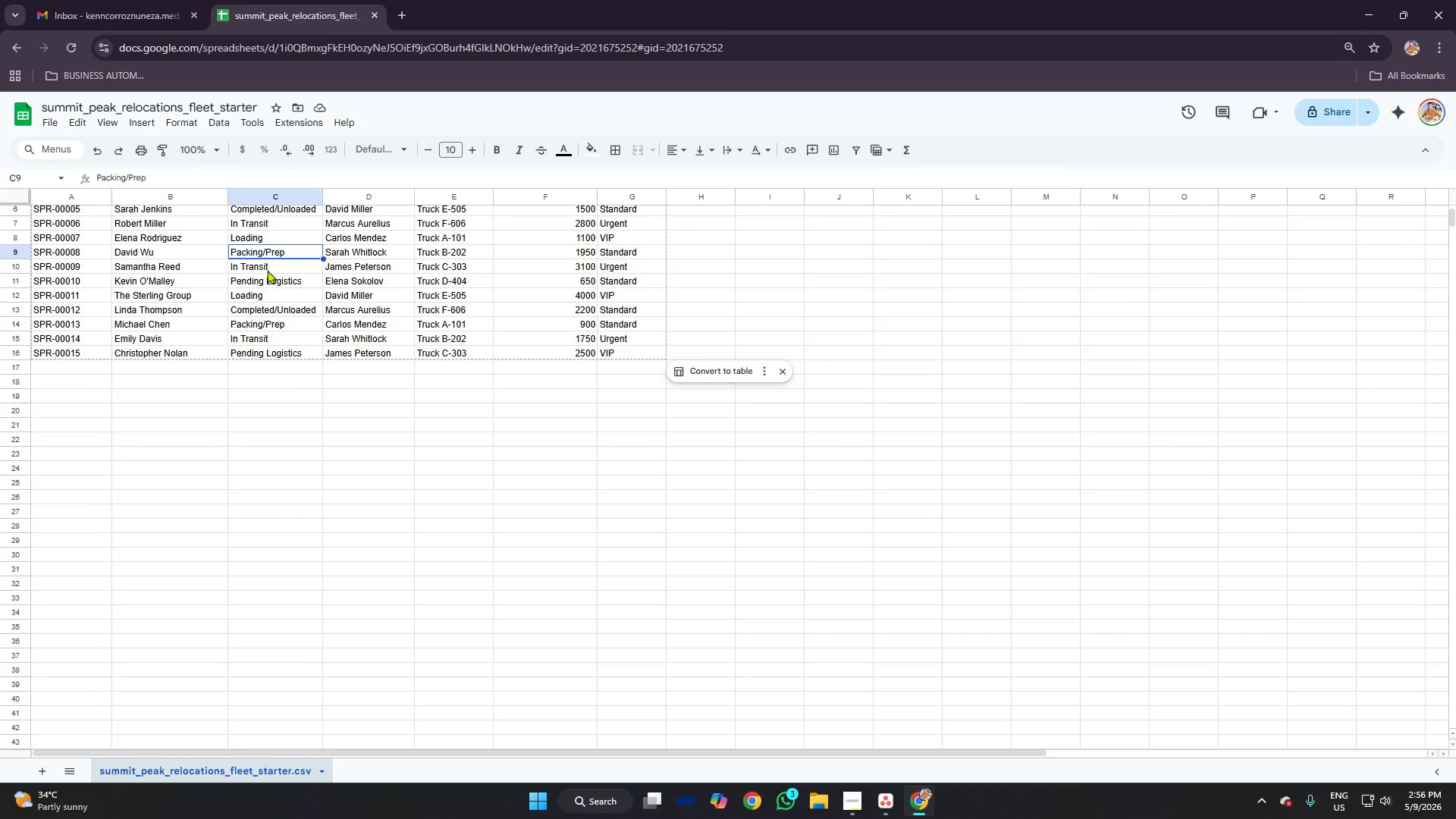 
left_click([266, 268])
 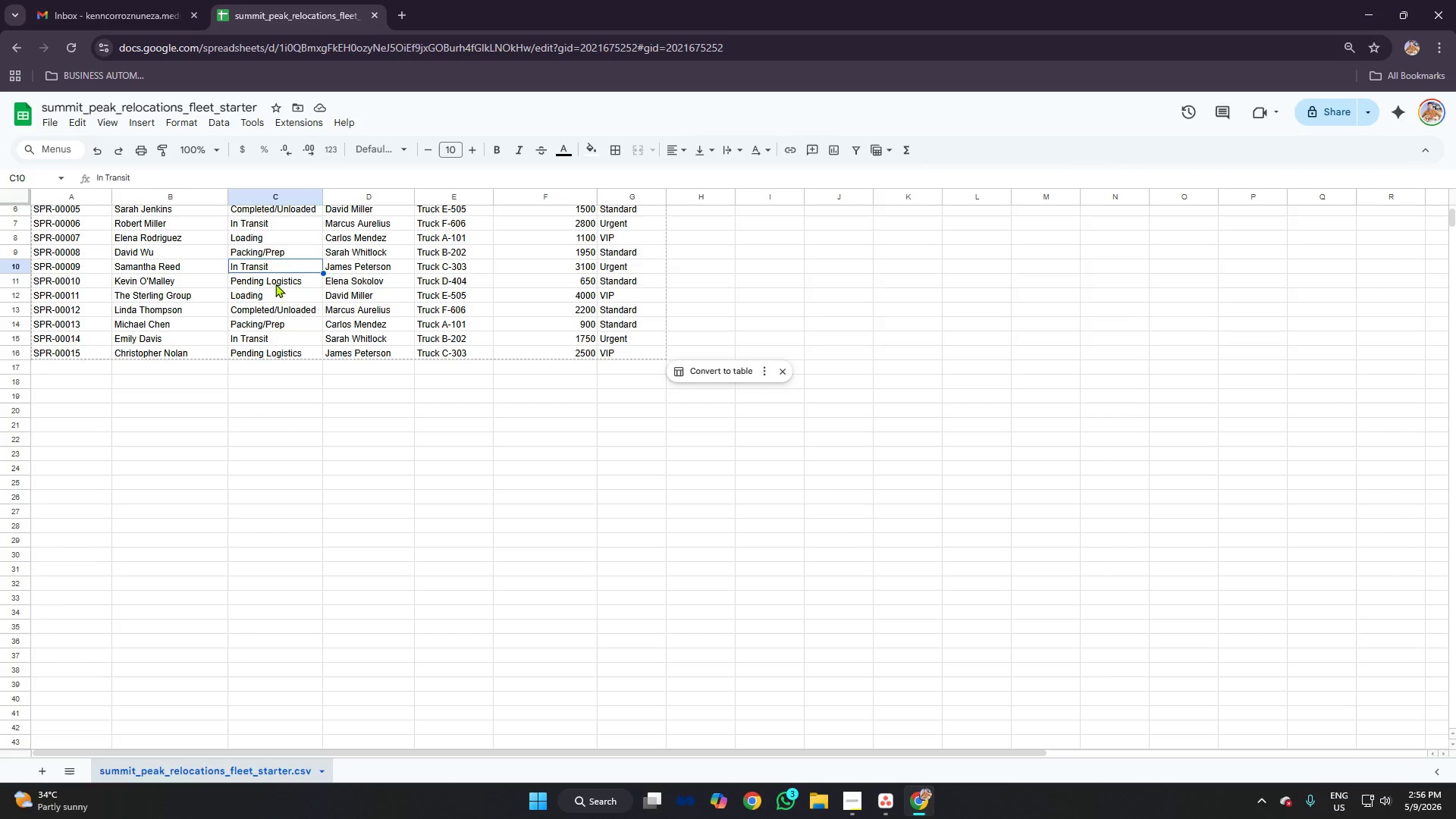 
left_click([275, 284])
 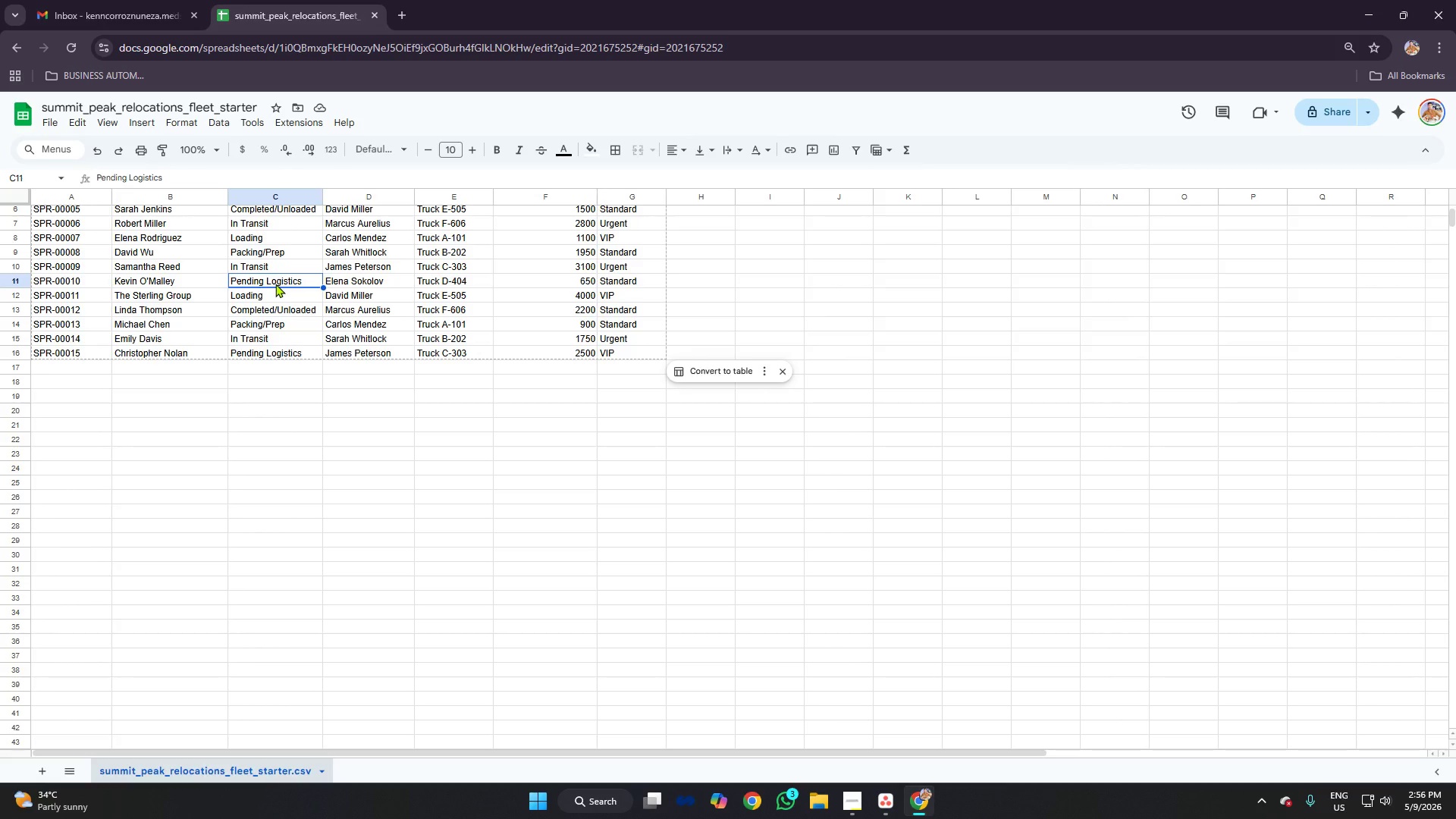 
key(Alt+AltLeft)
 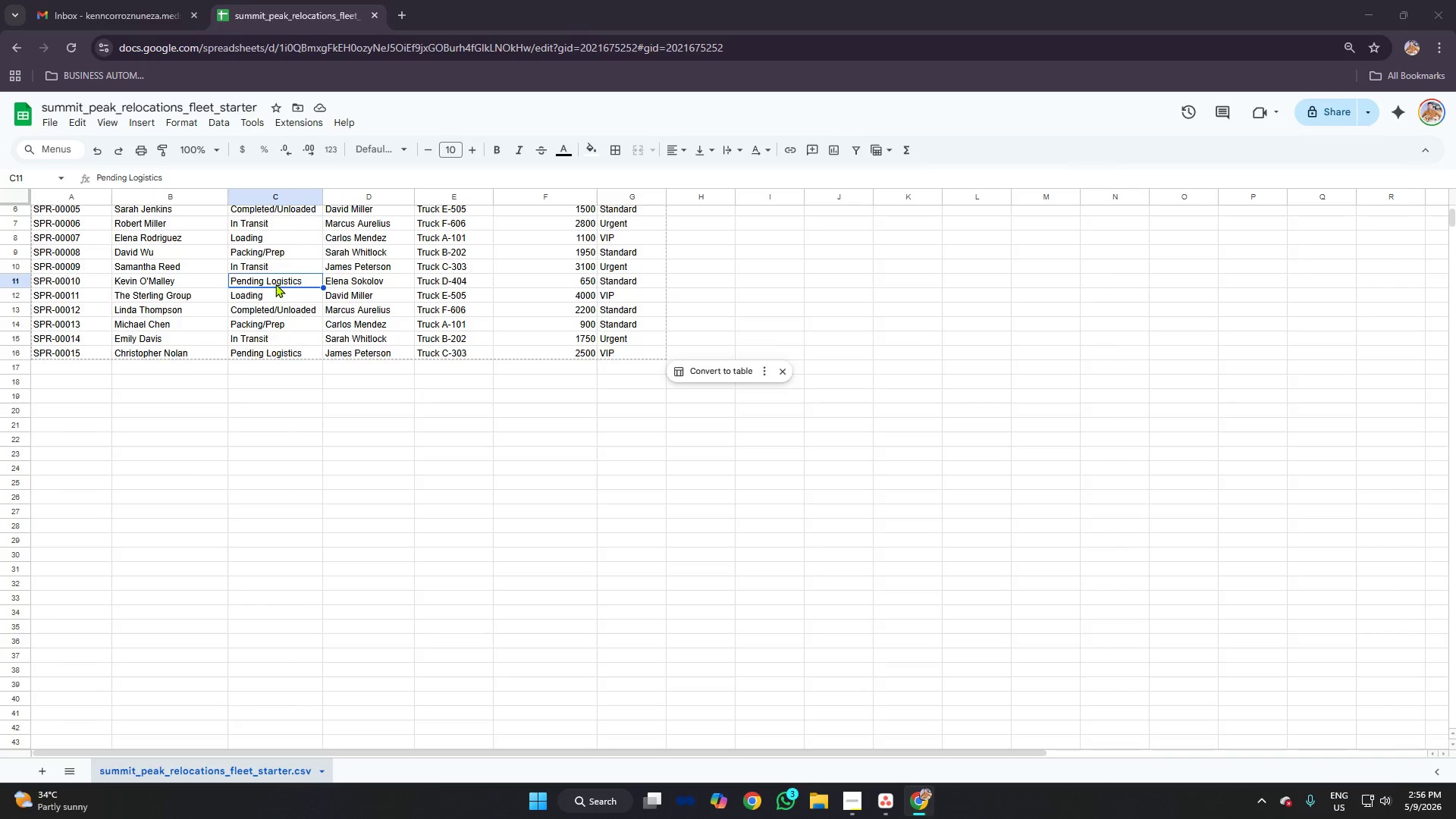 
key(Alt+Tab)
 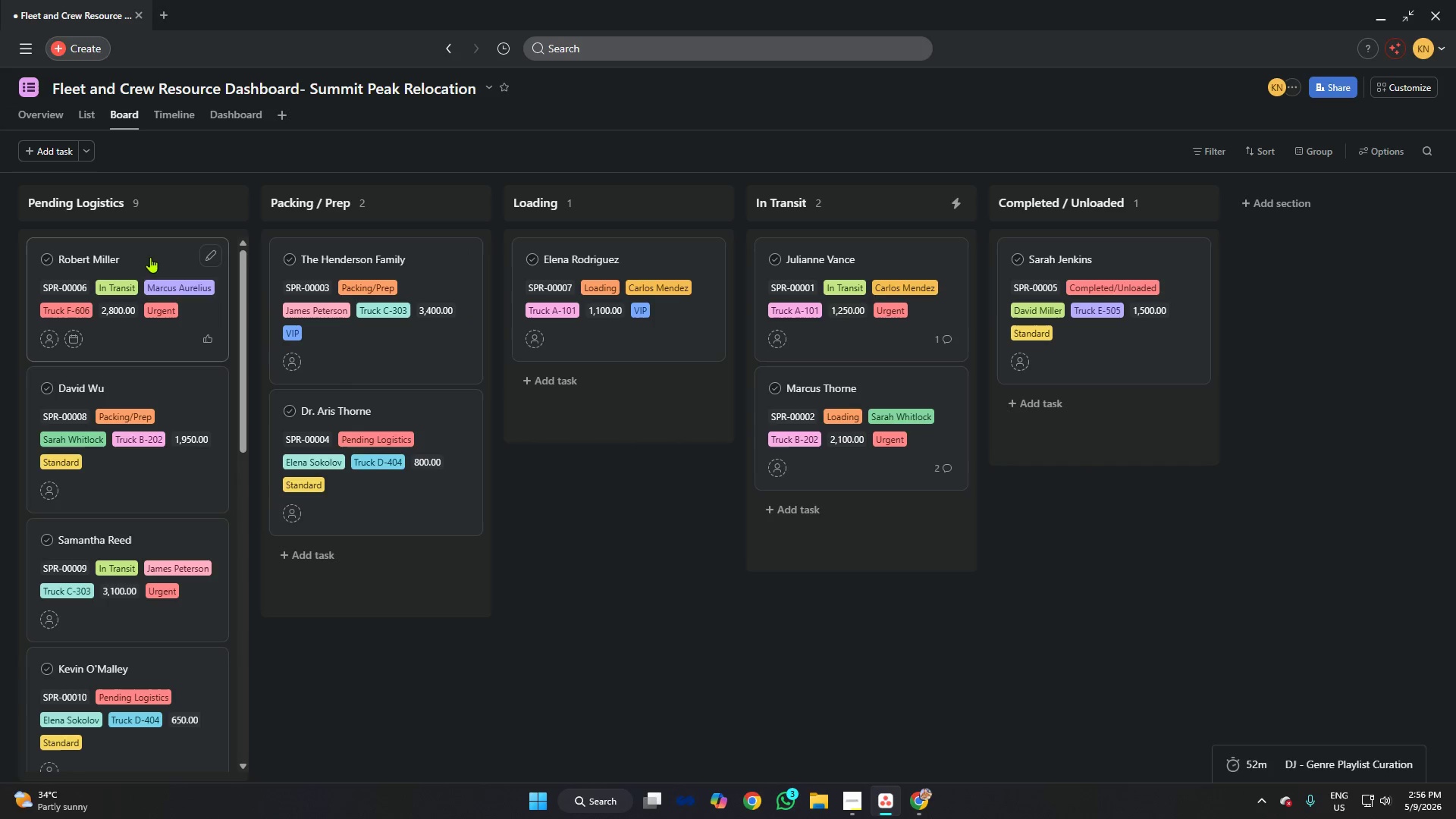 
left_click([149, 254])
 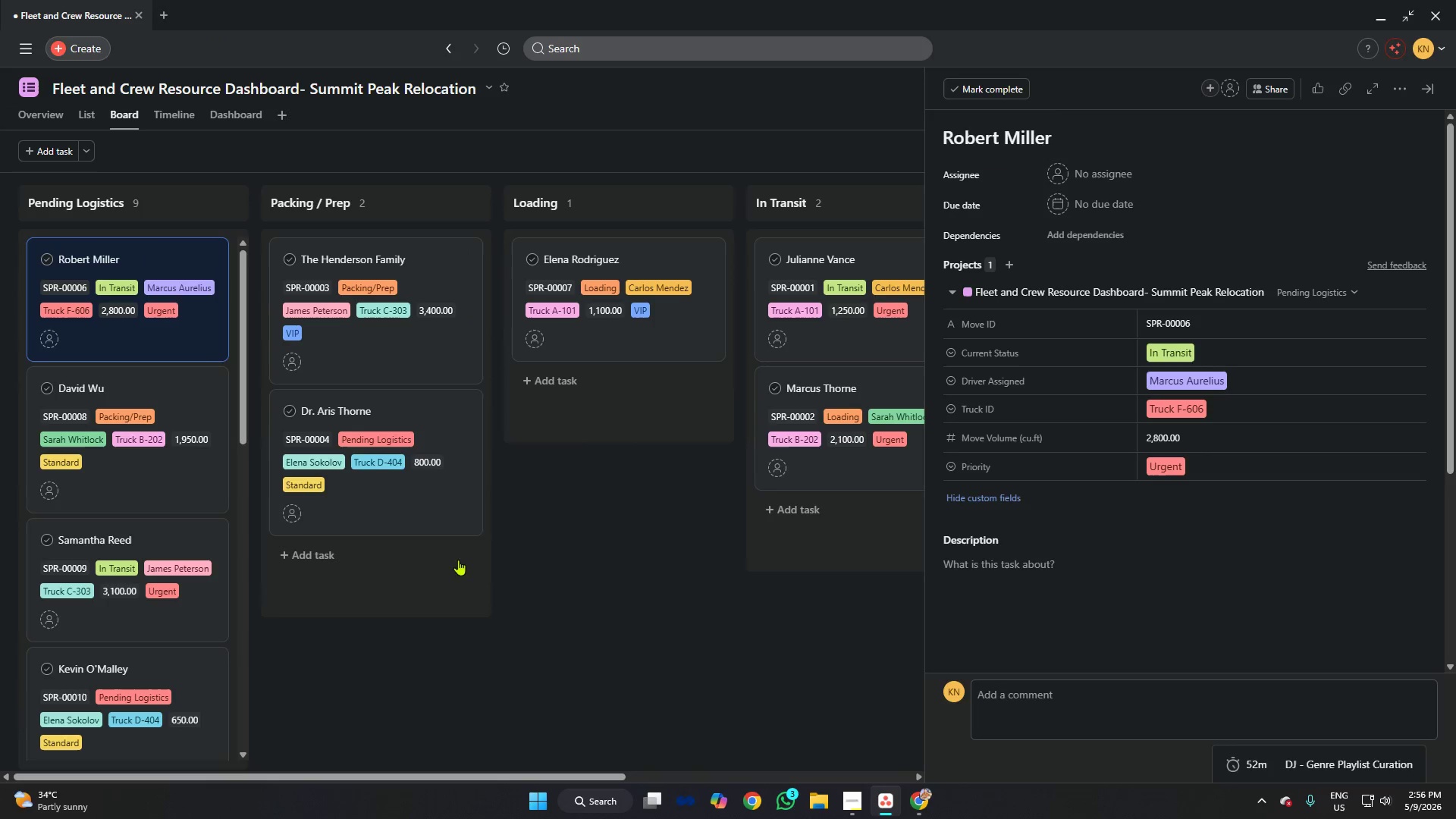 
left_click([586, 551])
 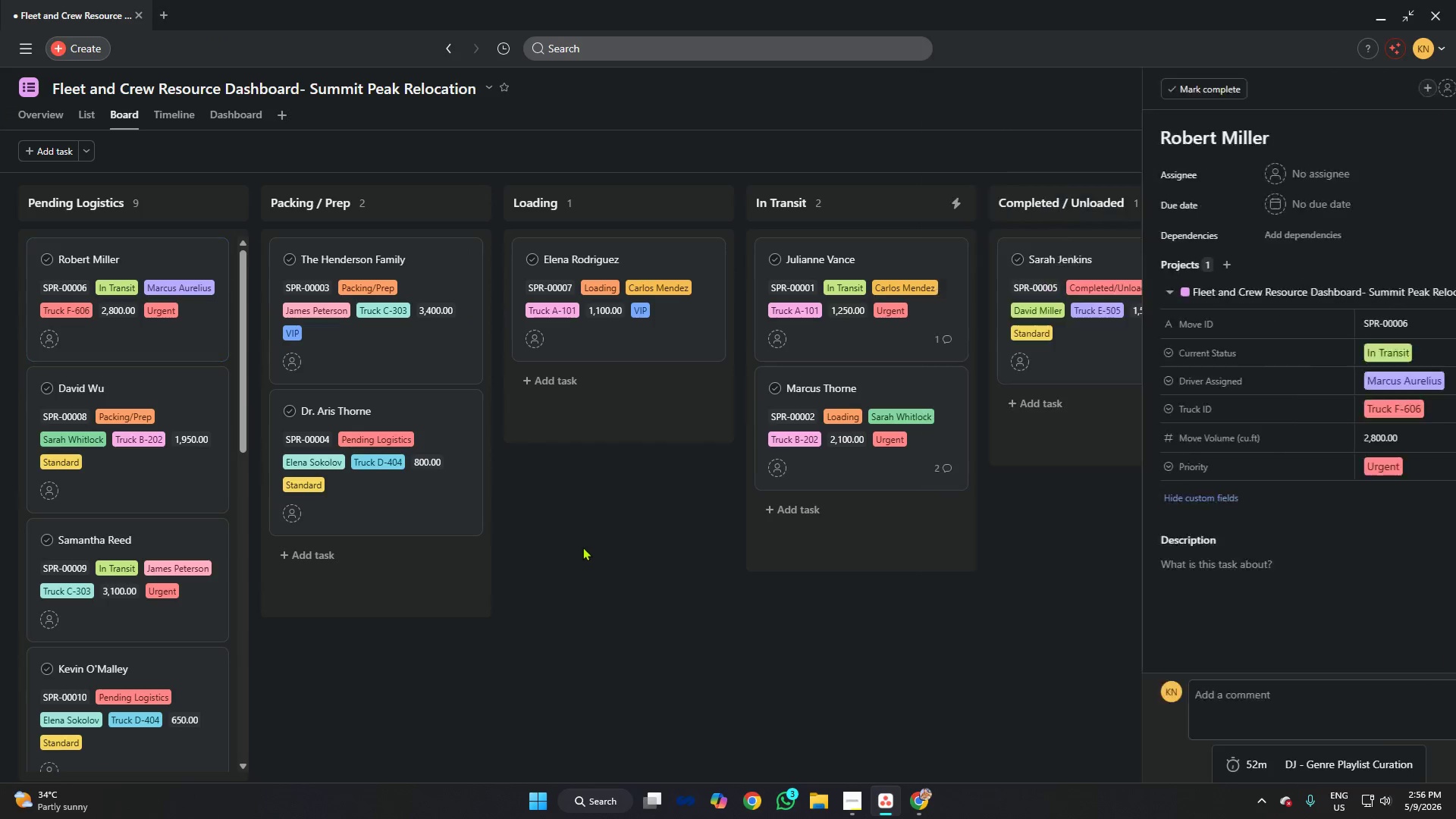 
key(Alt+AltLeft)
 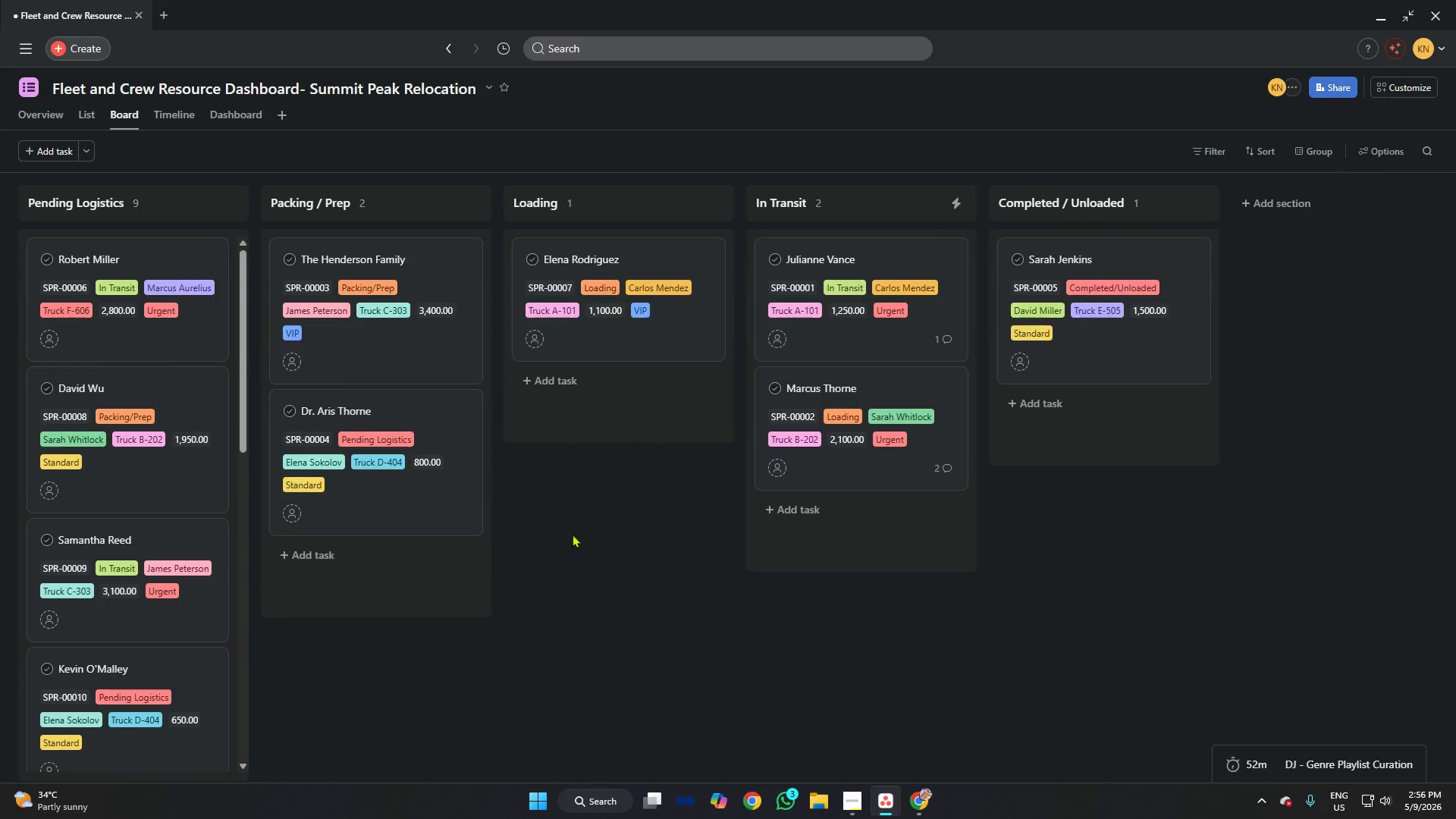 
key(Alt+Tab)
 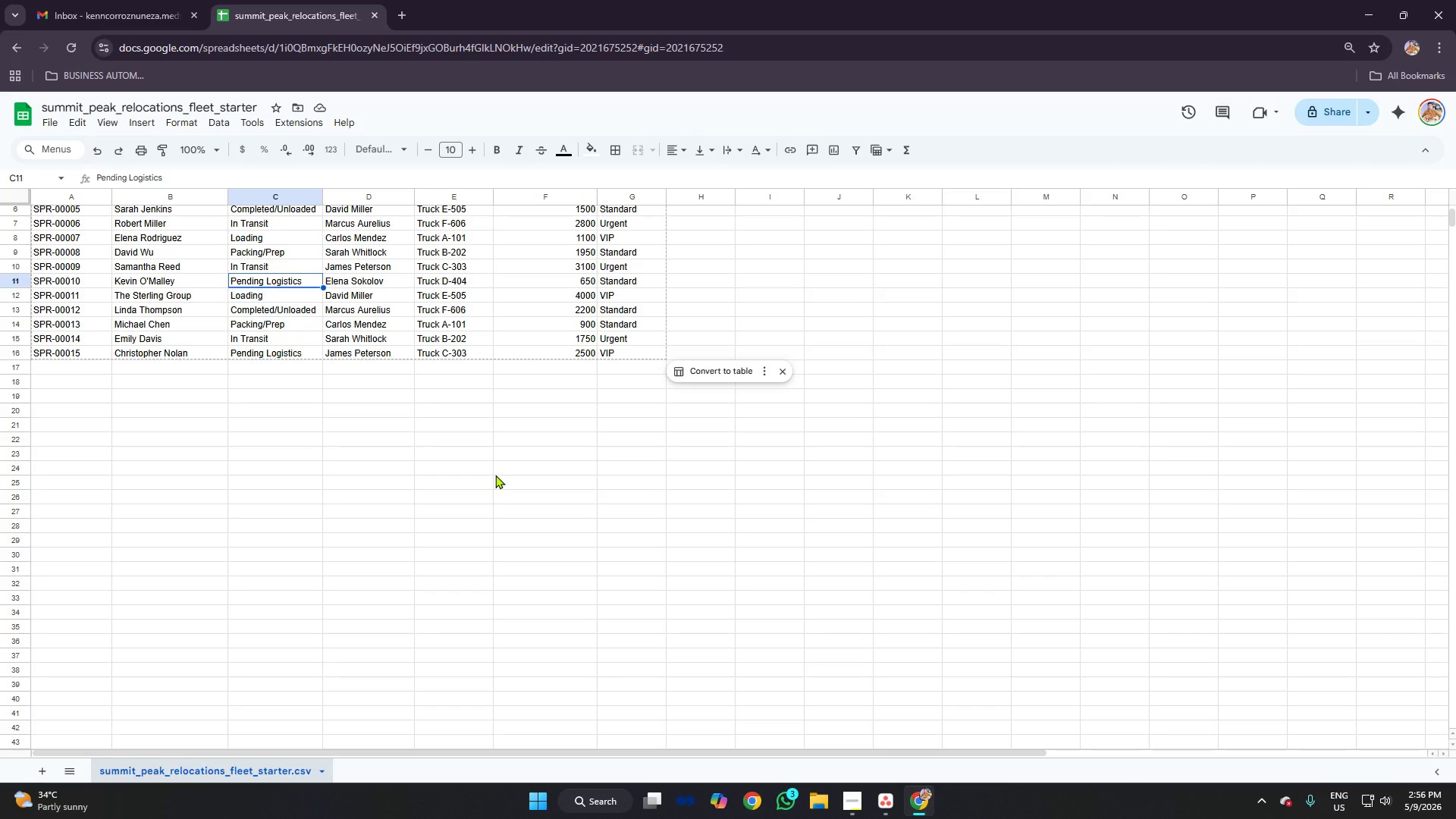 
key(Alt+AltLeft)
 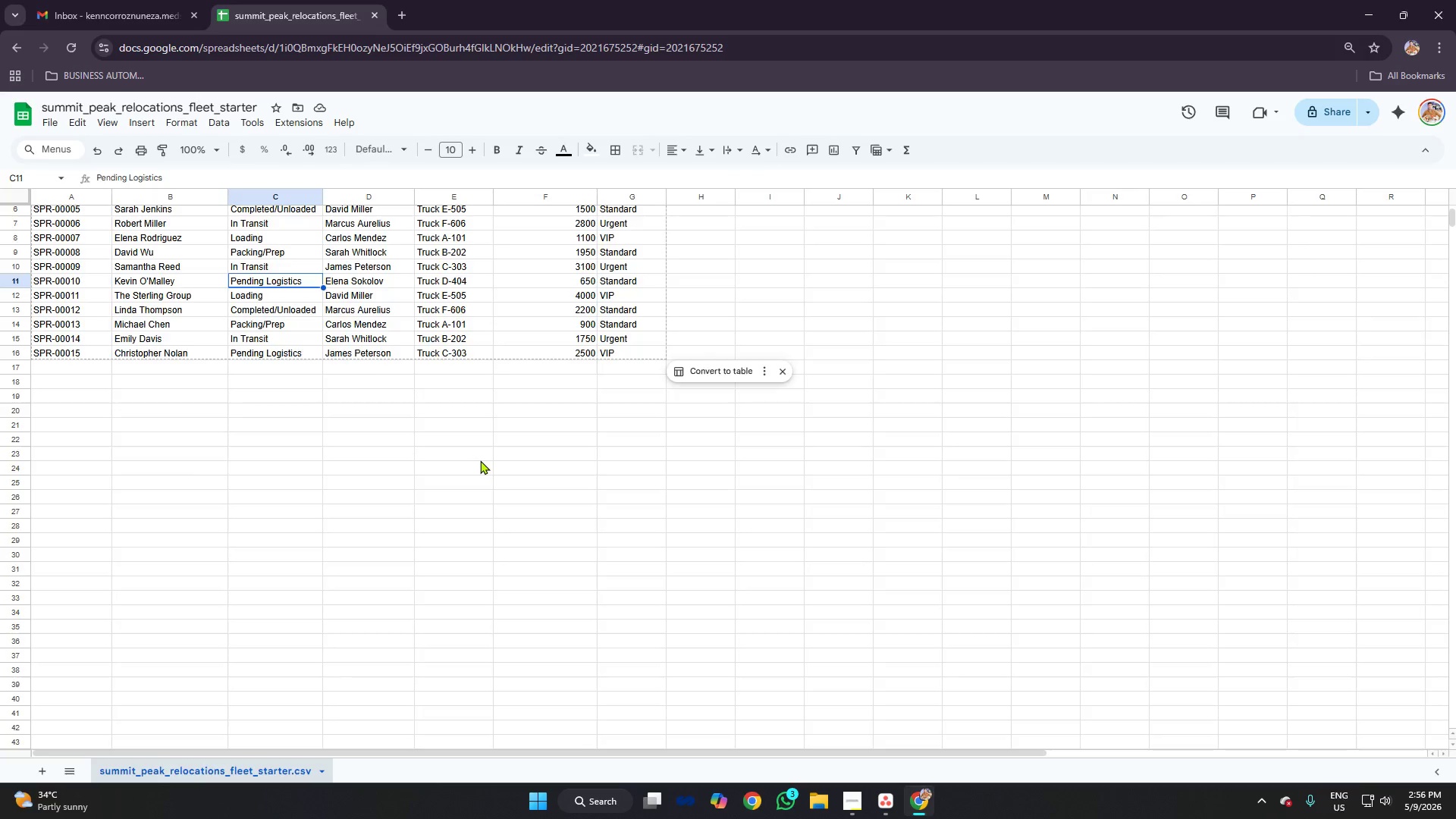 
key(Alt+Tab)
 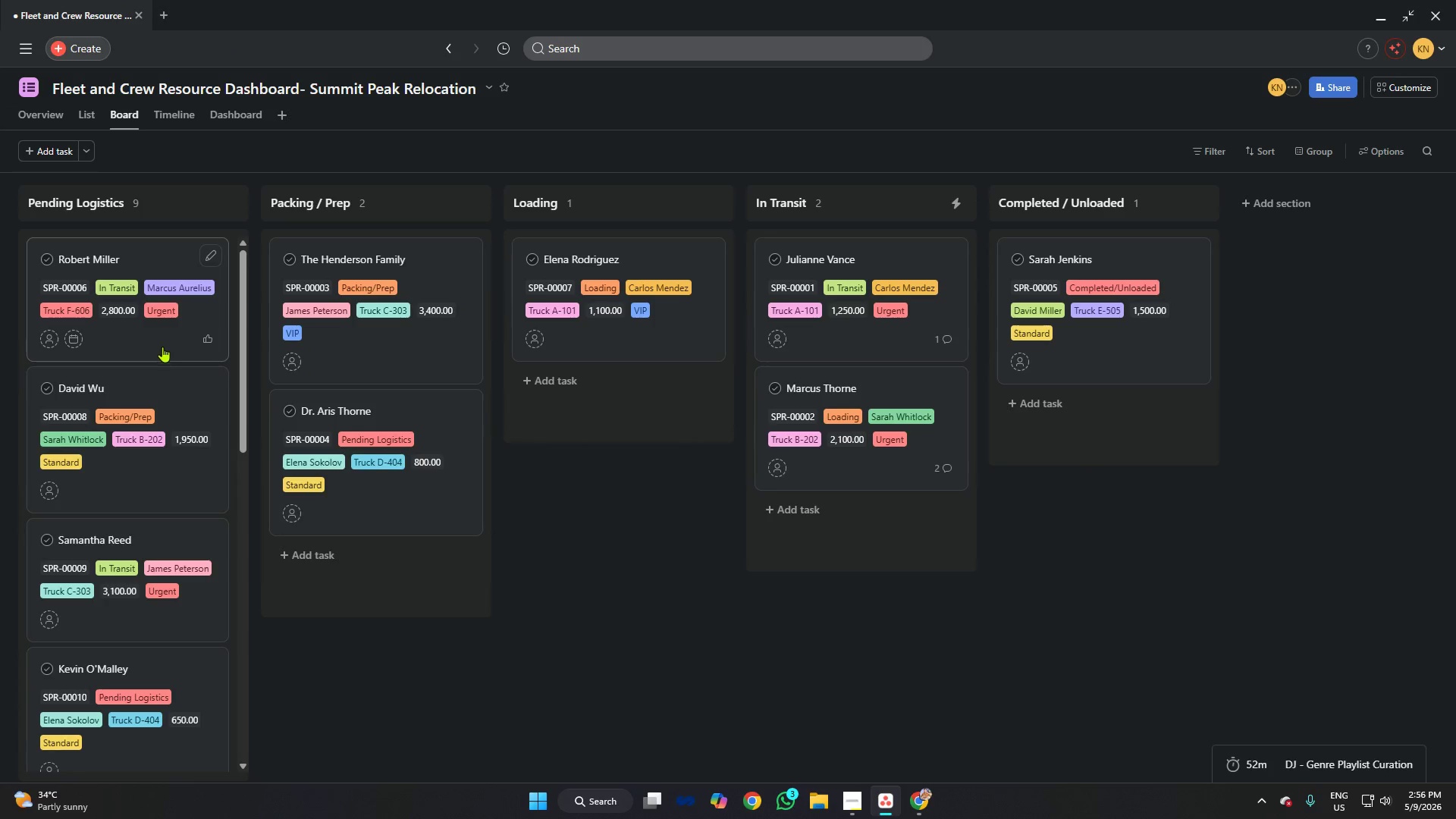 
scroll: coordinate [162, 334], scroll_direction: up, amount: 3.0
 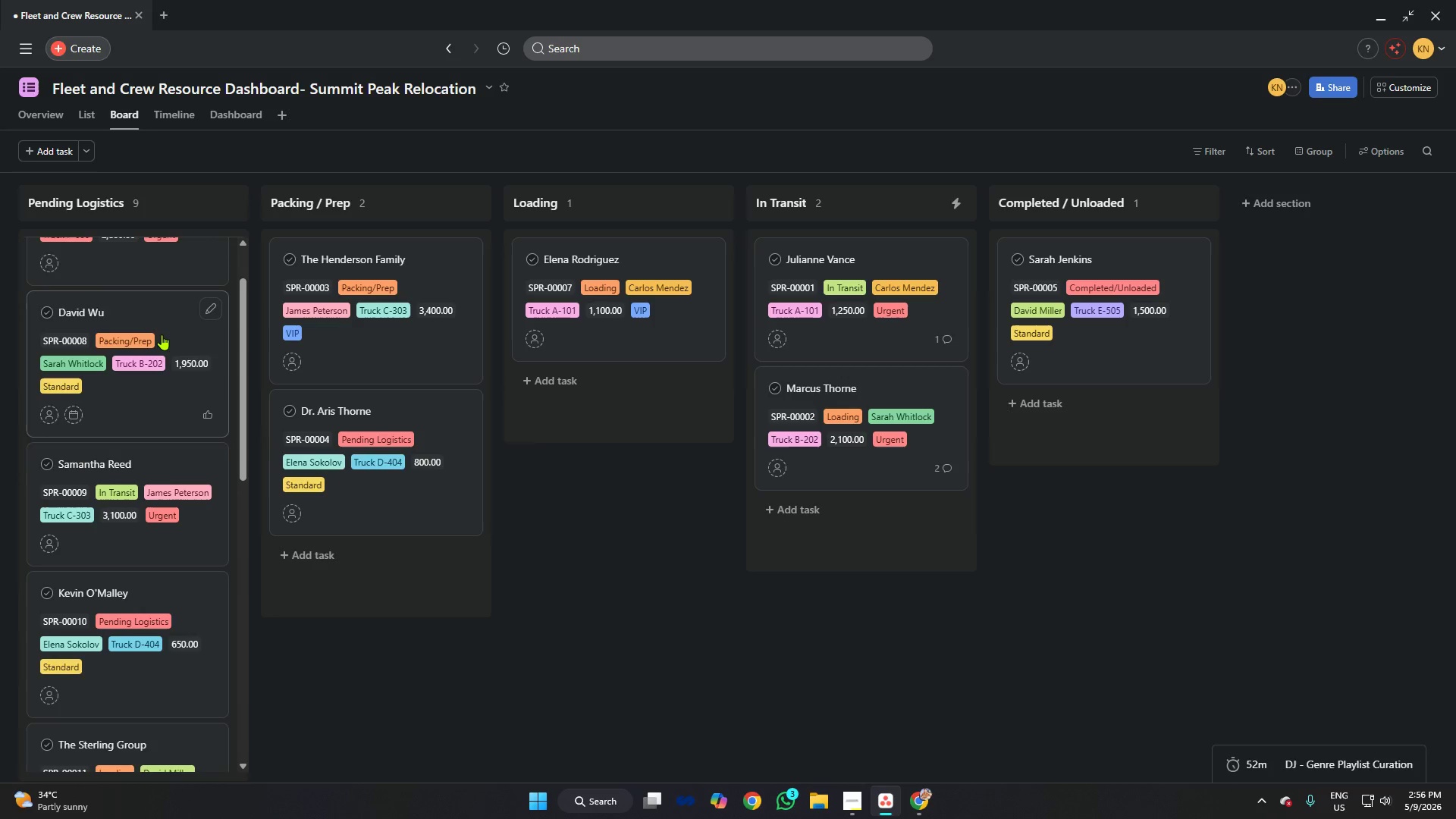 
scroll: coordinate [162, 334], scroll_direction: down, amount: 4.0
 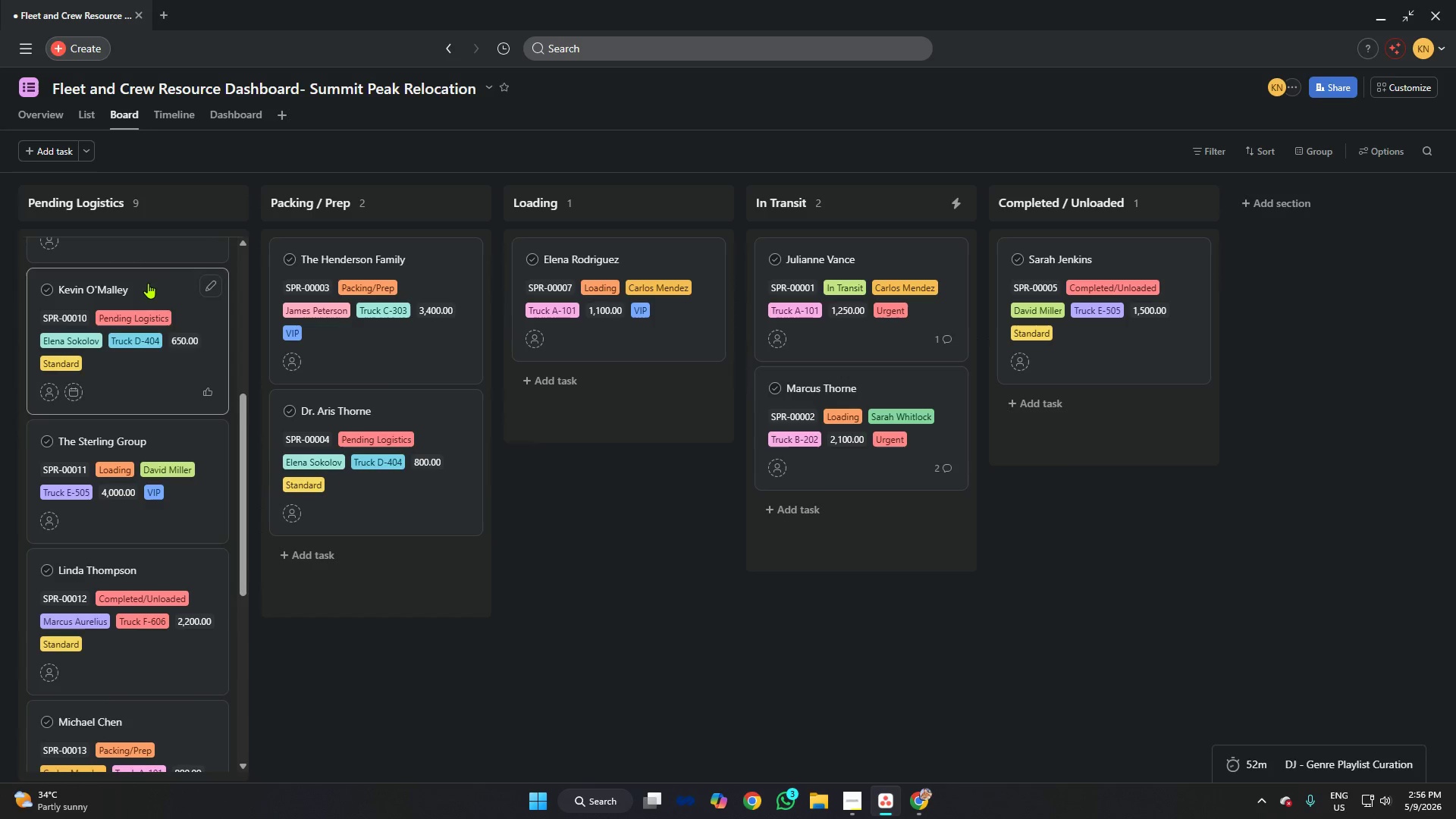 
left_click([148, 283])
 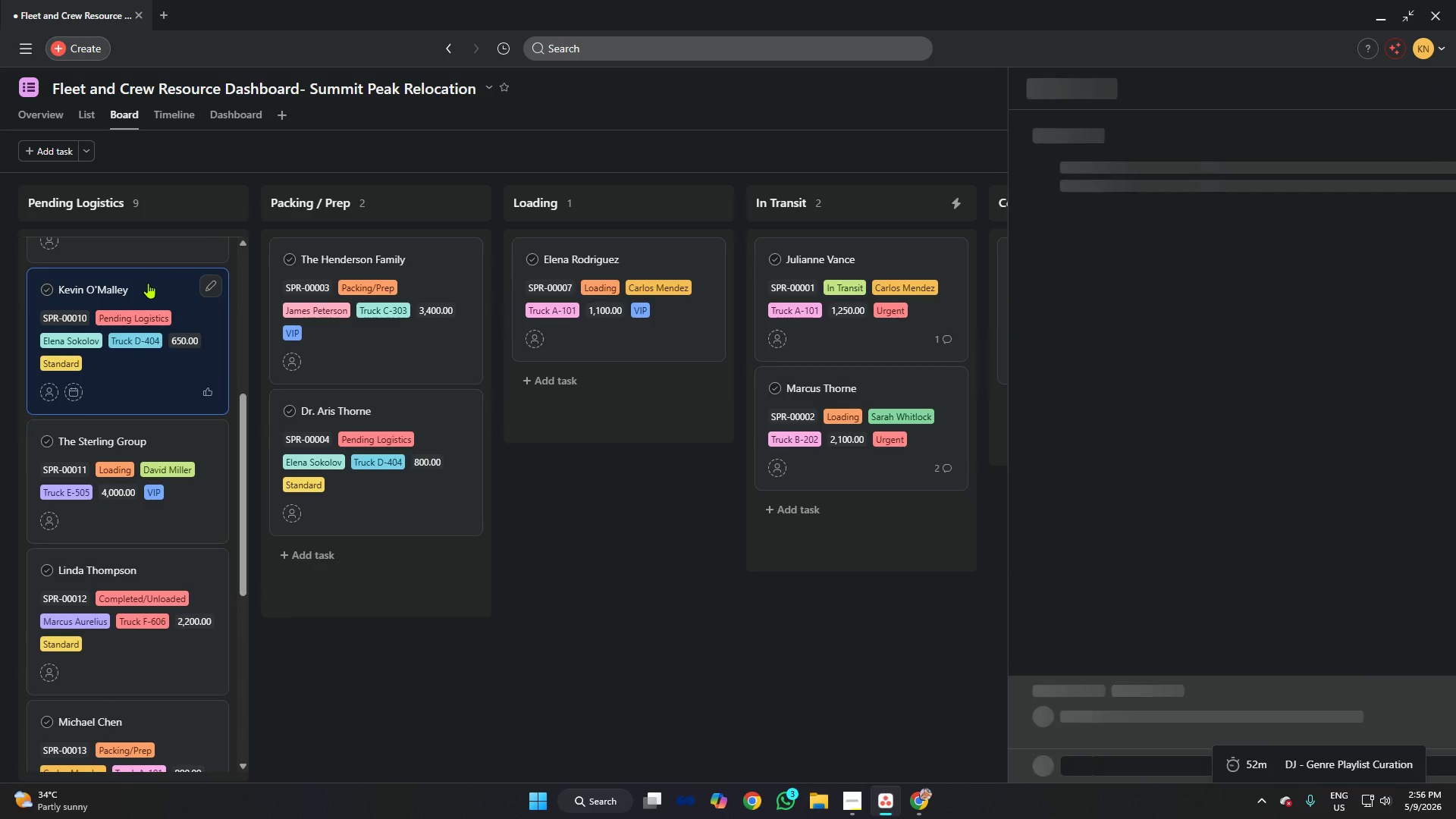 
key(Alt+AltLeft)
 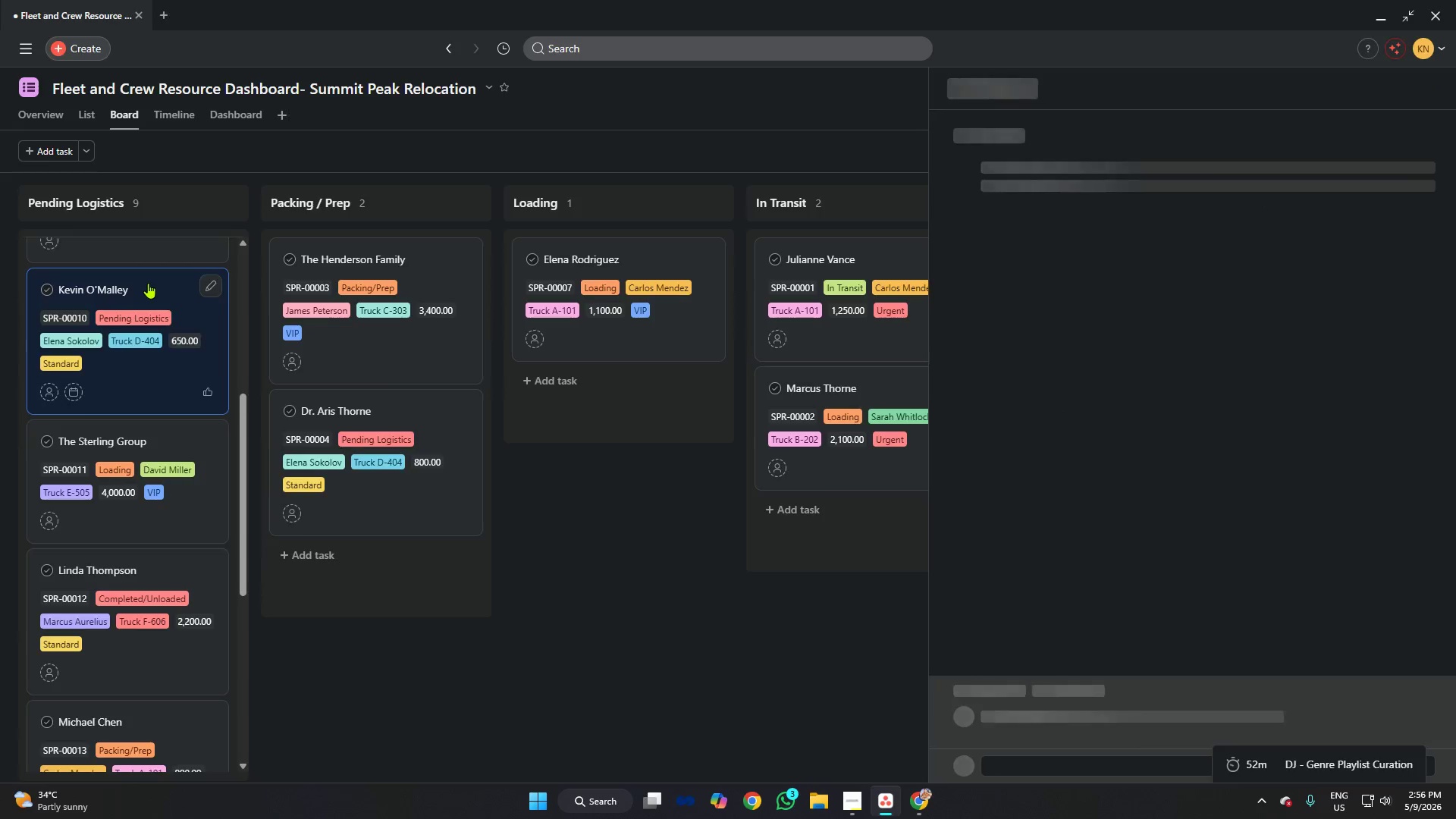 
key(Alt+Tab)
 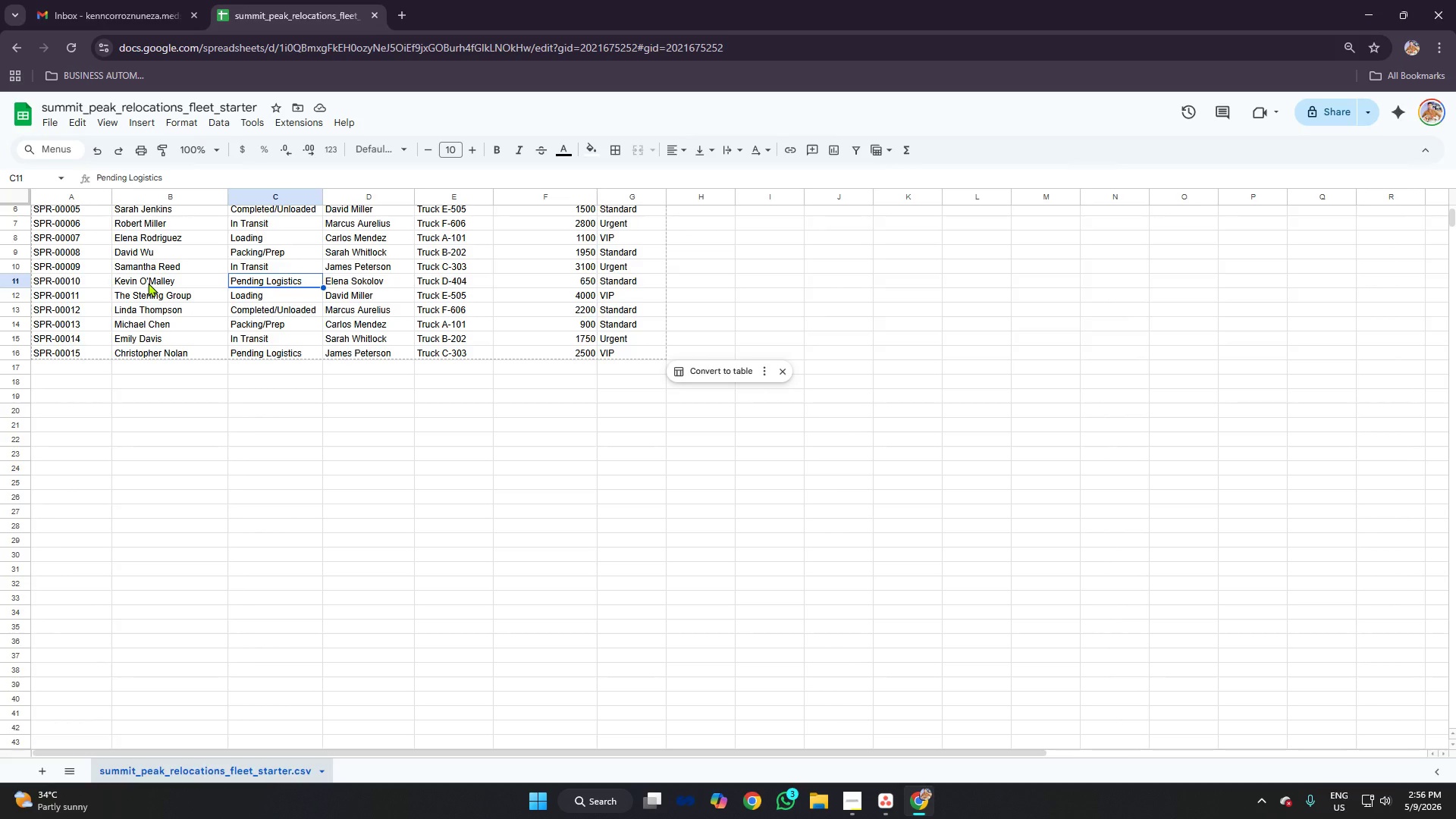 
key(Alt+AltLeft)
 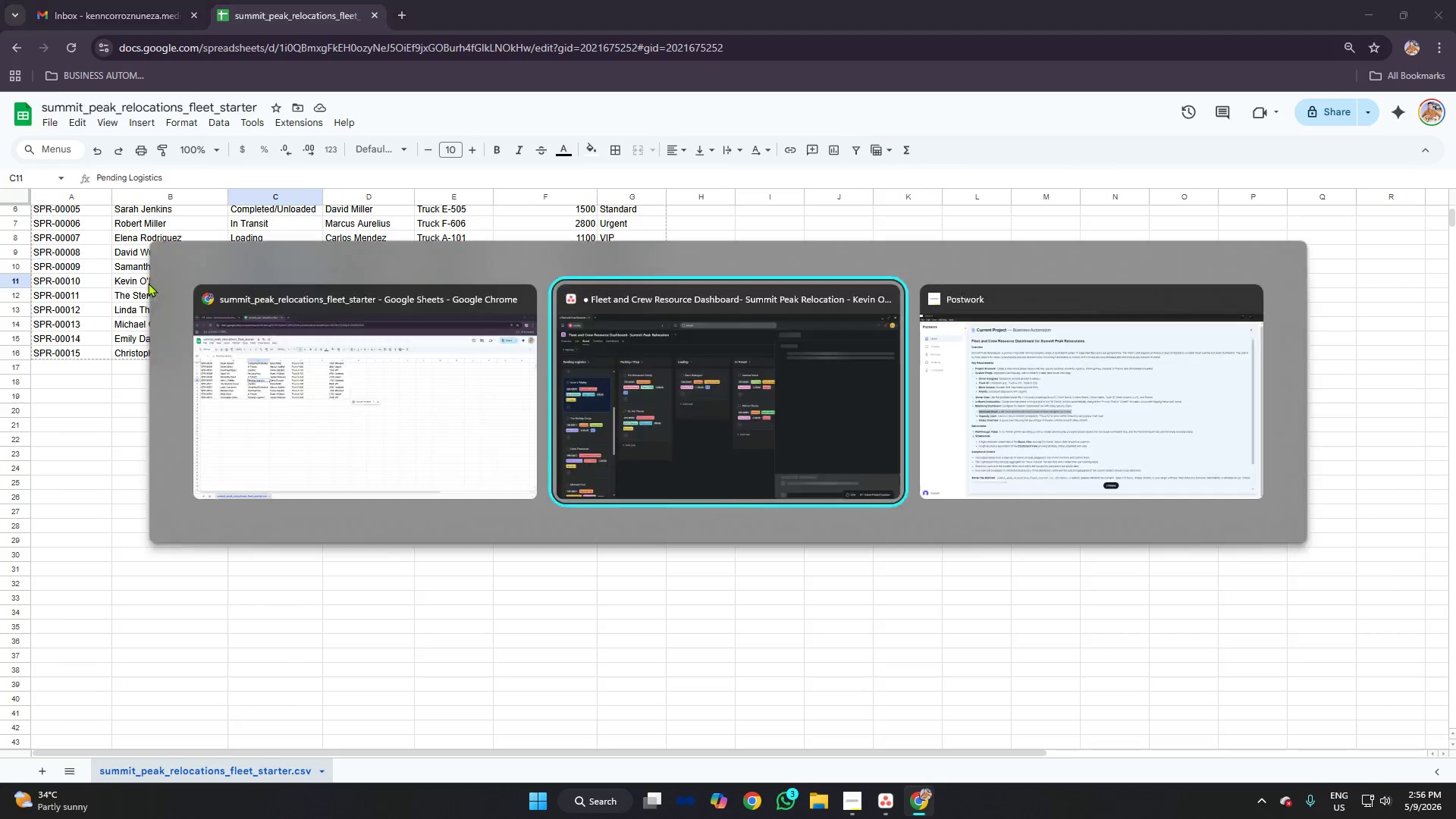 
key(Alt+Tab)
 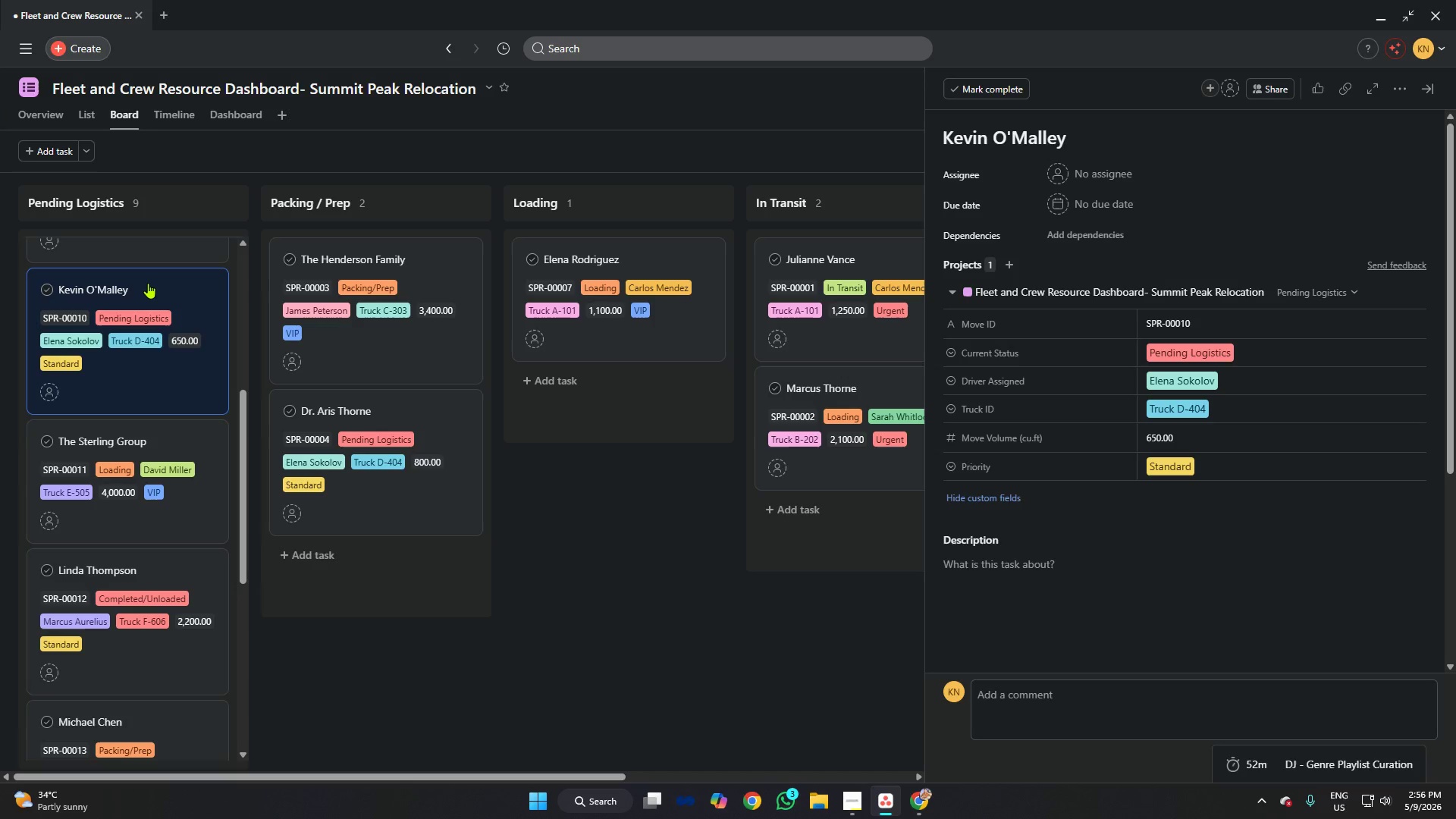 
left_click_drag(start_coordinate=[148, 283], to_coordinate=[140, 534])
 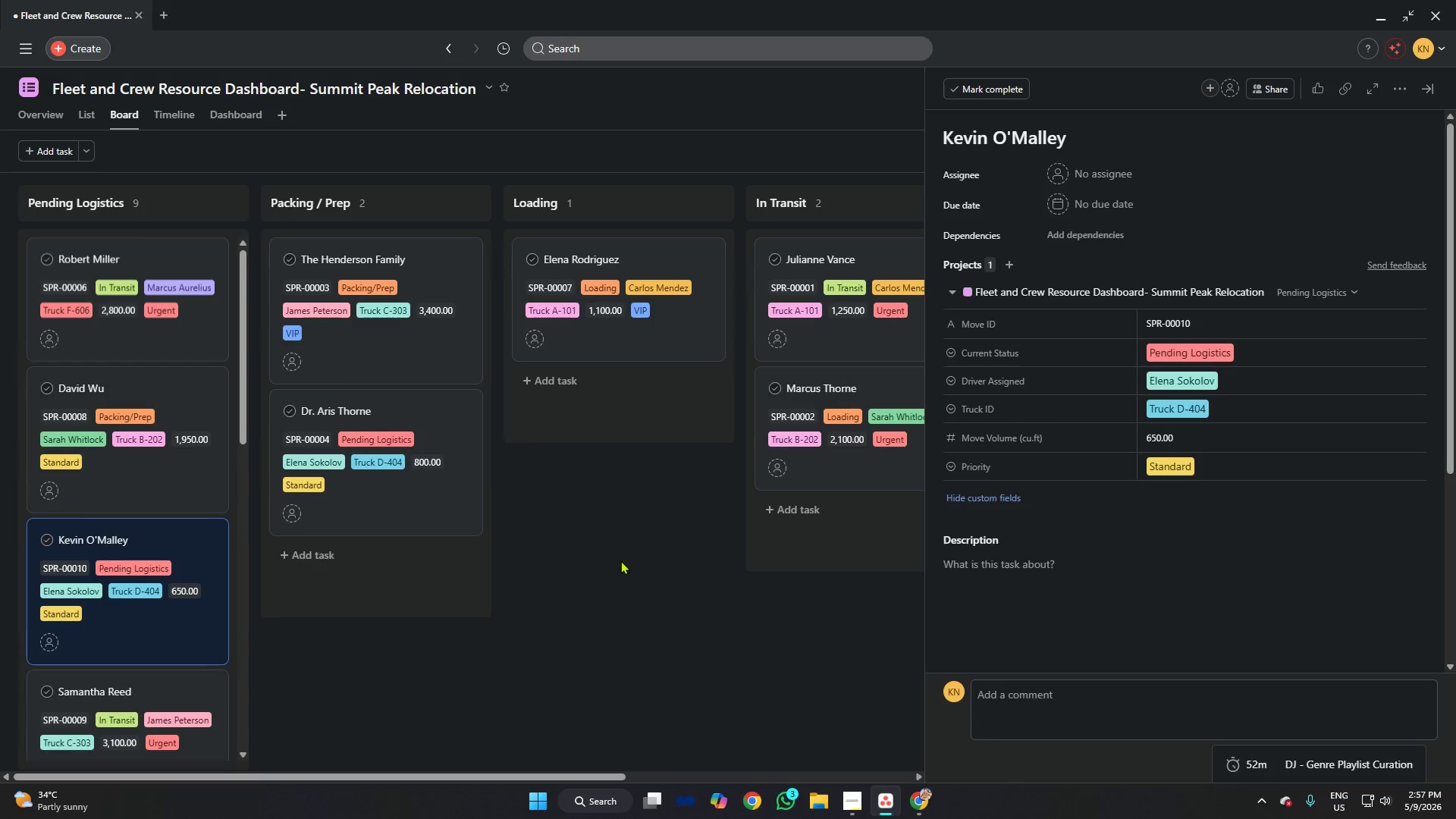 
left_click([626, 556])
 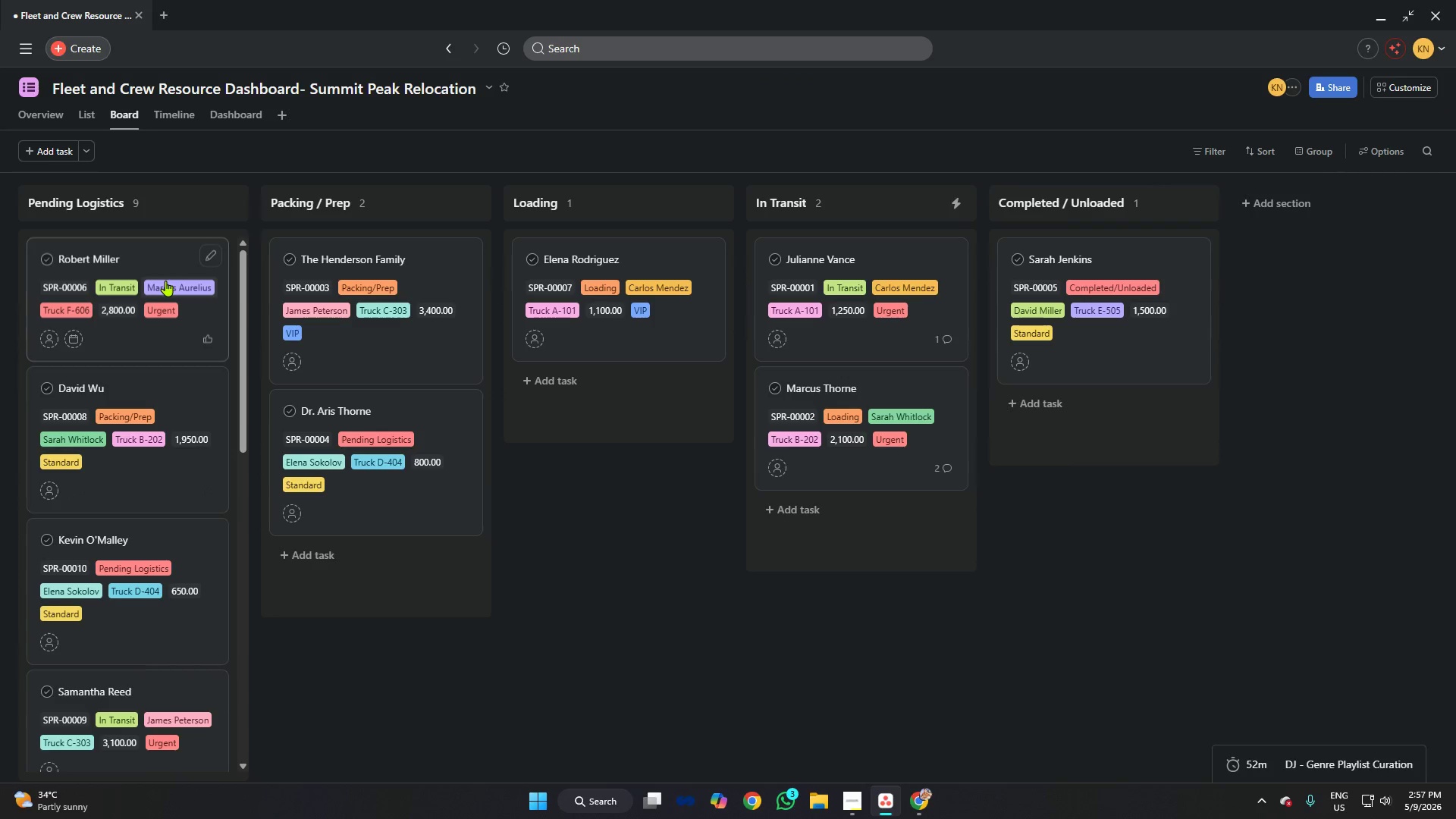 
wait(10.41)
 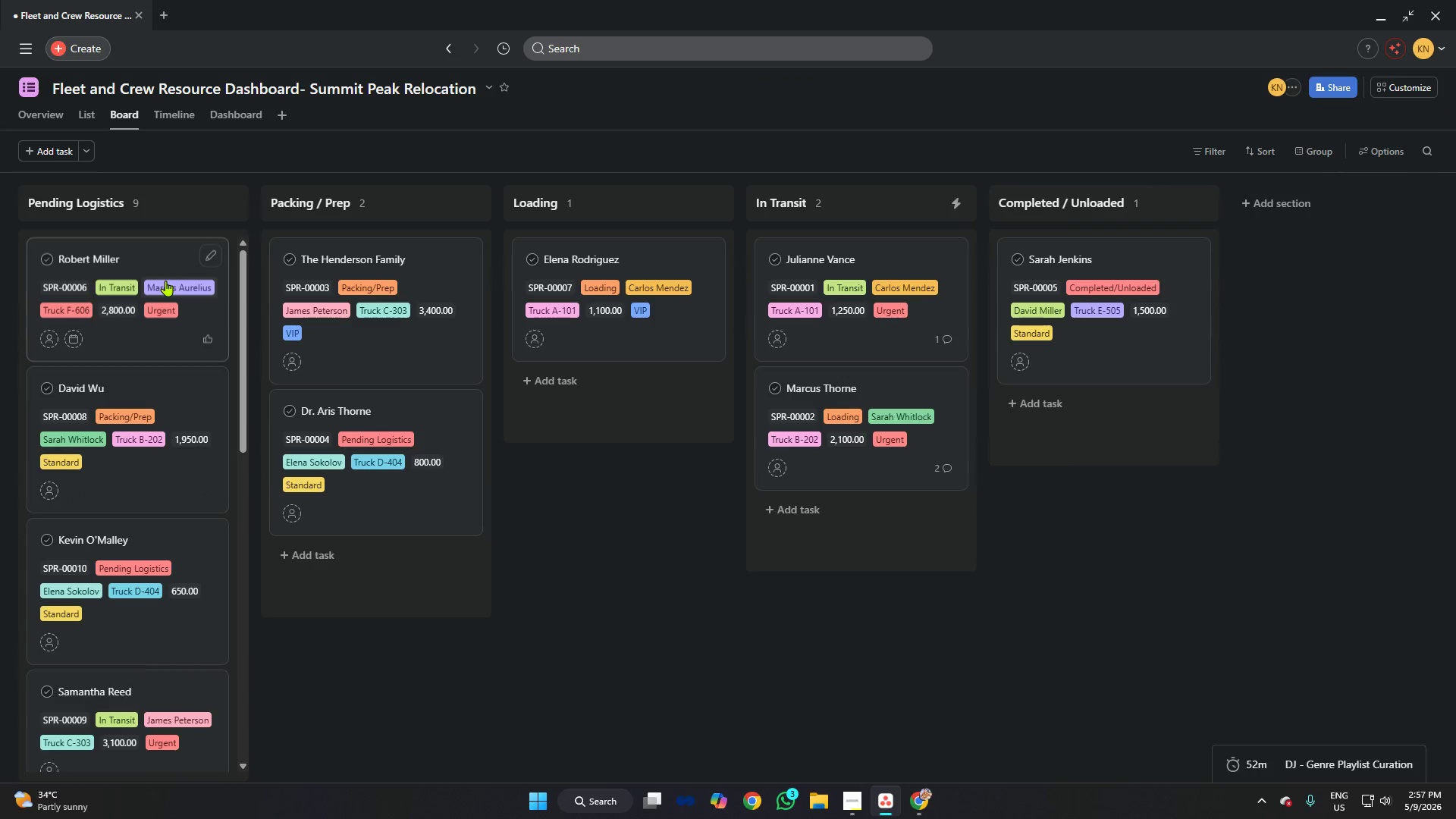 
scroll: coordinate [171, 285], scroll_direction: down, amount: 1.0
 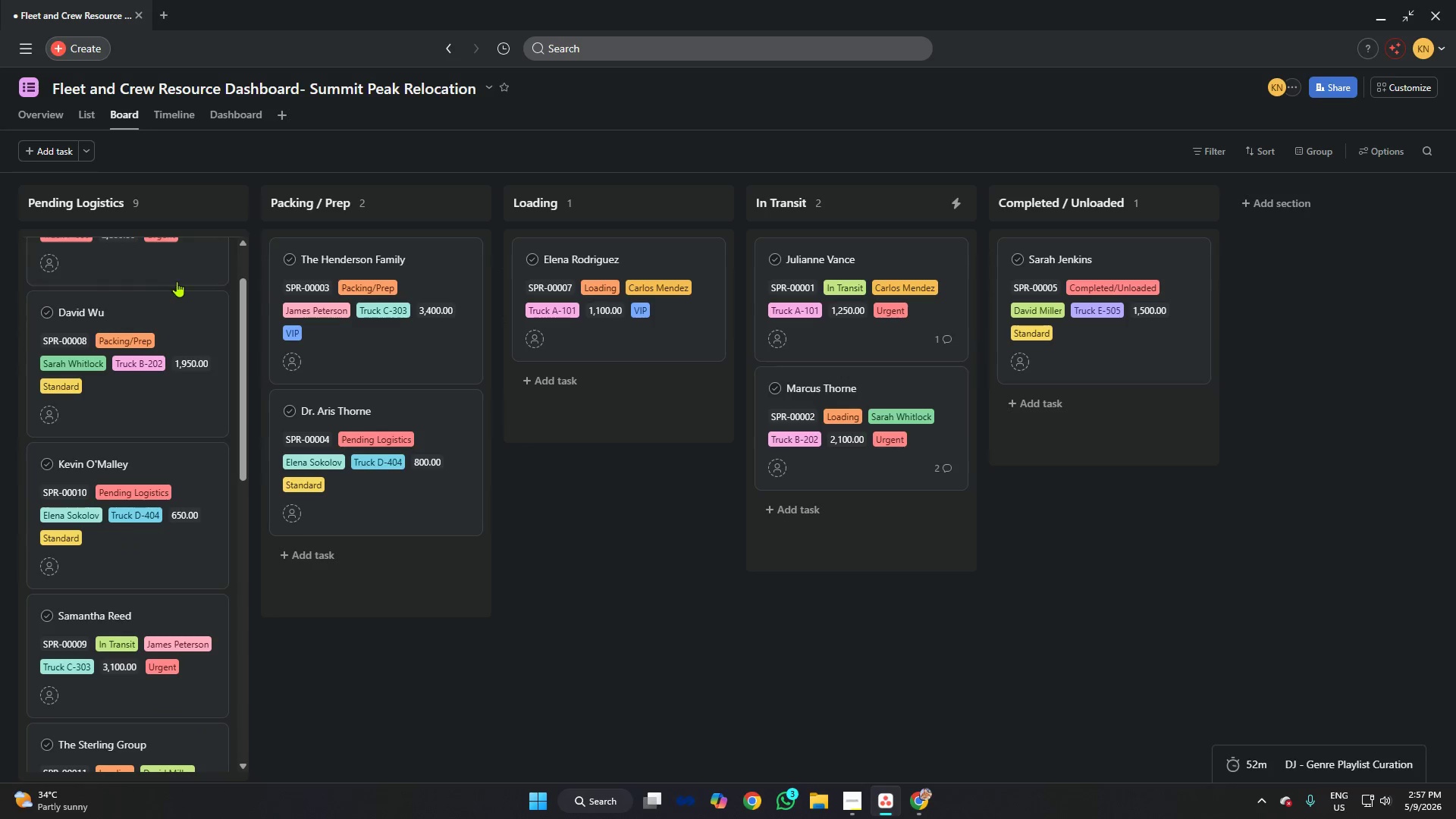 
key(Alt+AltLeft)
 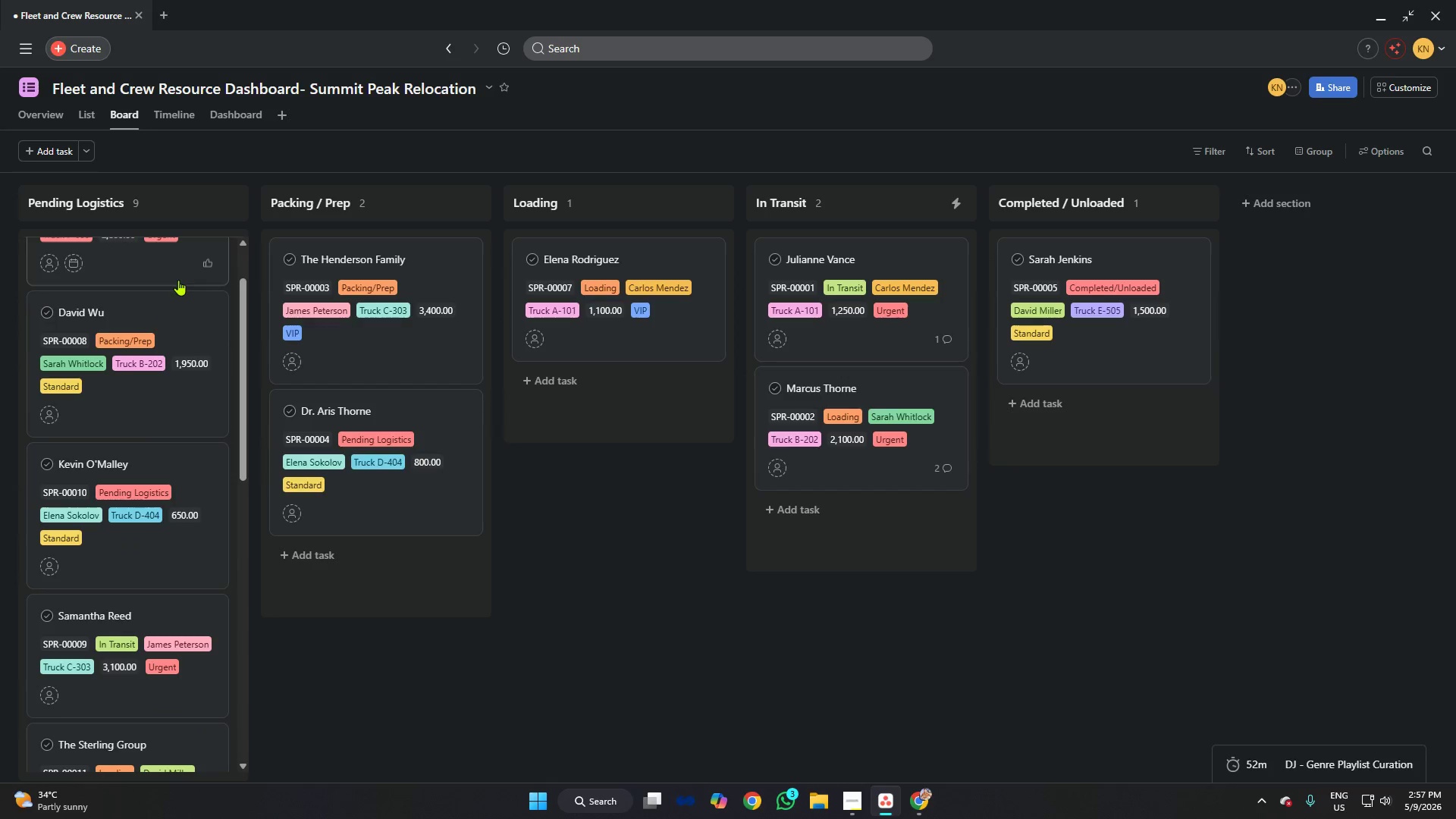 
key(Alt+Tab)
 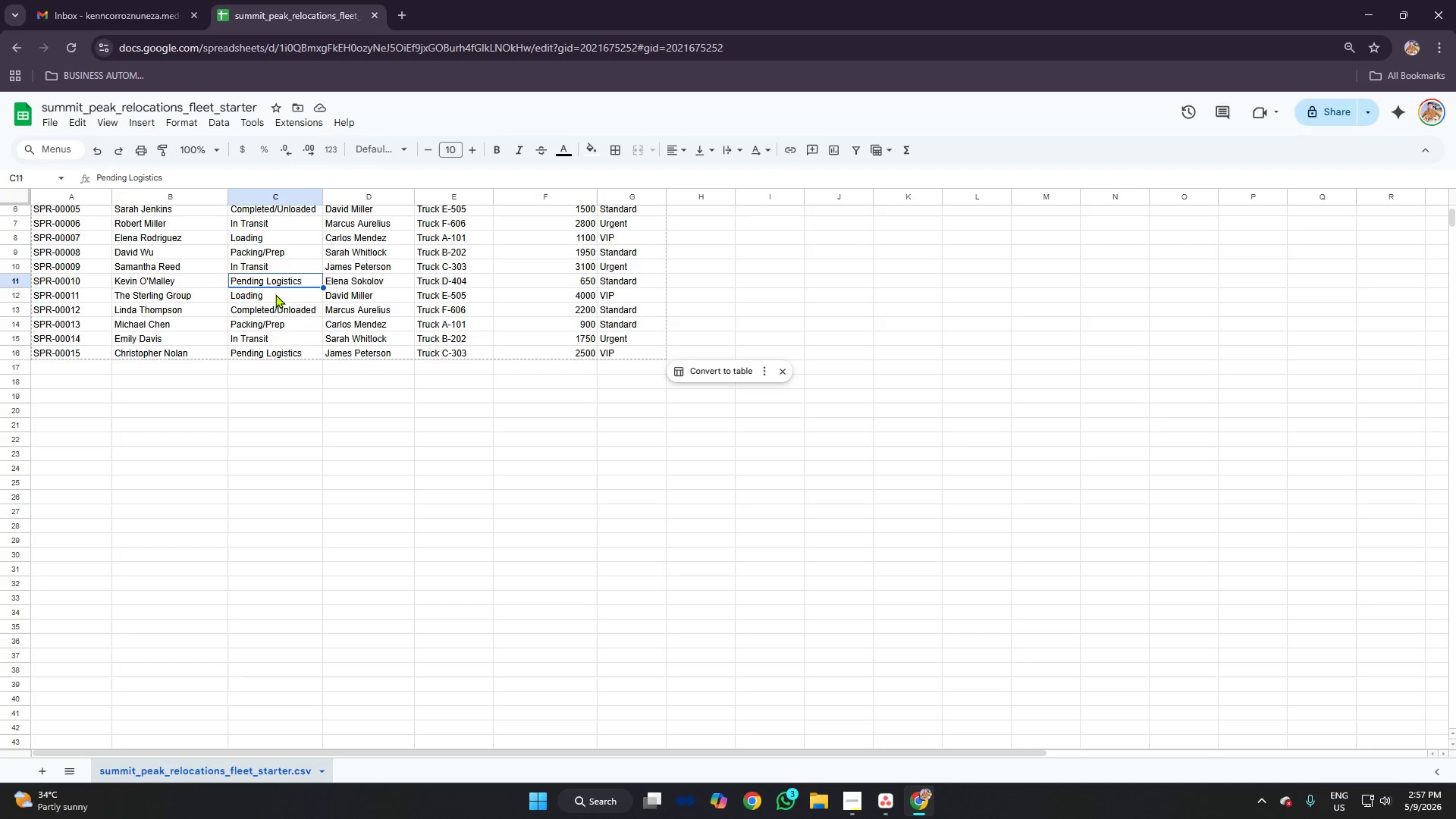 
left_click([275, 293])
 